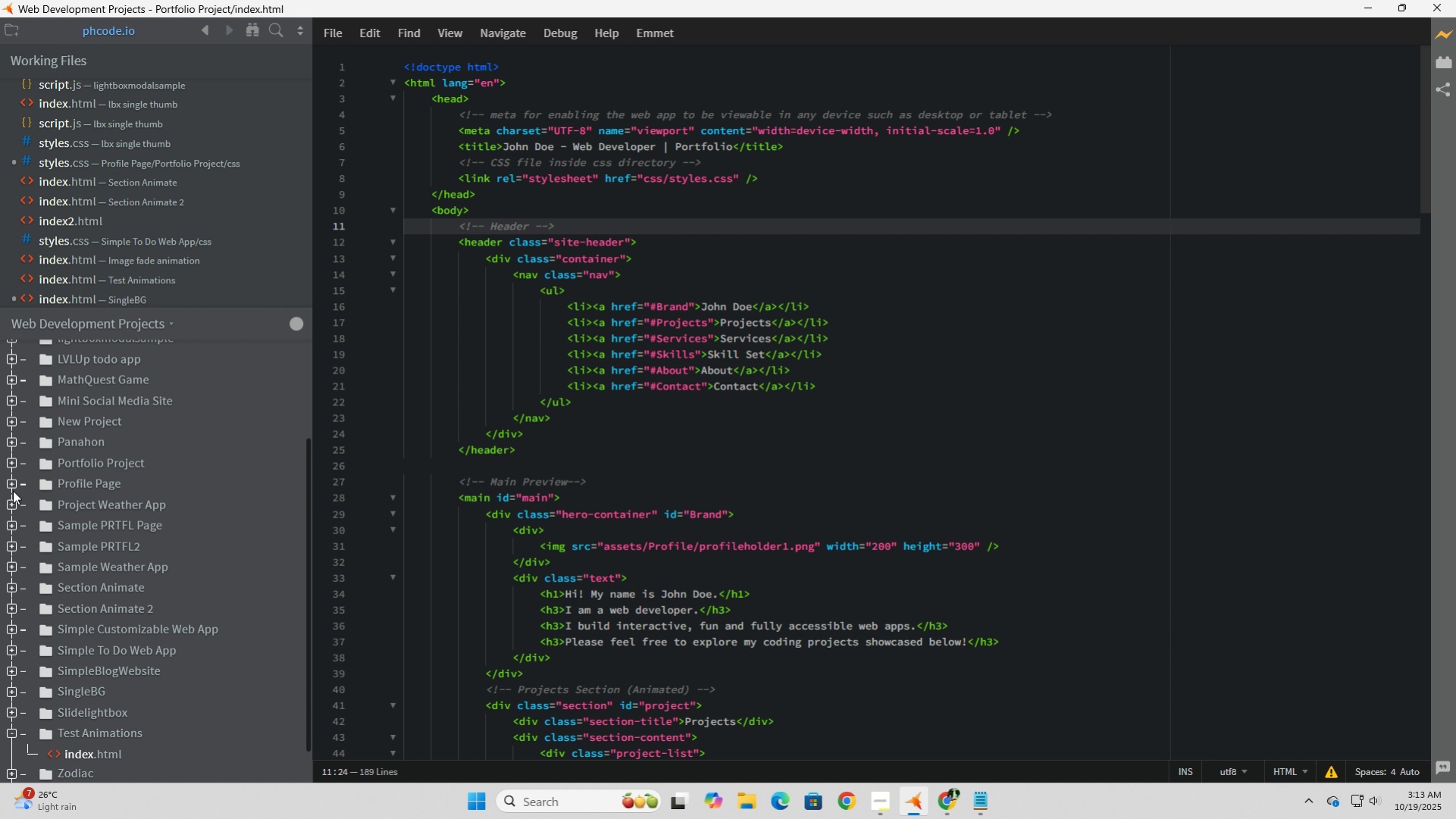 
left_click([13, 465])
 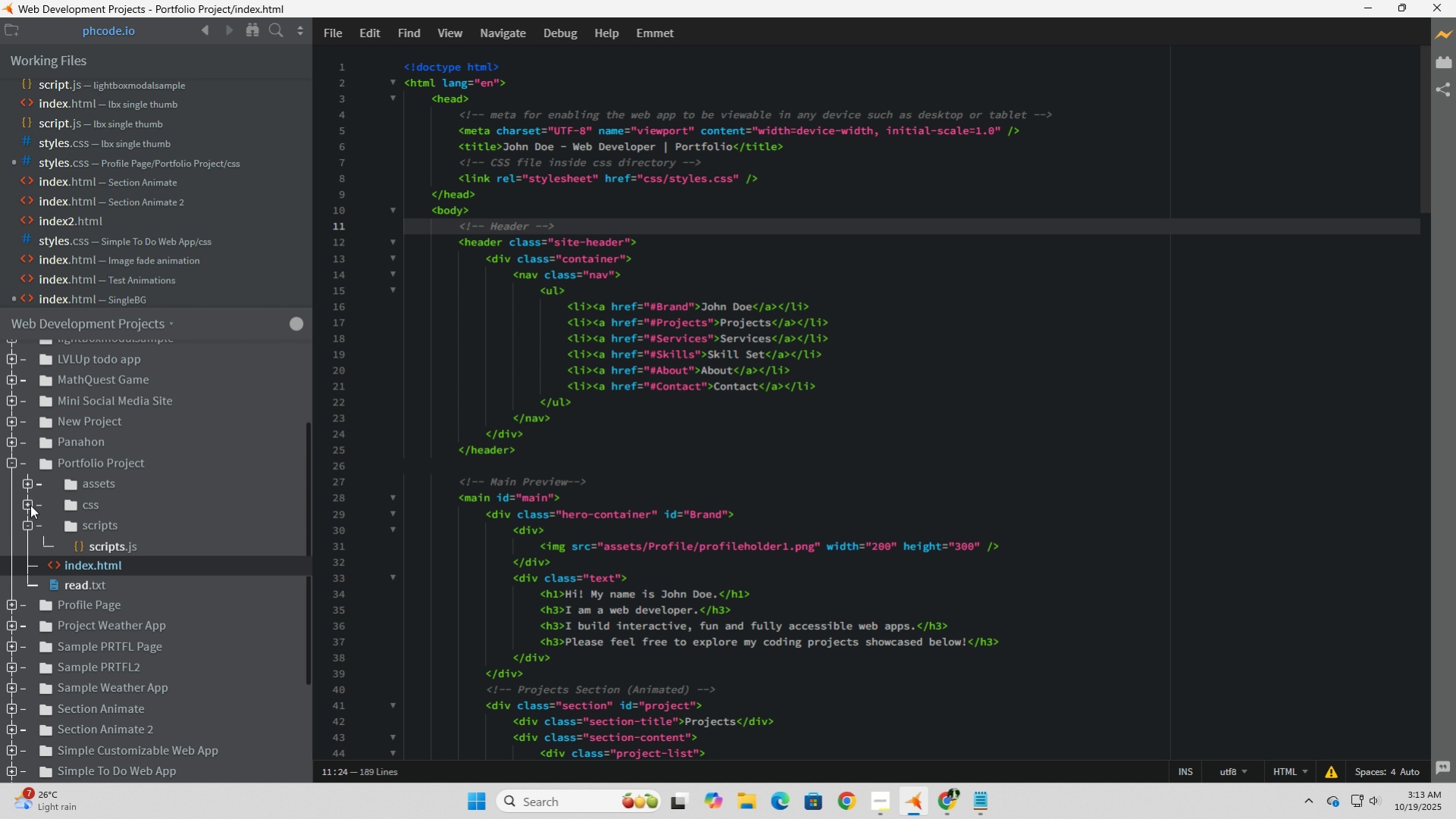 
left_click([29, 505])
 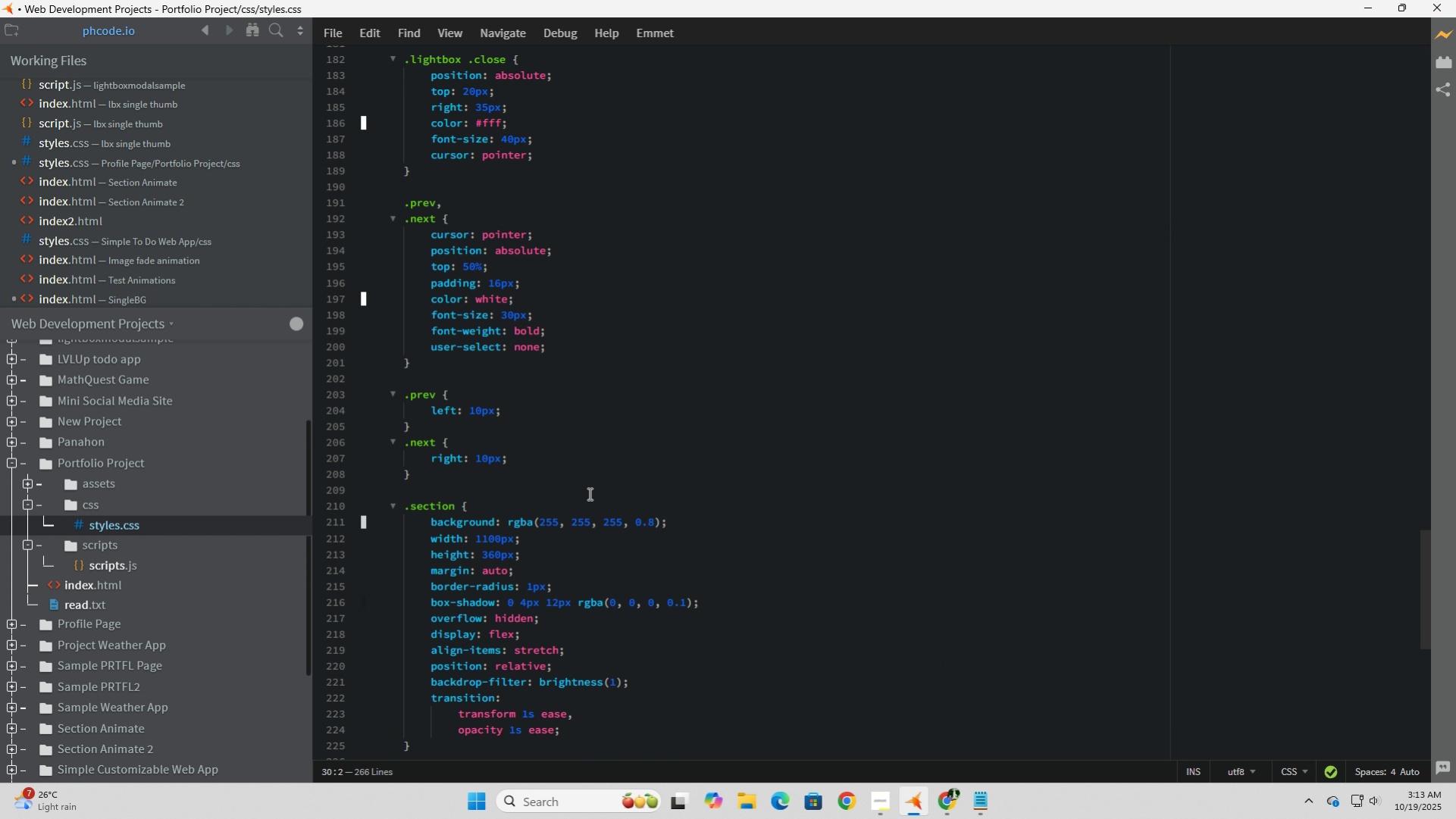 
scroll: coordinate [611, 490], scroll_direction: up, amount: 49.0
 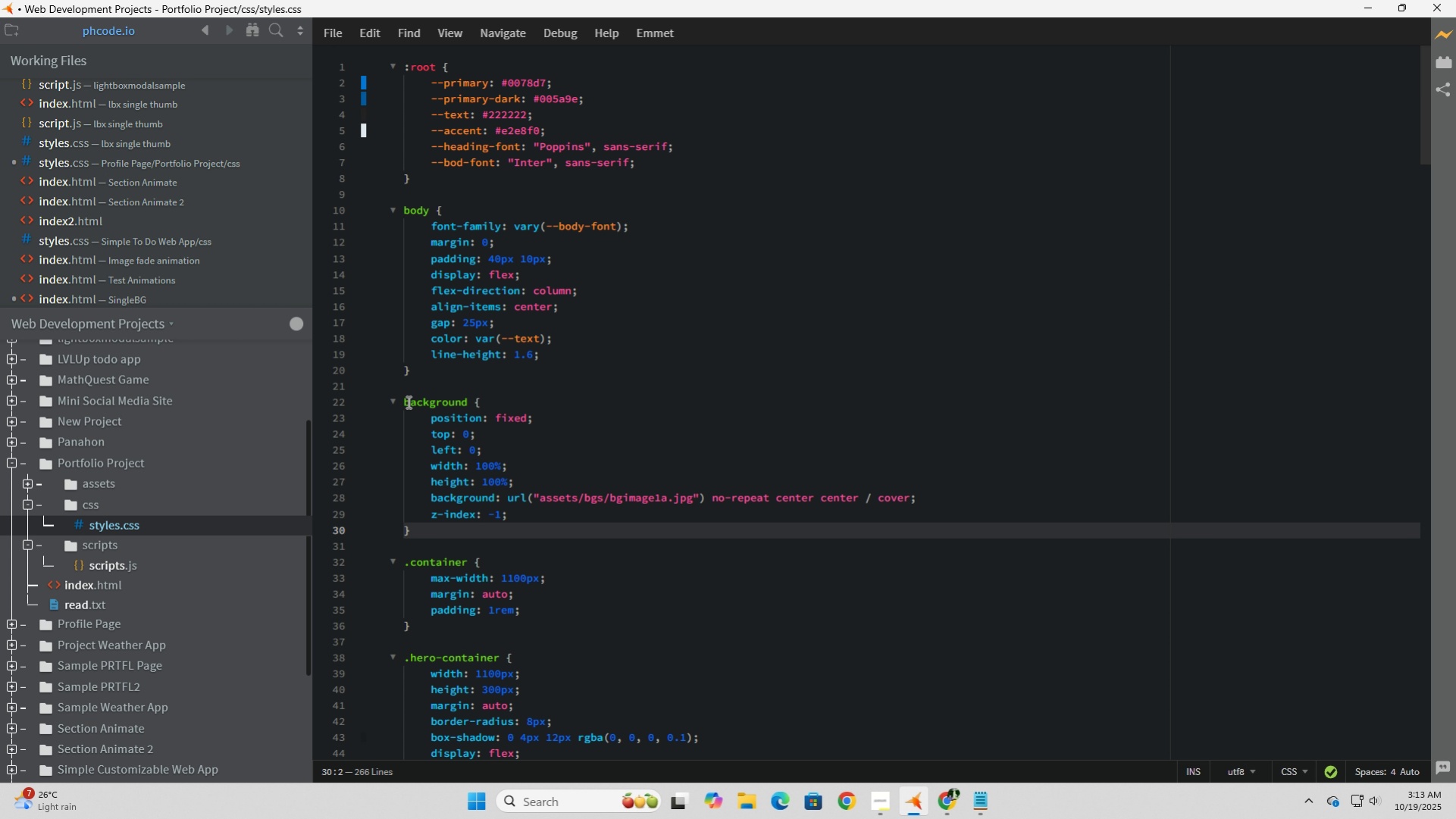 
left_click([406, 402])
 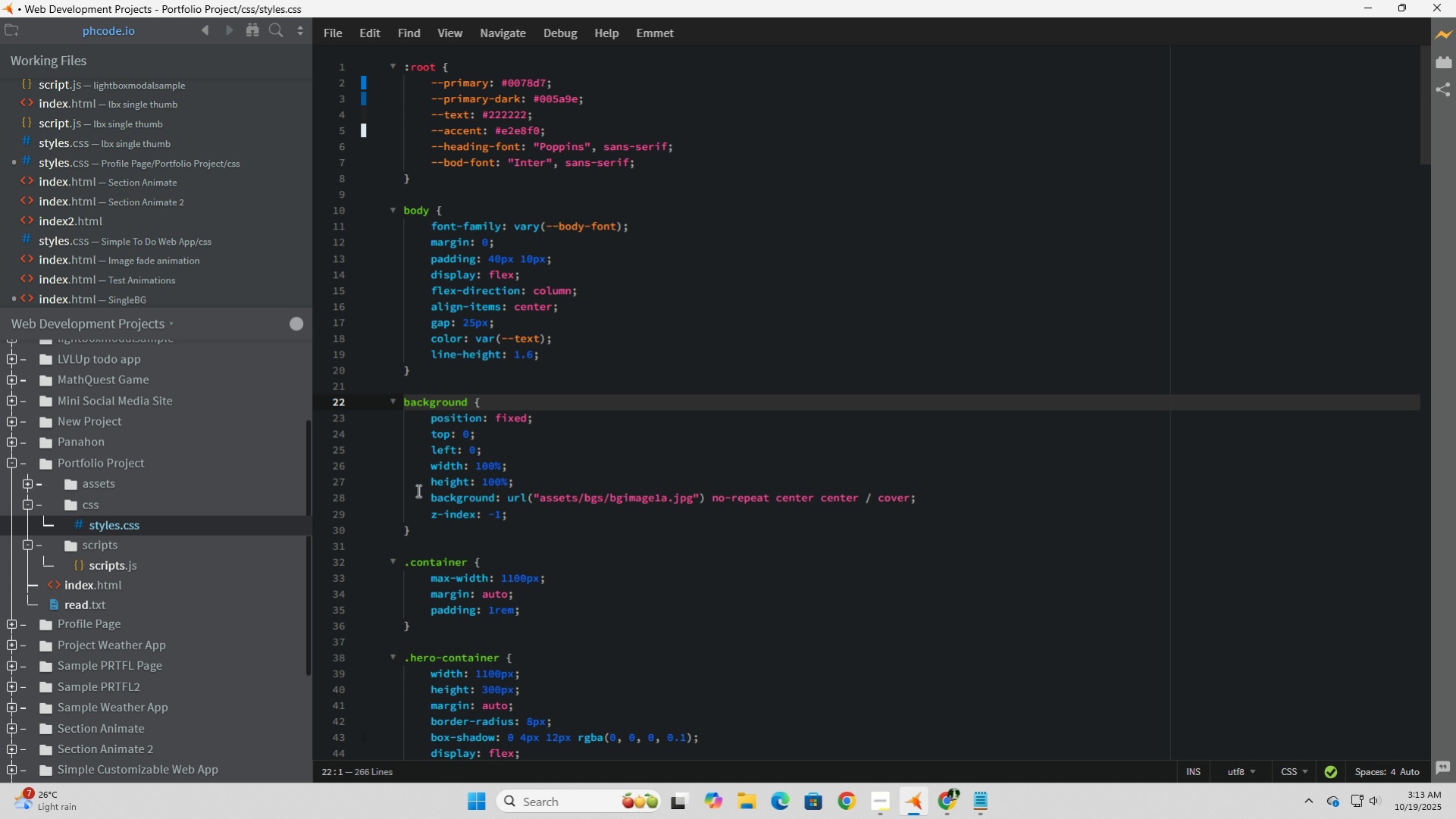 
key(Period)
 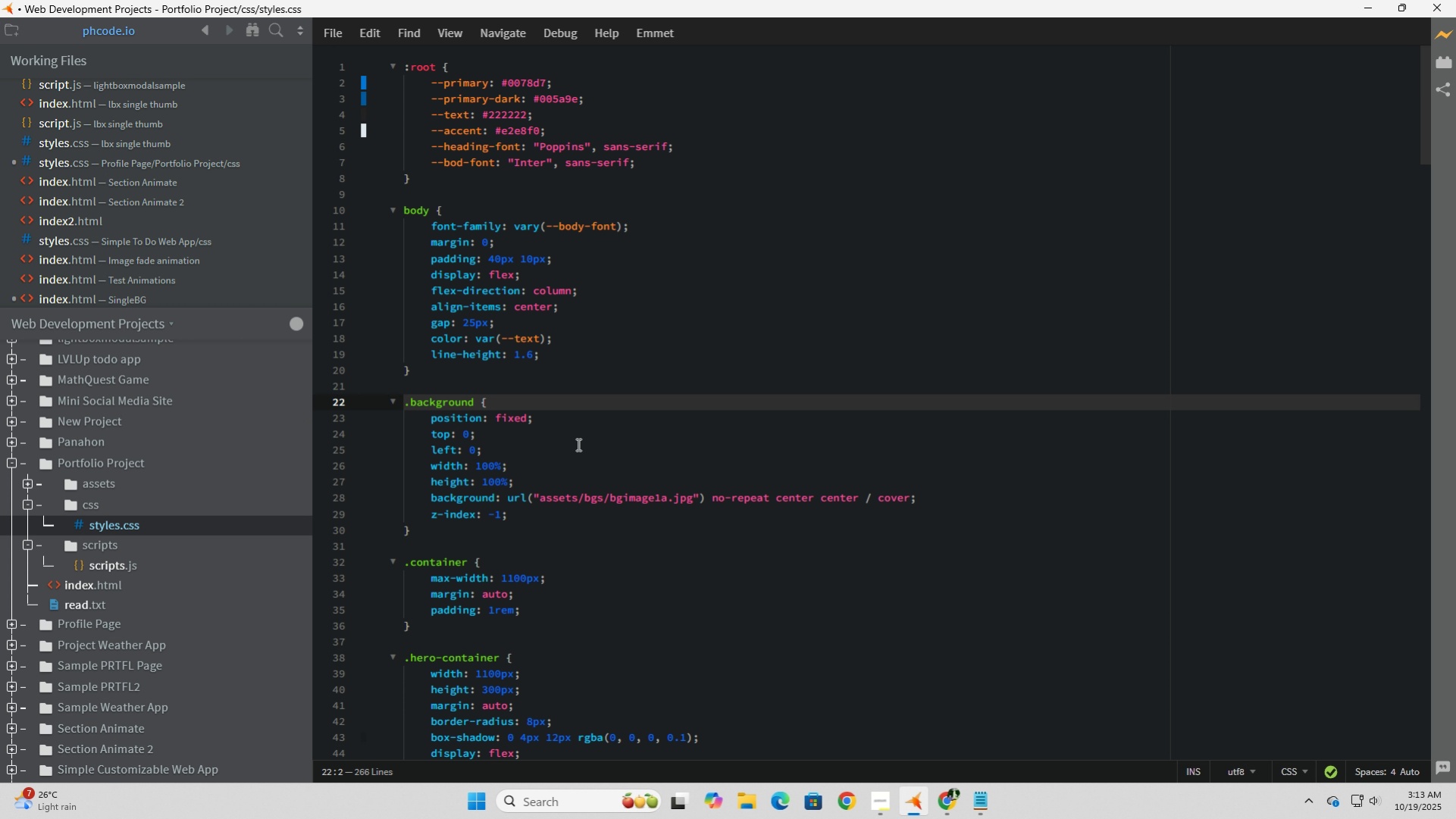 
left_click([578, 442])
 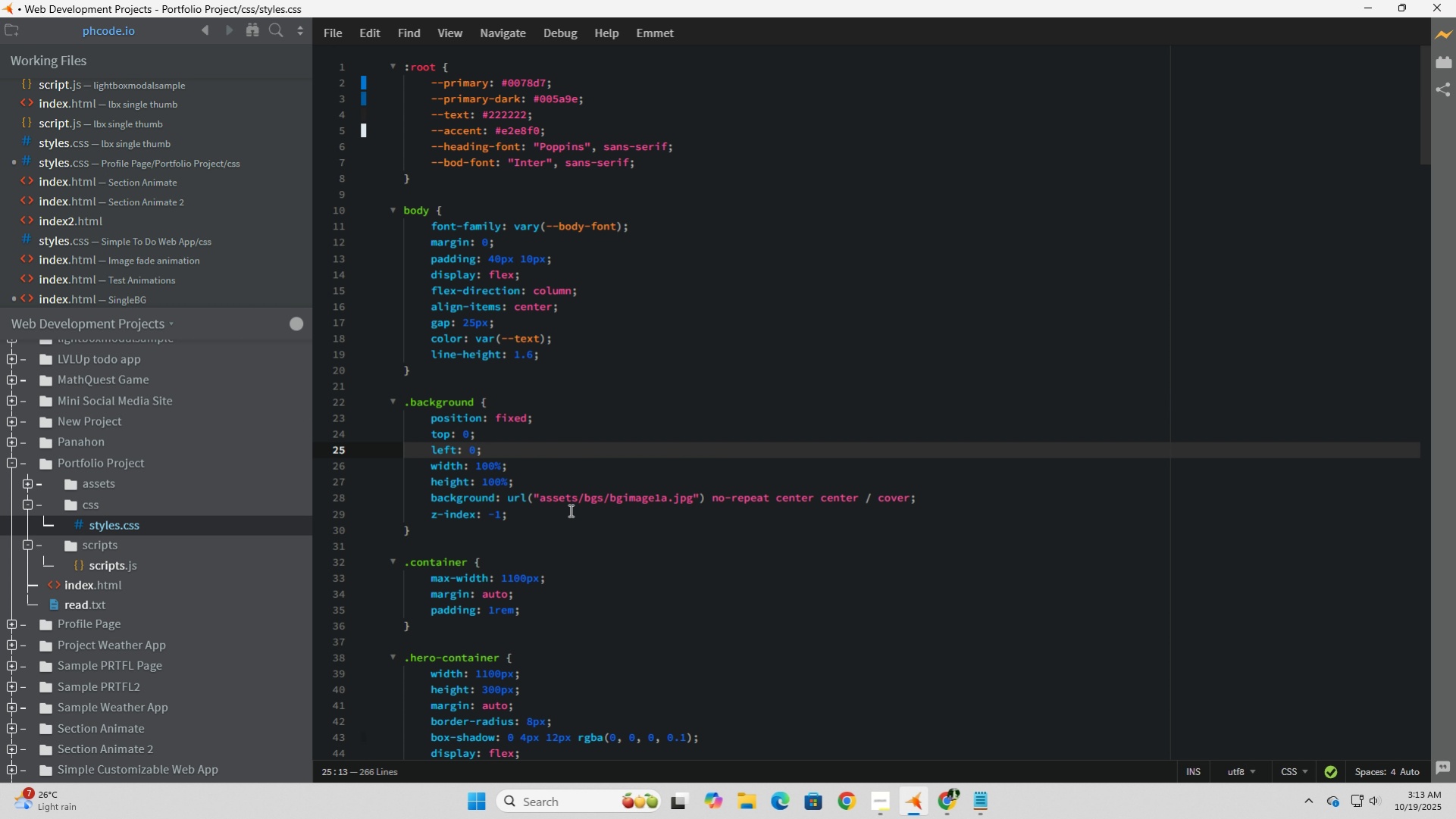 
scroll: coordinate [569, 510], scroll_direction: down, amount: 2.0
 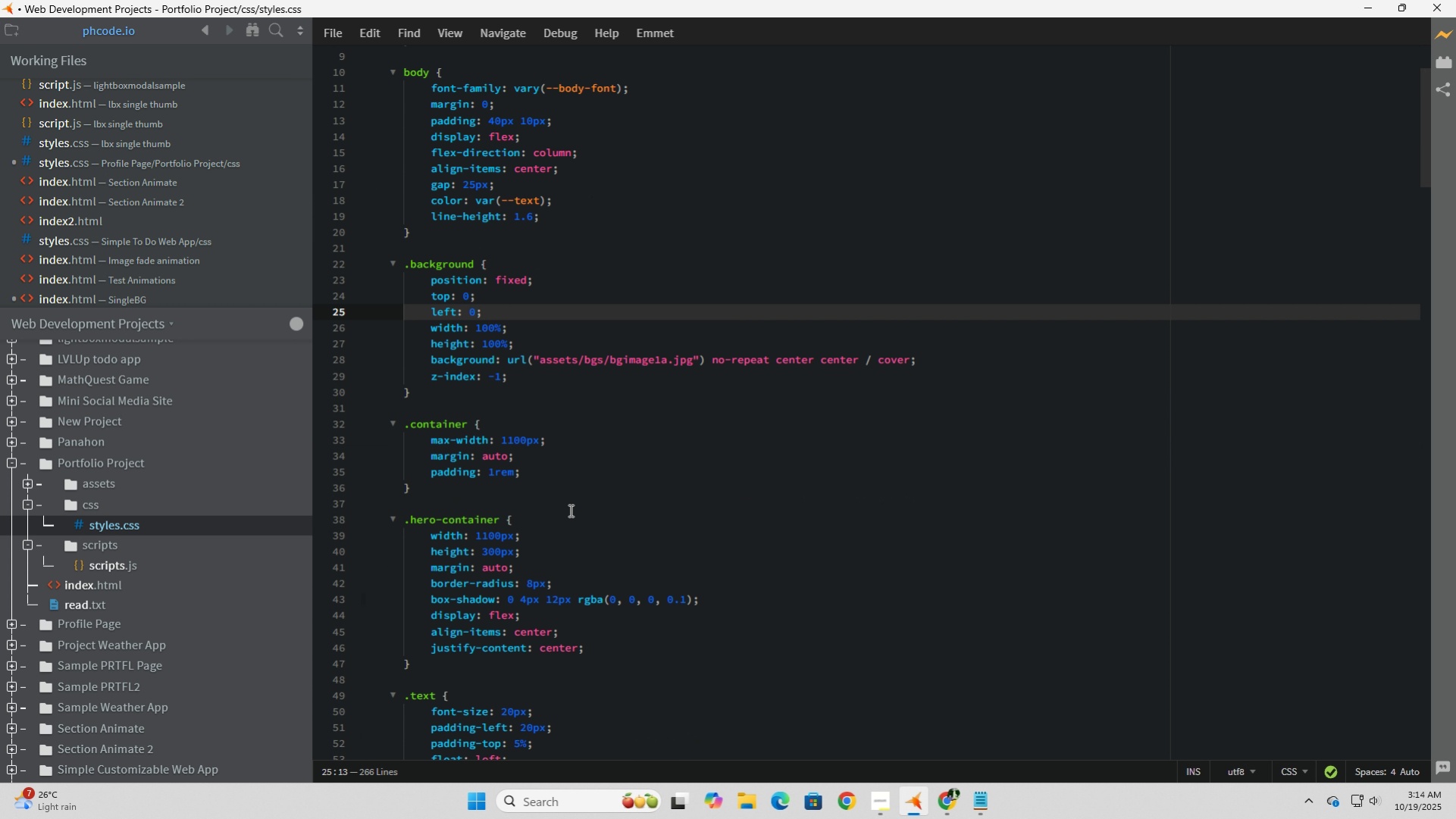 
wait(9.23)
 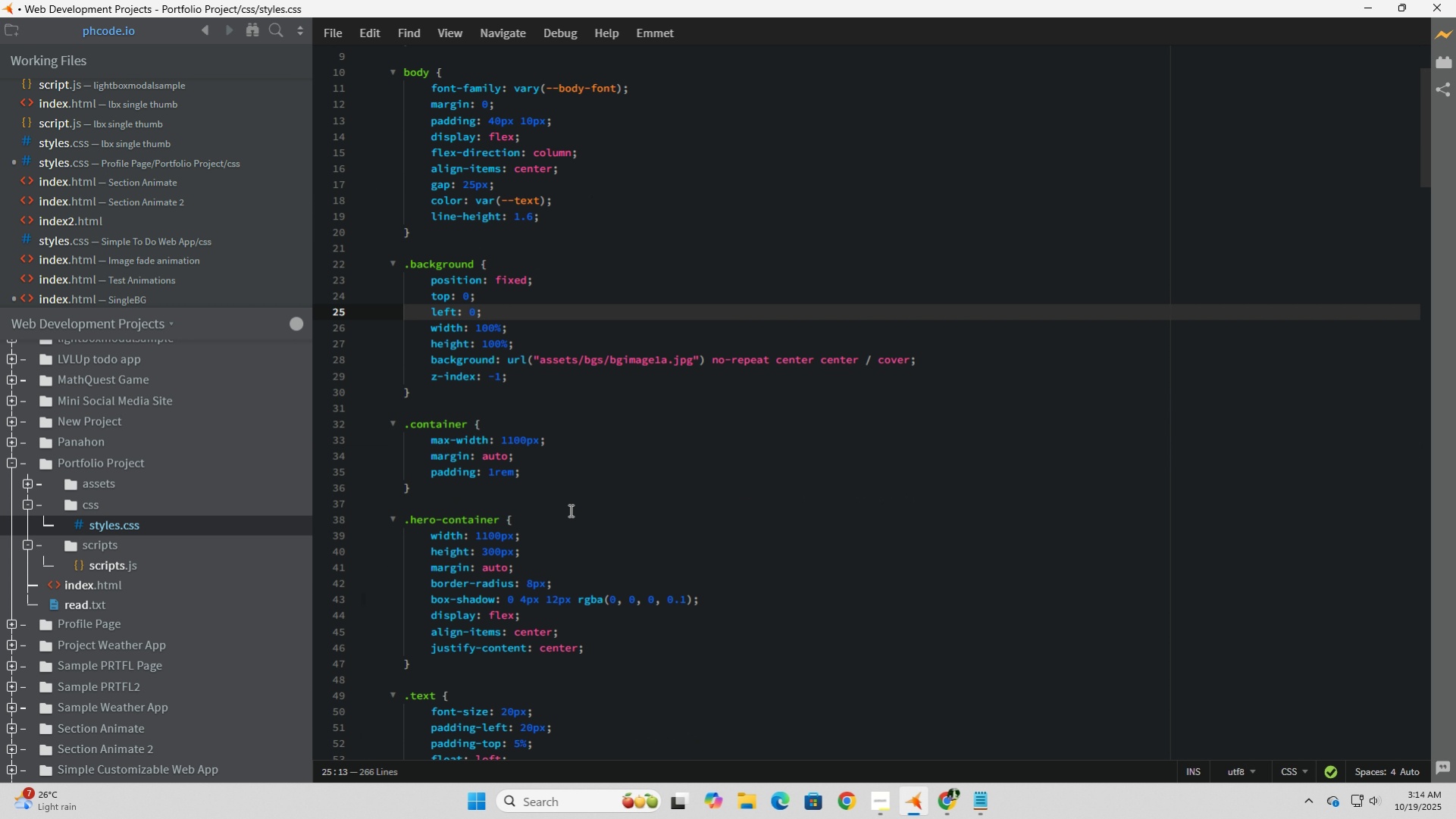 
left_click([337, 35])
 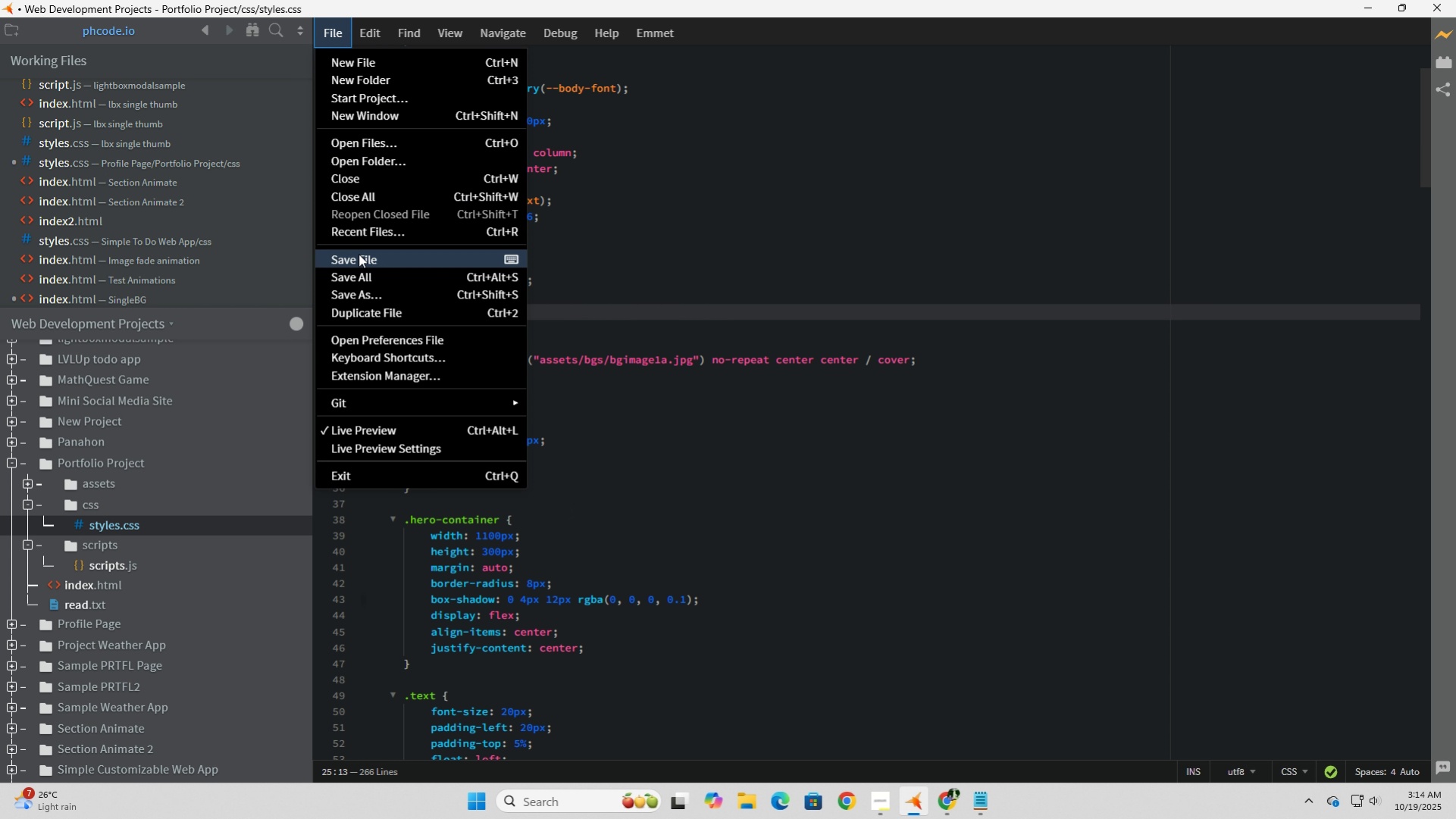 
left_click([359, 254])
 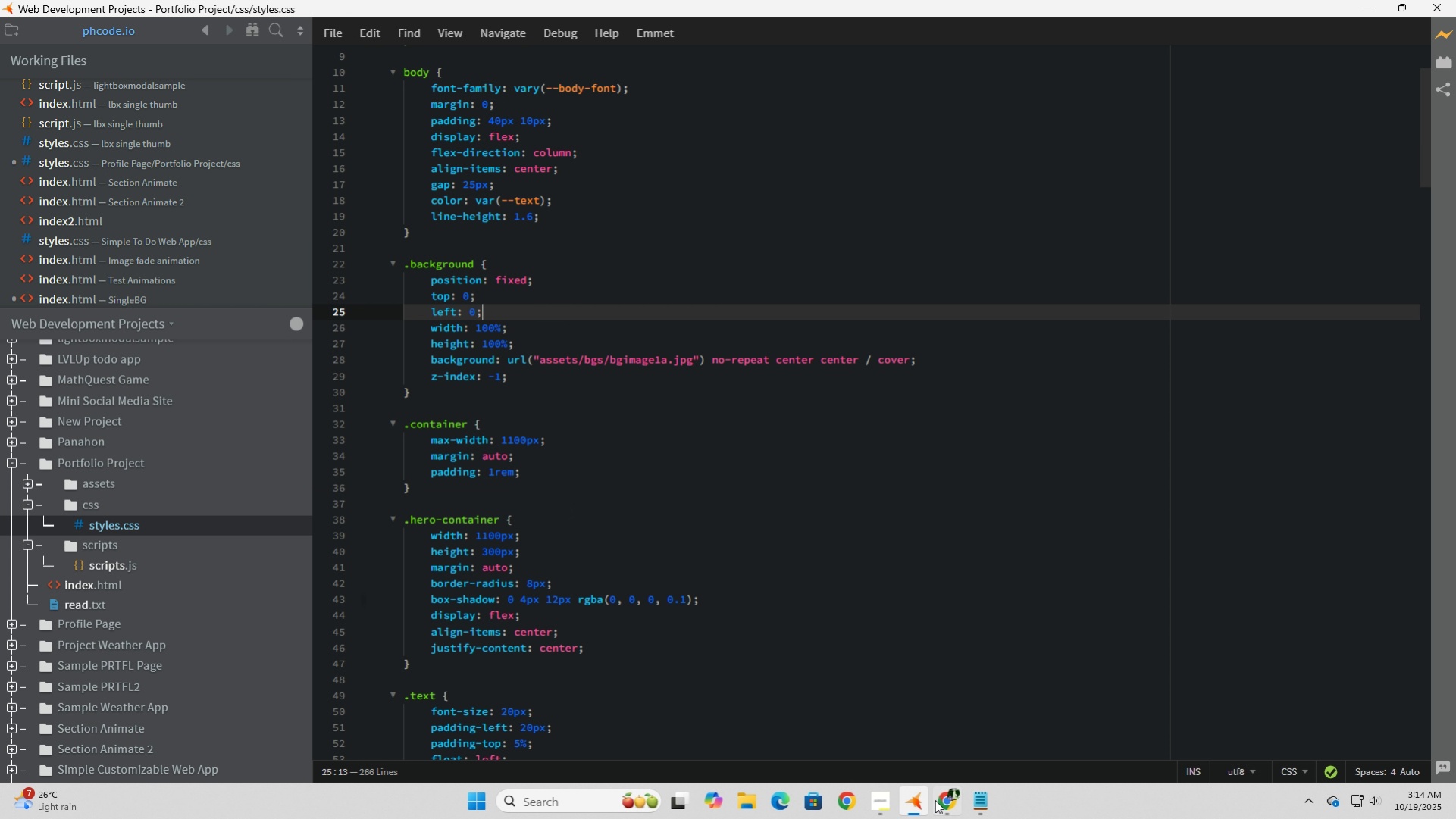 
left_click([947, 804])
 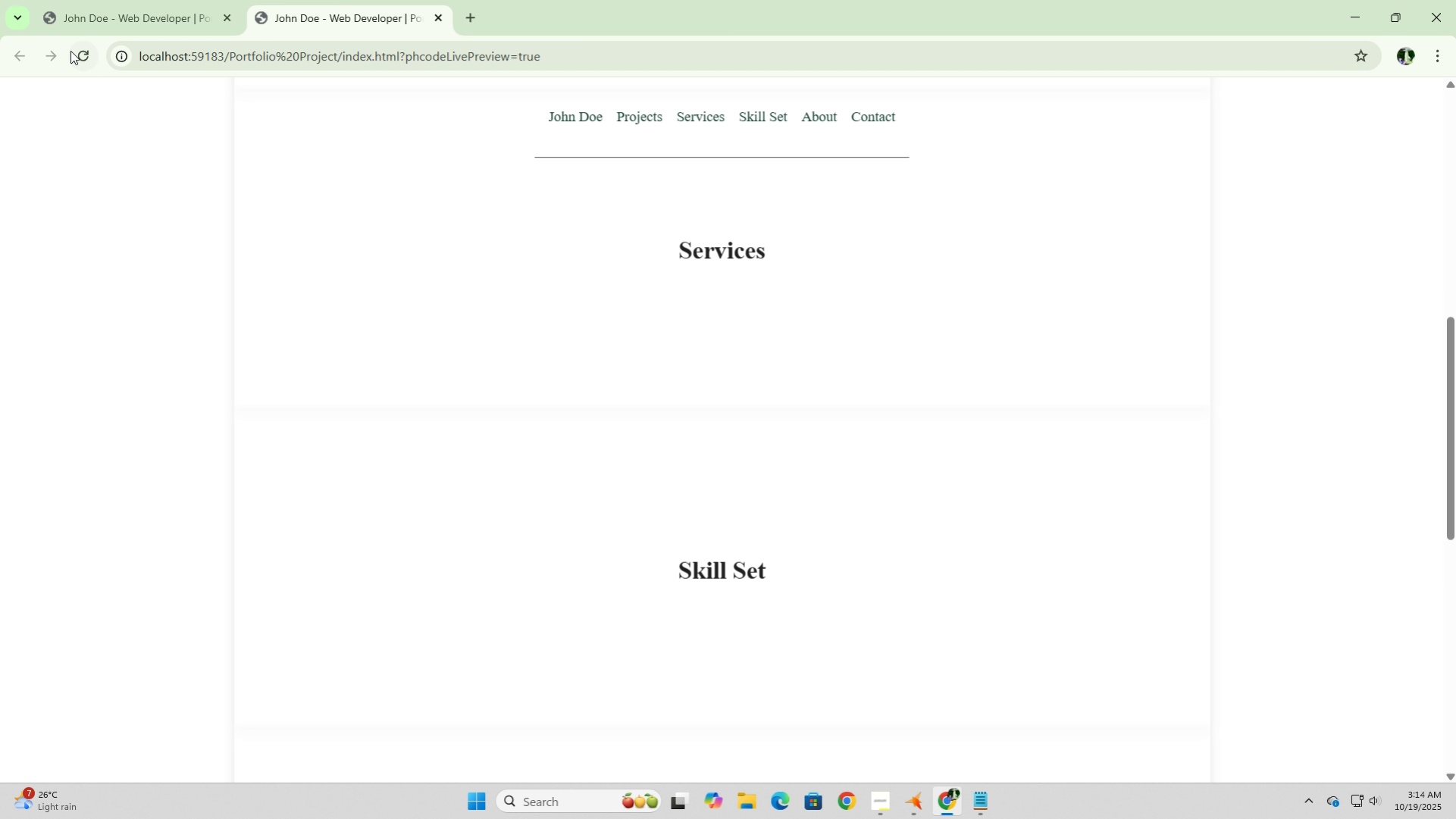 
left_click([70, 51])
 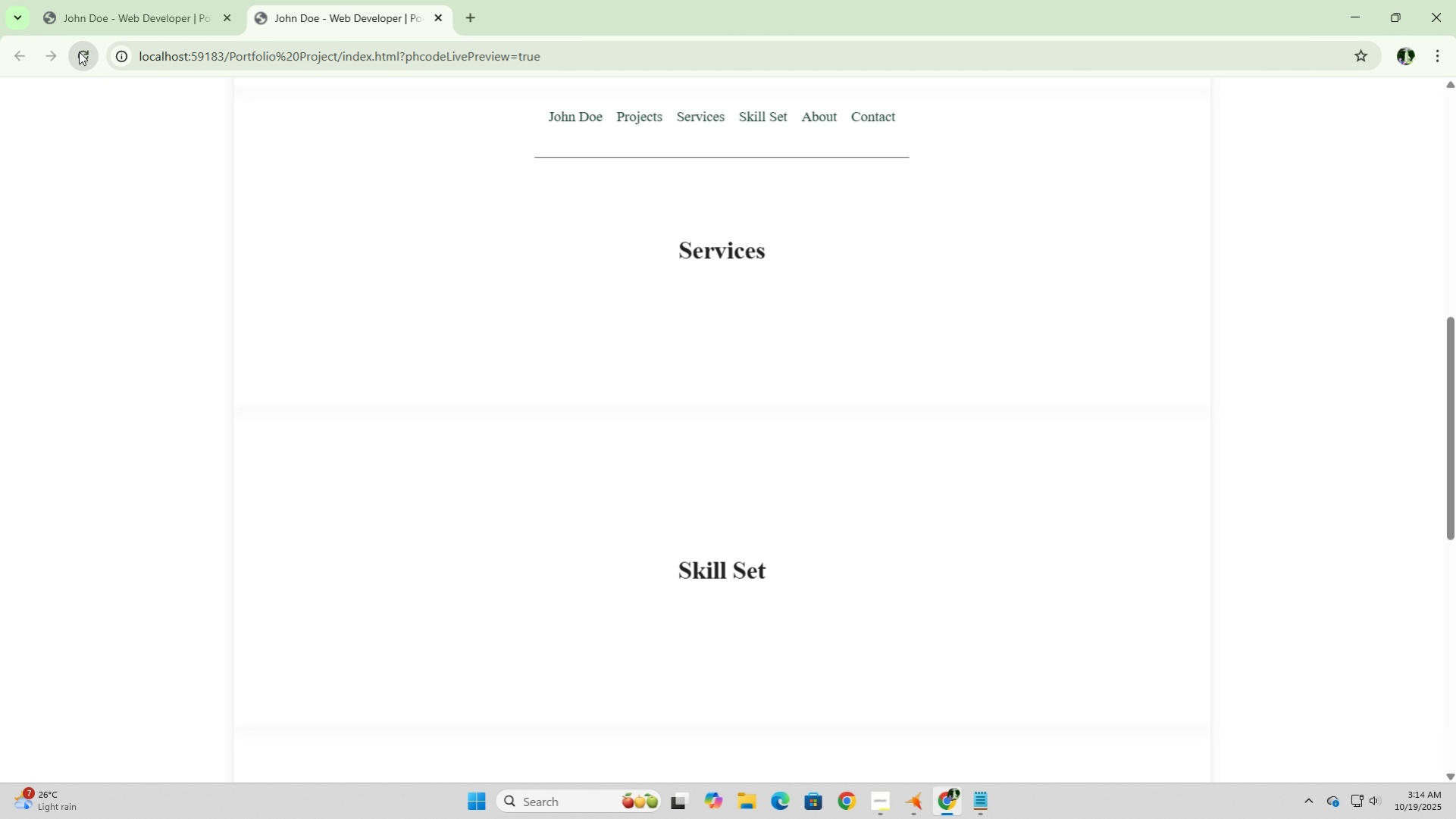 
double_click([79, 52])
 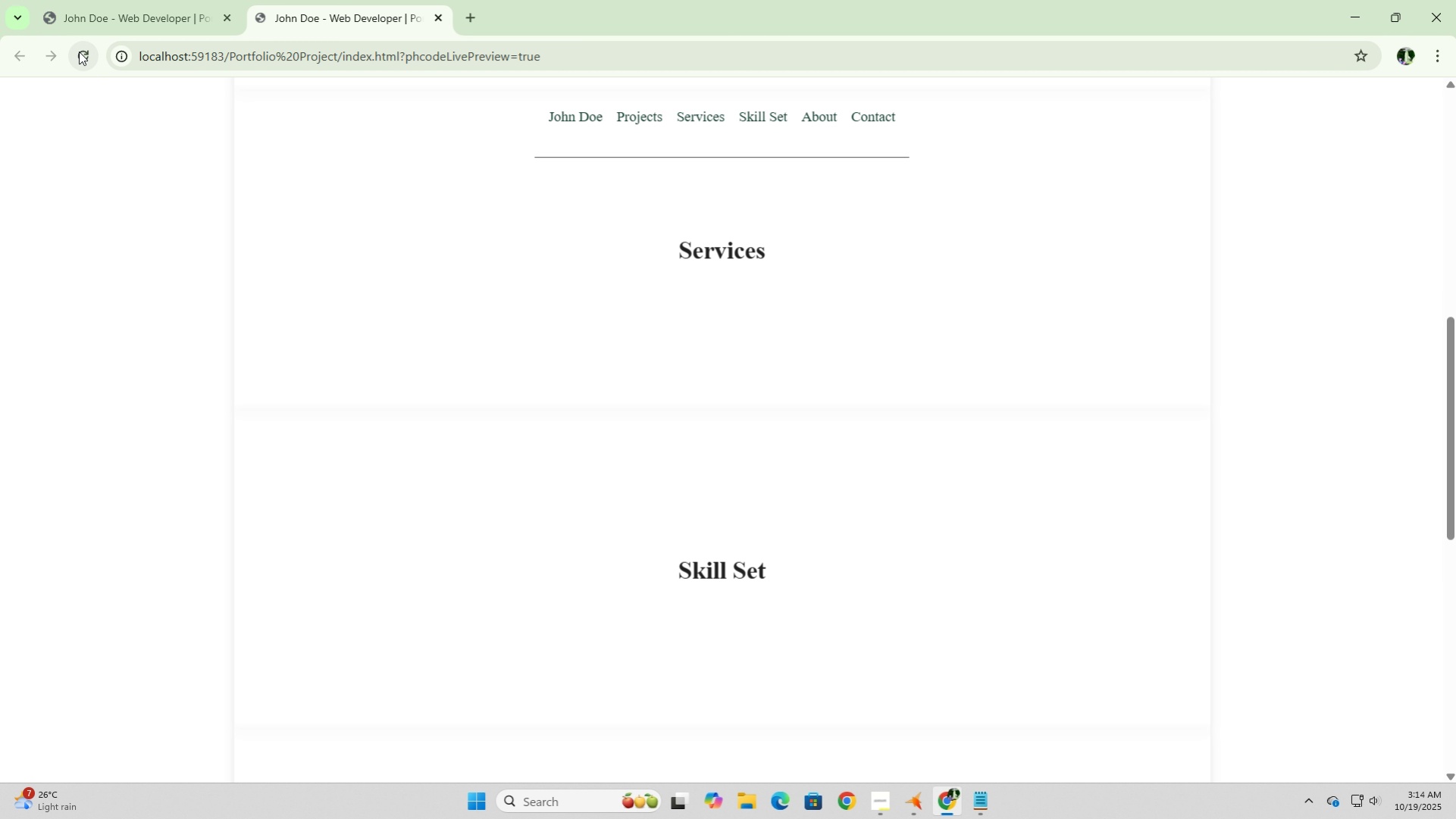 
double_click([79, 52])
 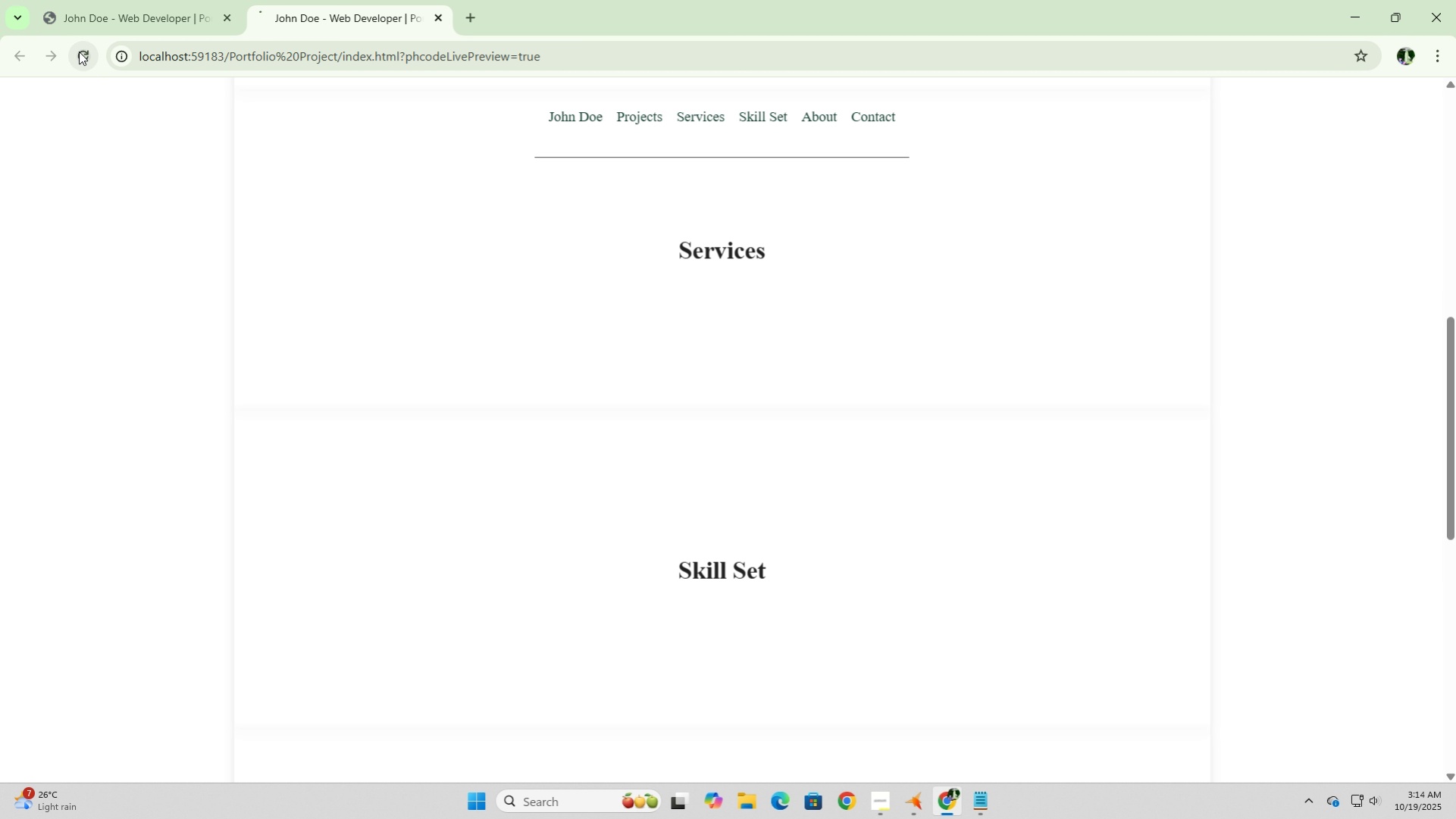 
triple_click([79, 52])
 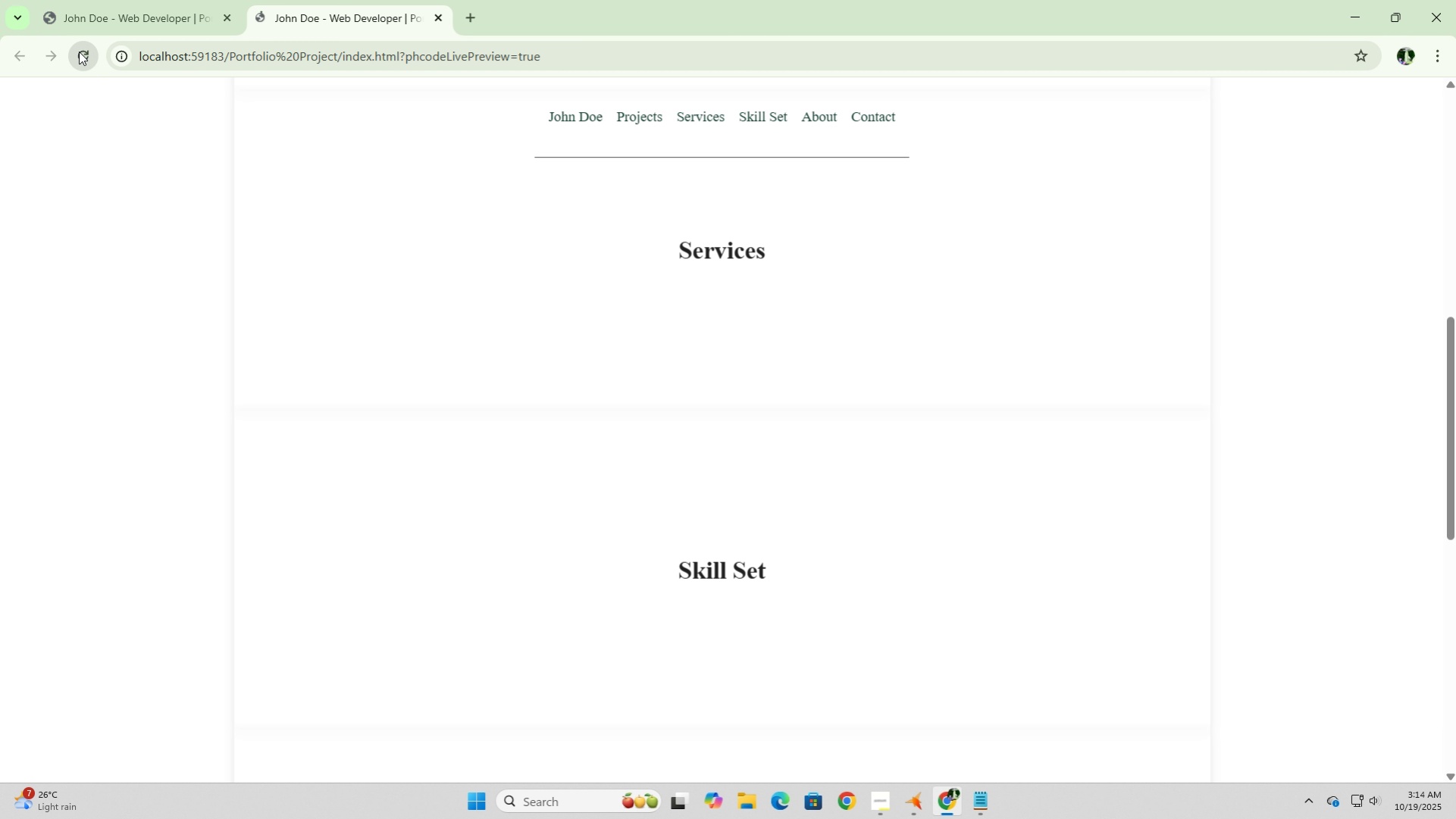 
triple_click([79, 52])
 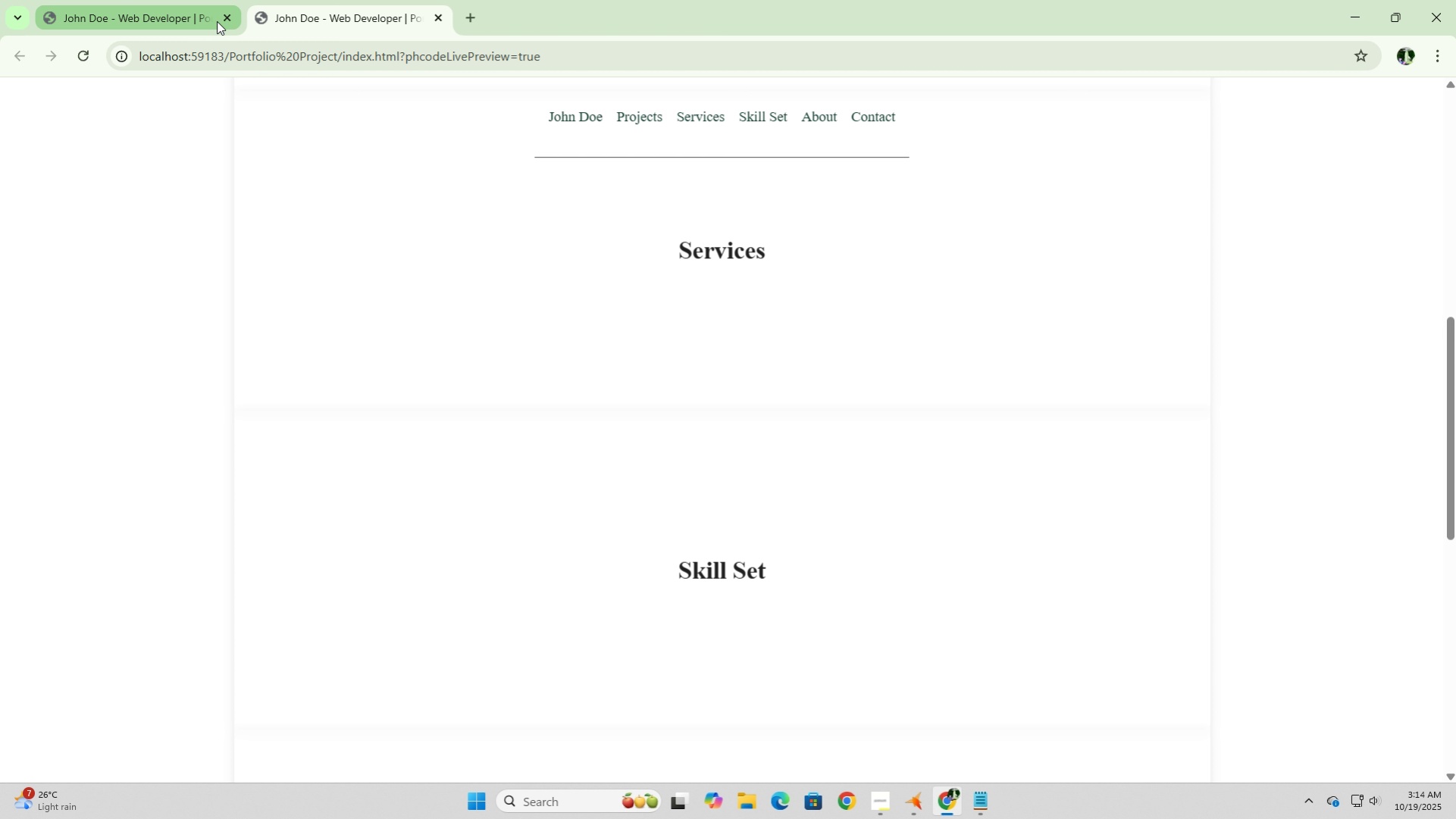 
left_click([219, 21])
 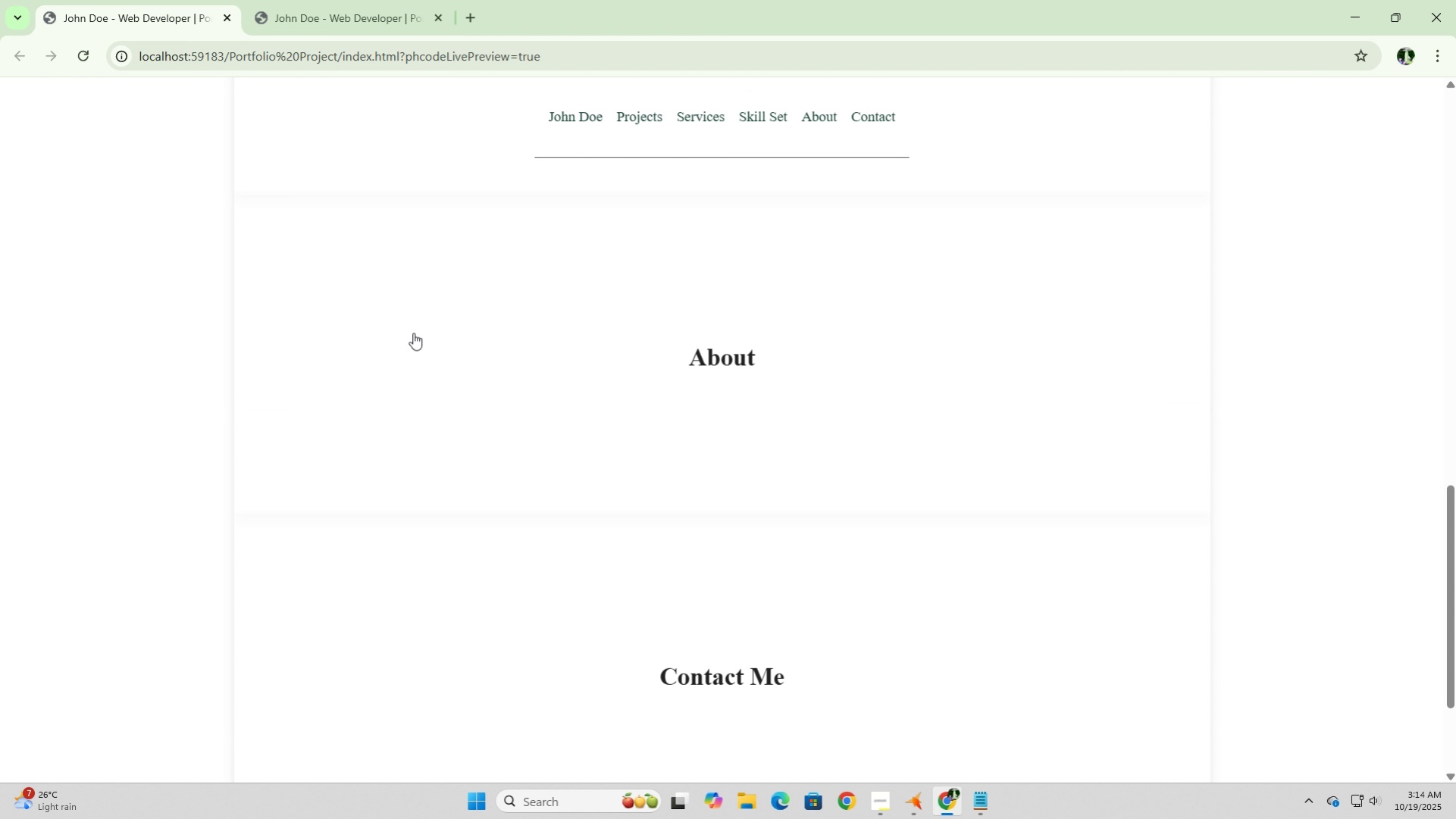 
scroll: coordinate [475, 370], scroll_direction: up, amount: 15.0
 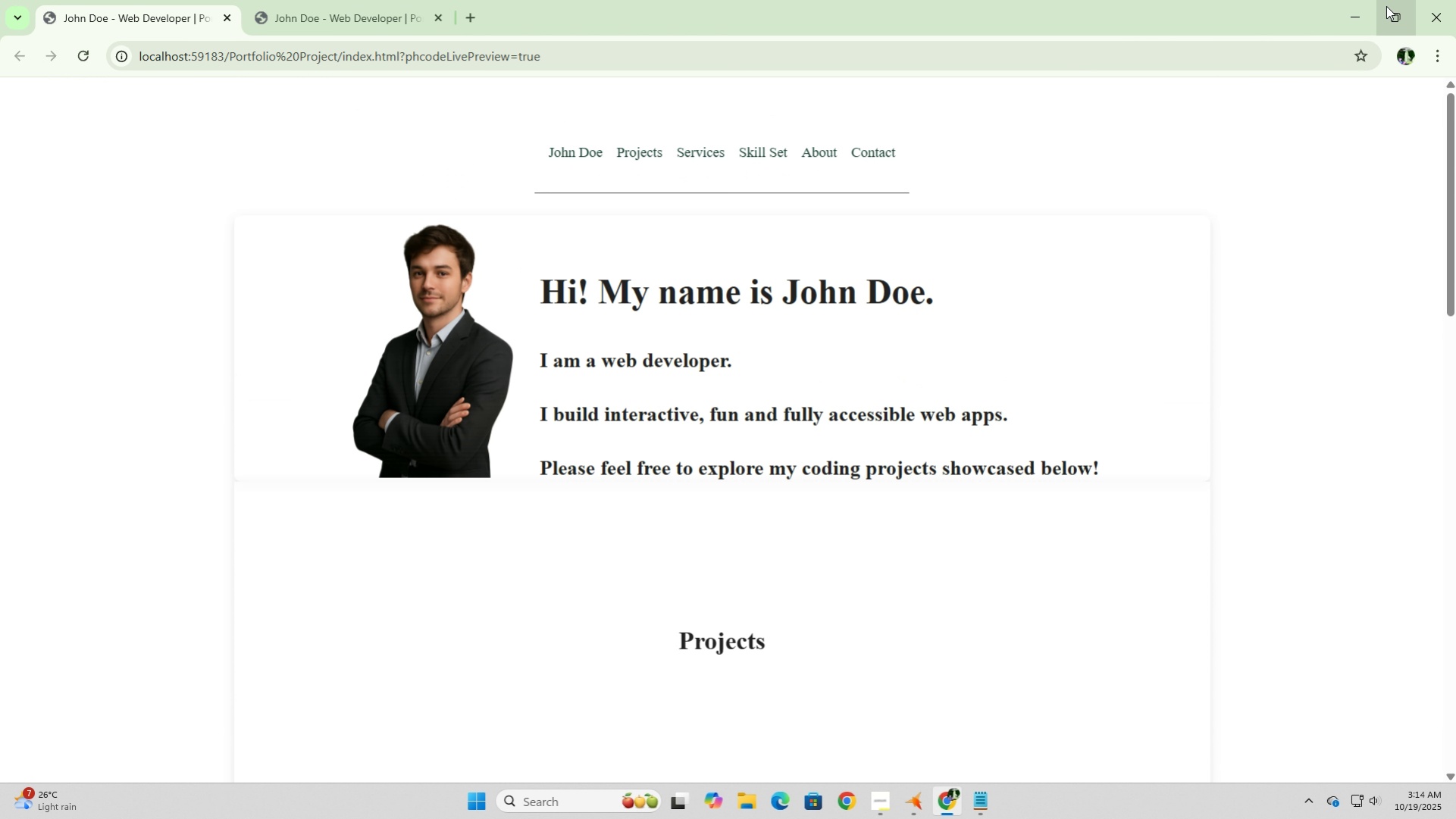 
left_click([1358, 6])
 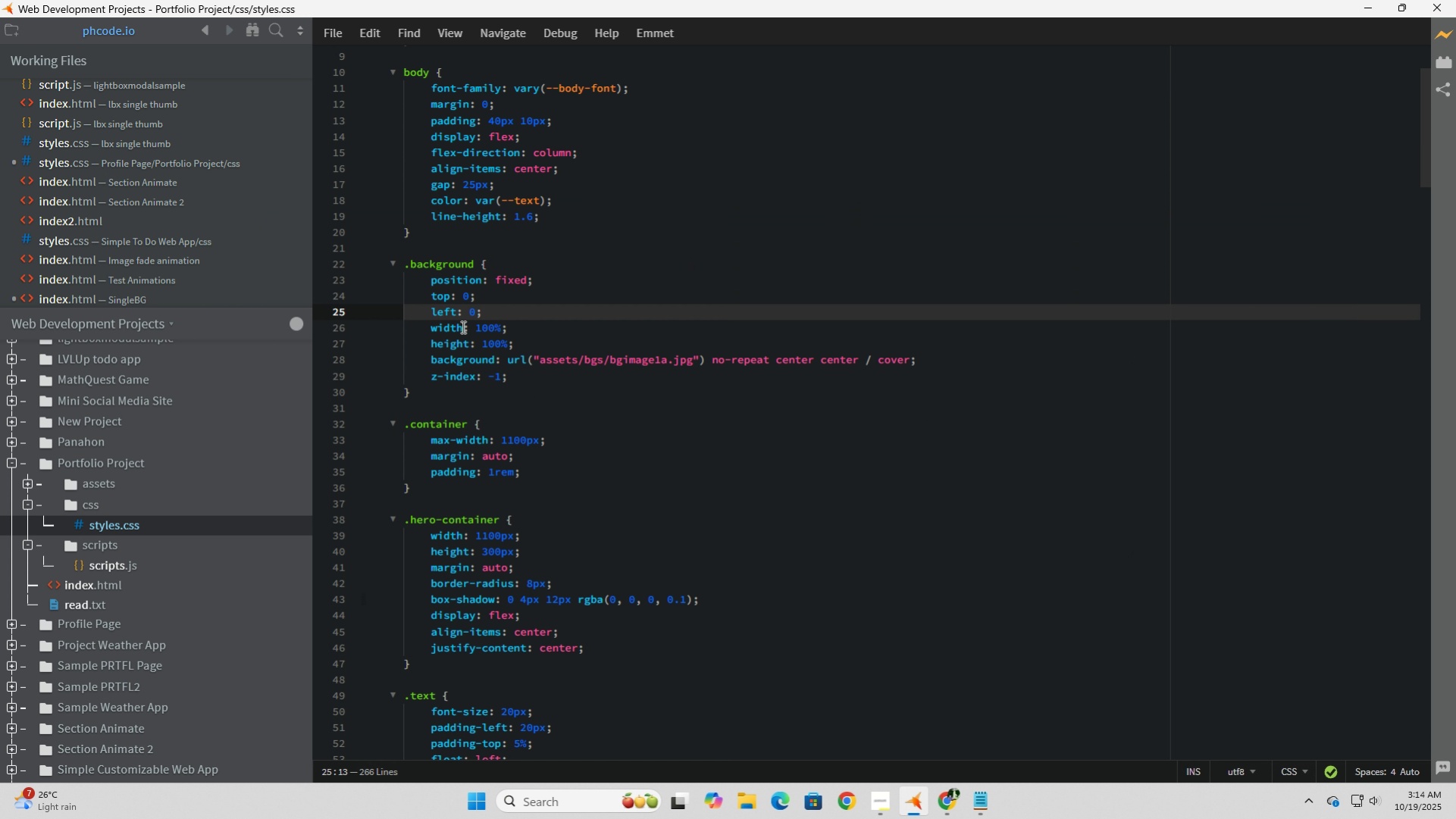 
scroll: coordinate [462, 327], scroll_direction: down, amount: 15.0
 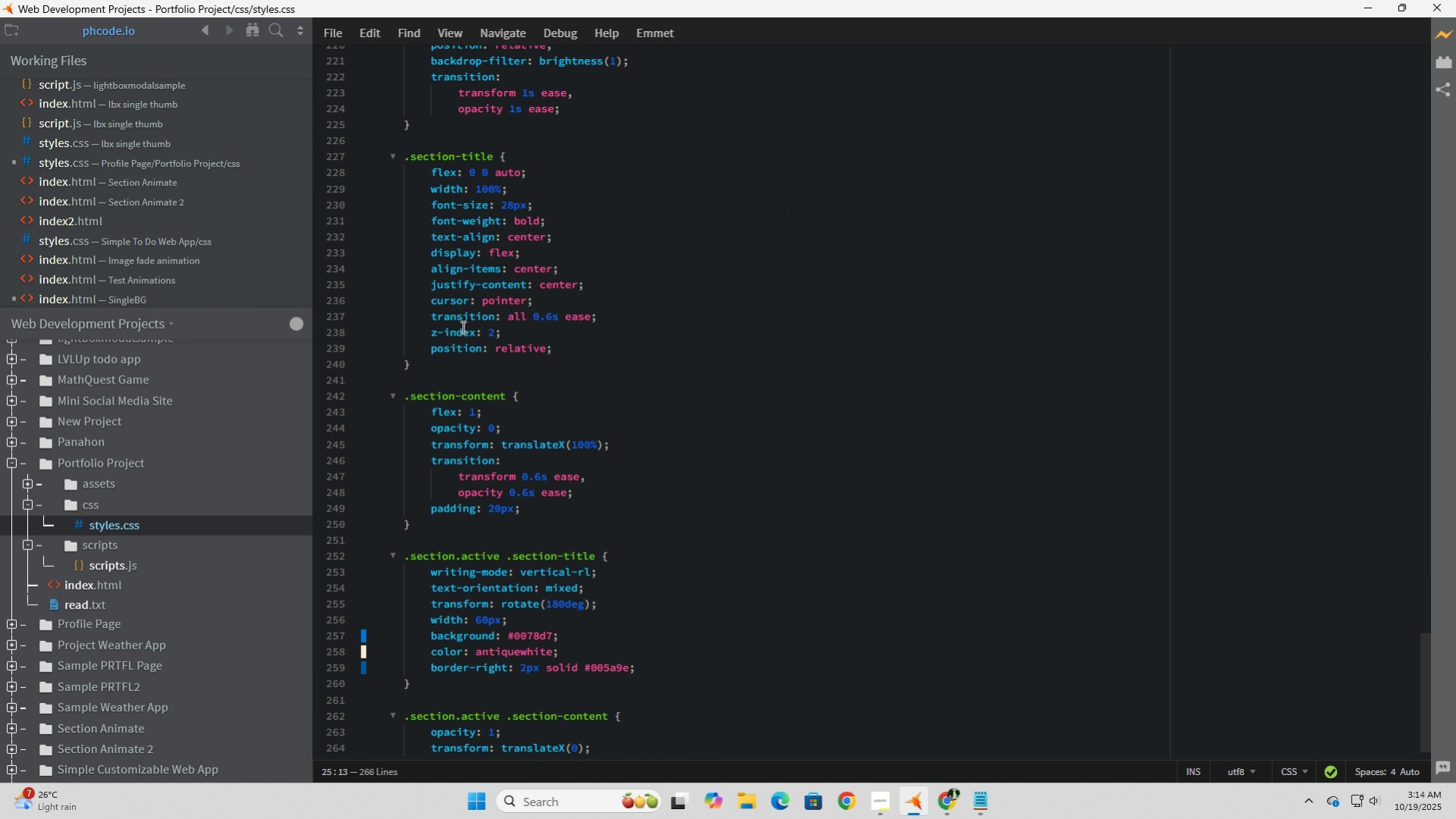 
wait(5.27)
 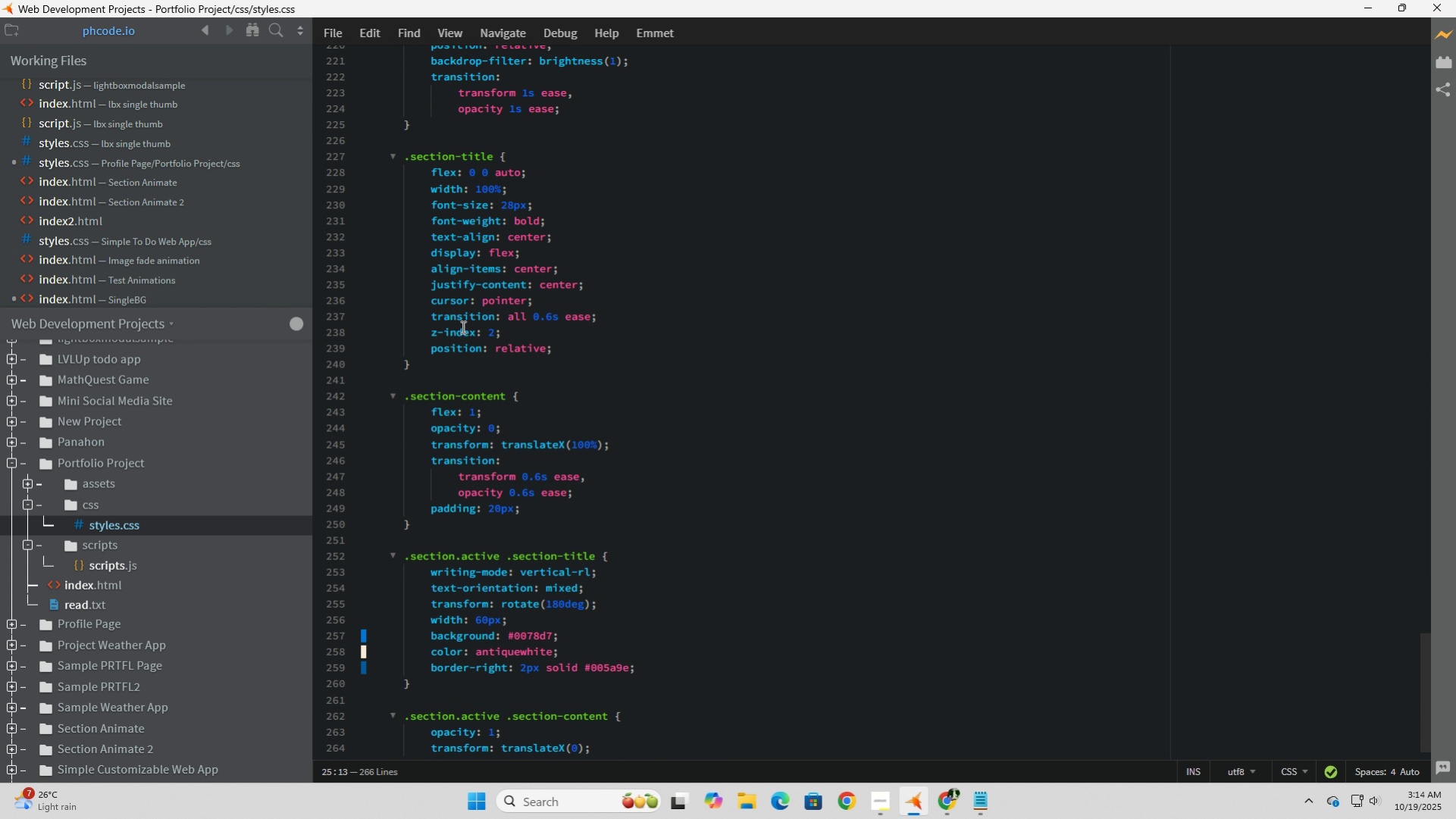 
scroll: coordinate [462, 327], scroll_direction: up, amount: 1.0
 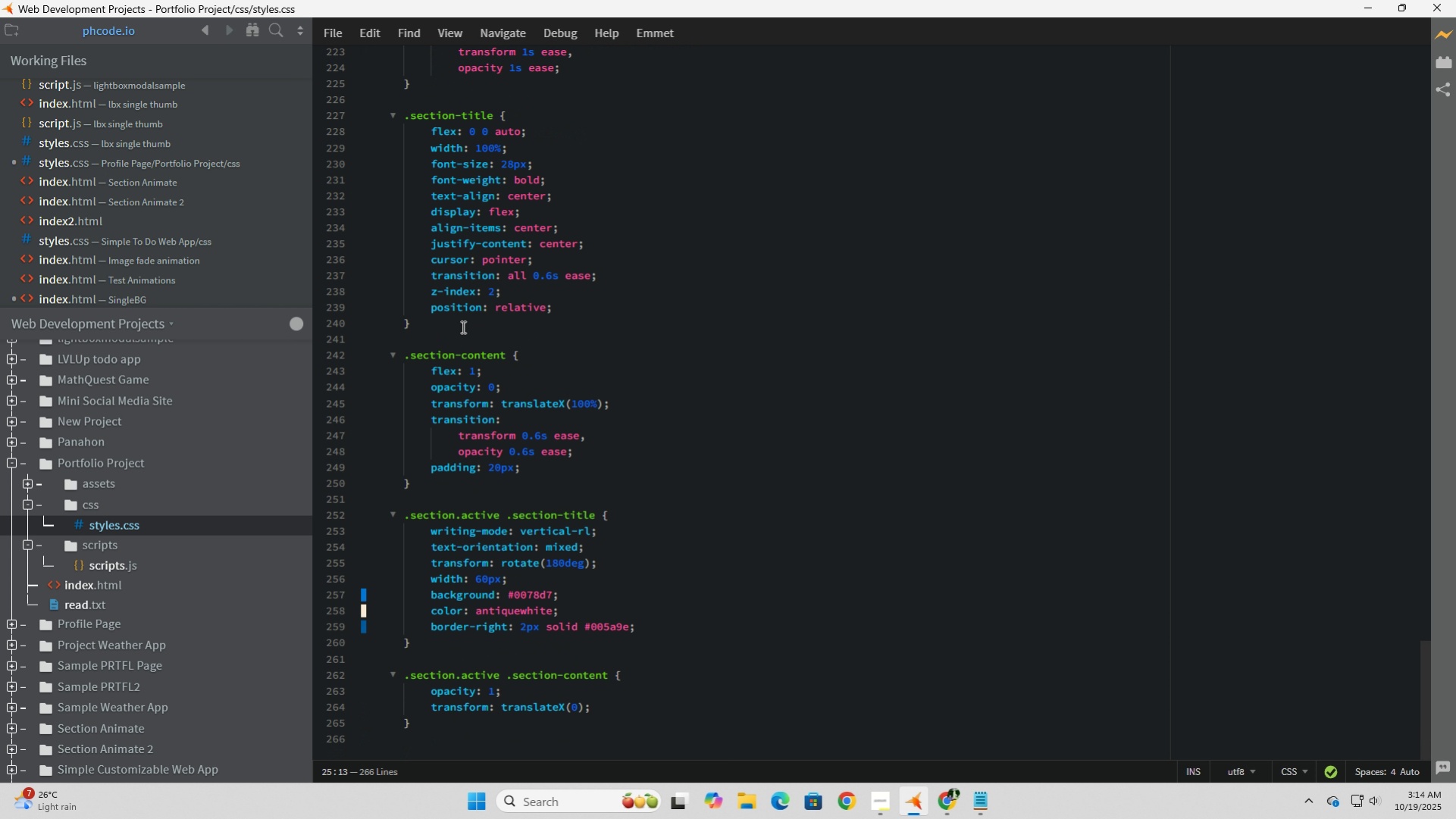 
scroll: coordinate [462, 327], scroll_direction: down, amount: 4.0
 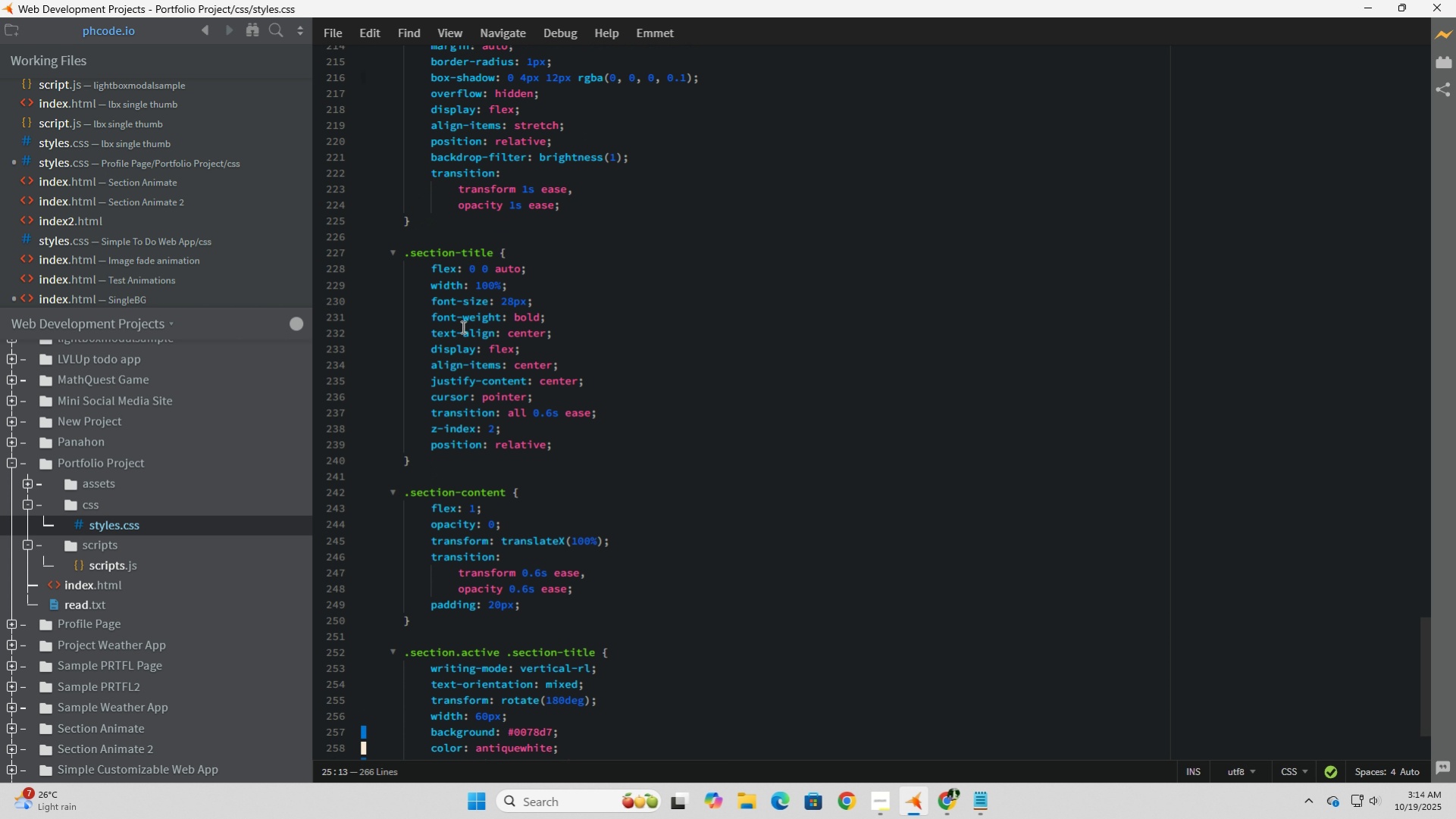 
scroll: coordinate [462, 327], scroll_direction: up, amount: 7.0
 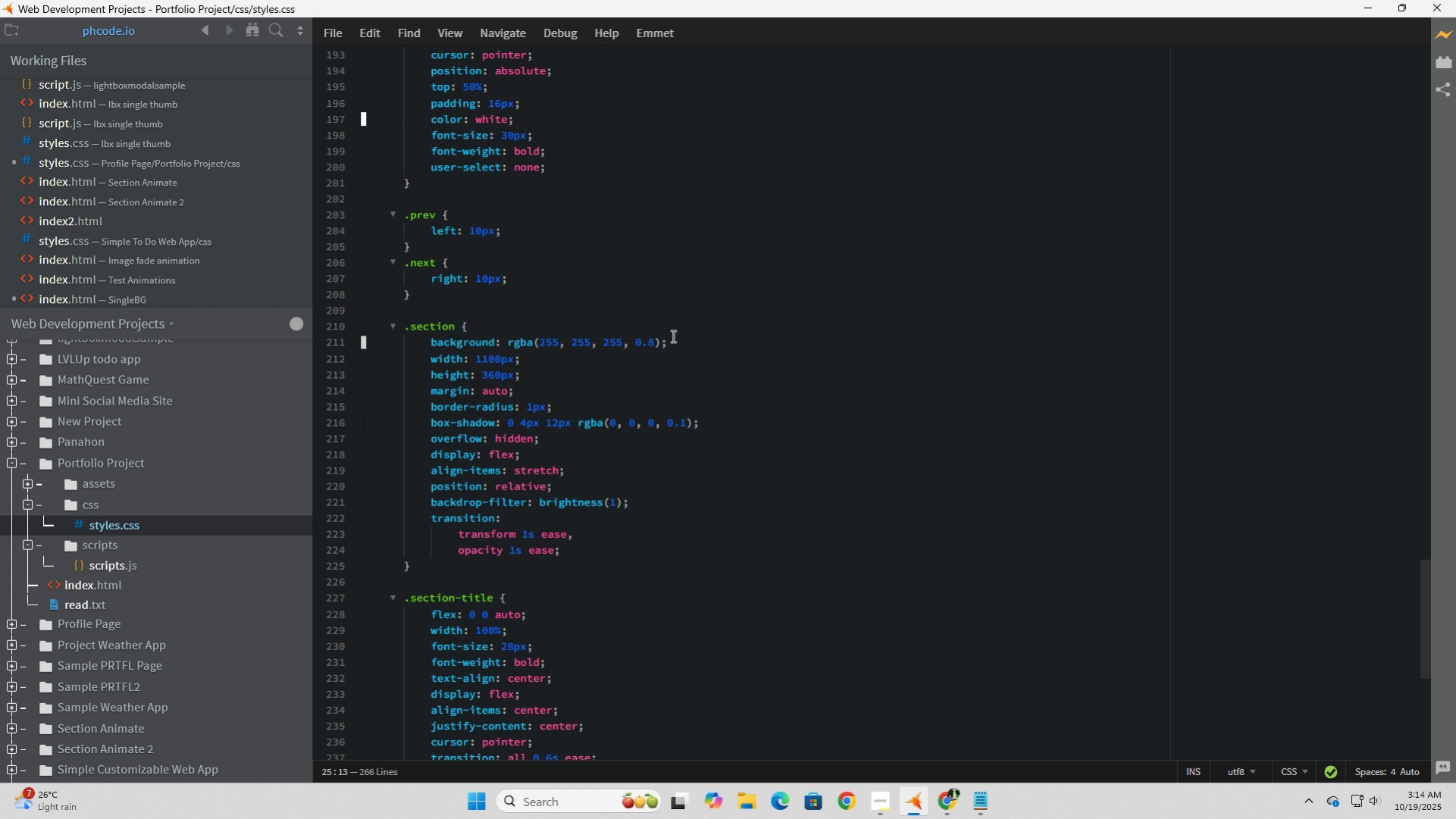 
left_click([703, 342])
 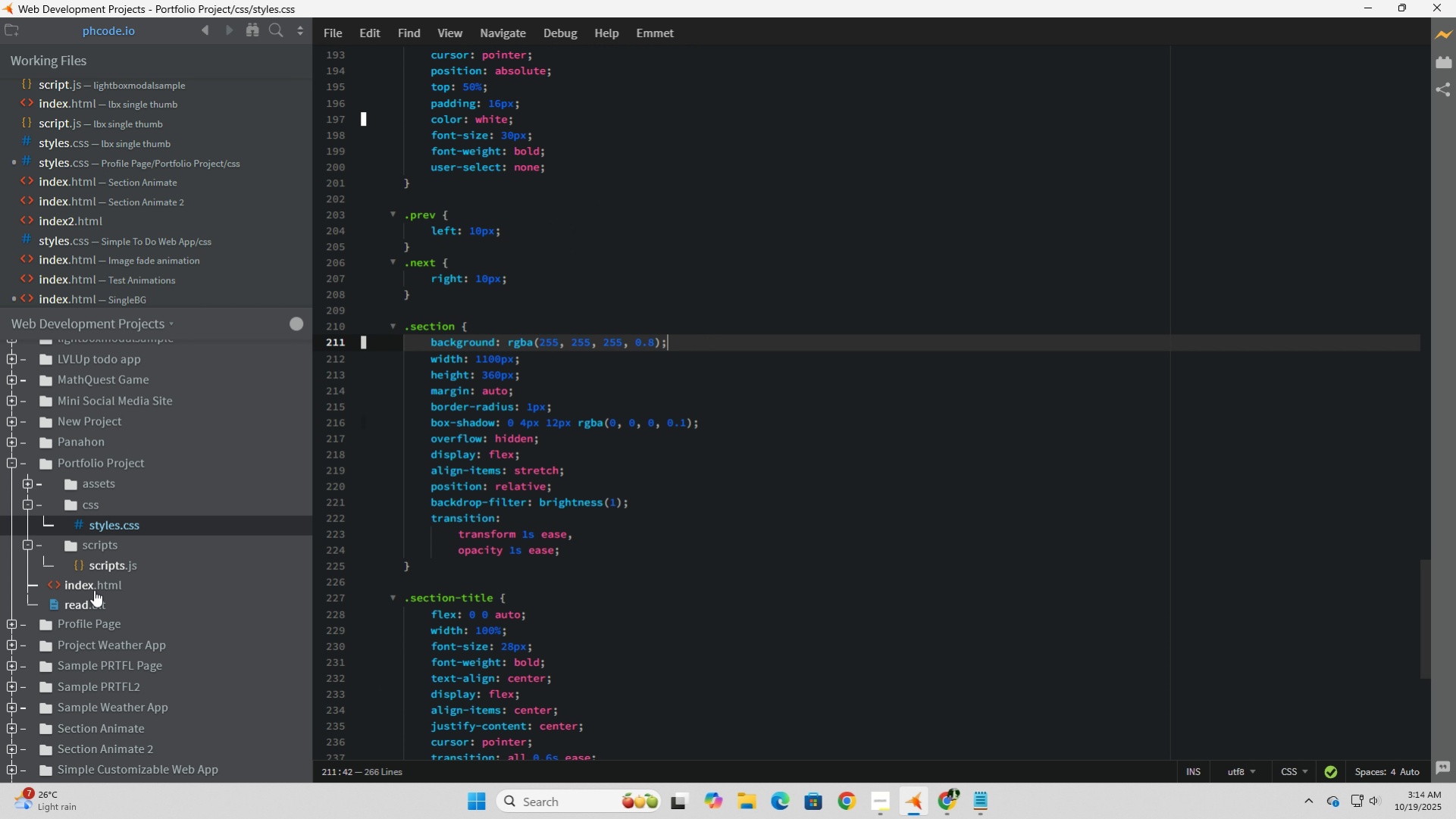 
left_click([92, 583])
 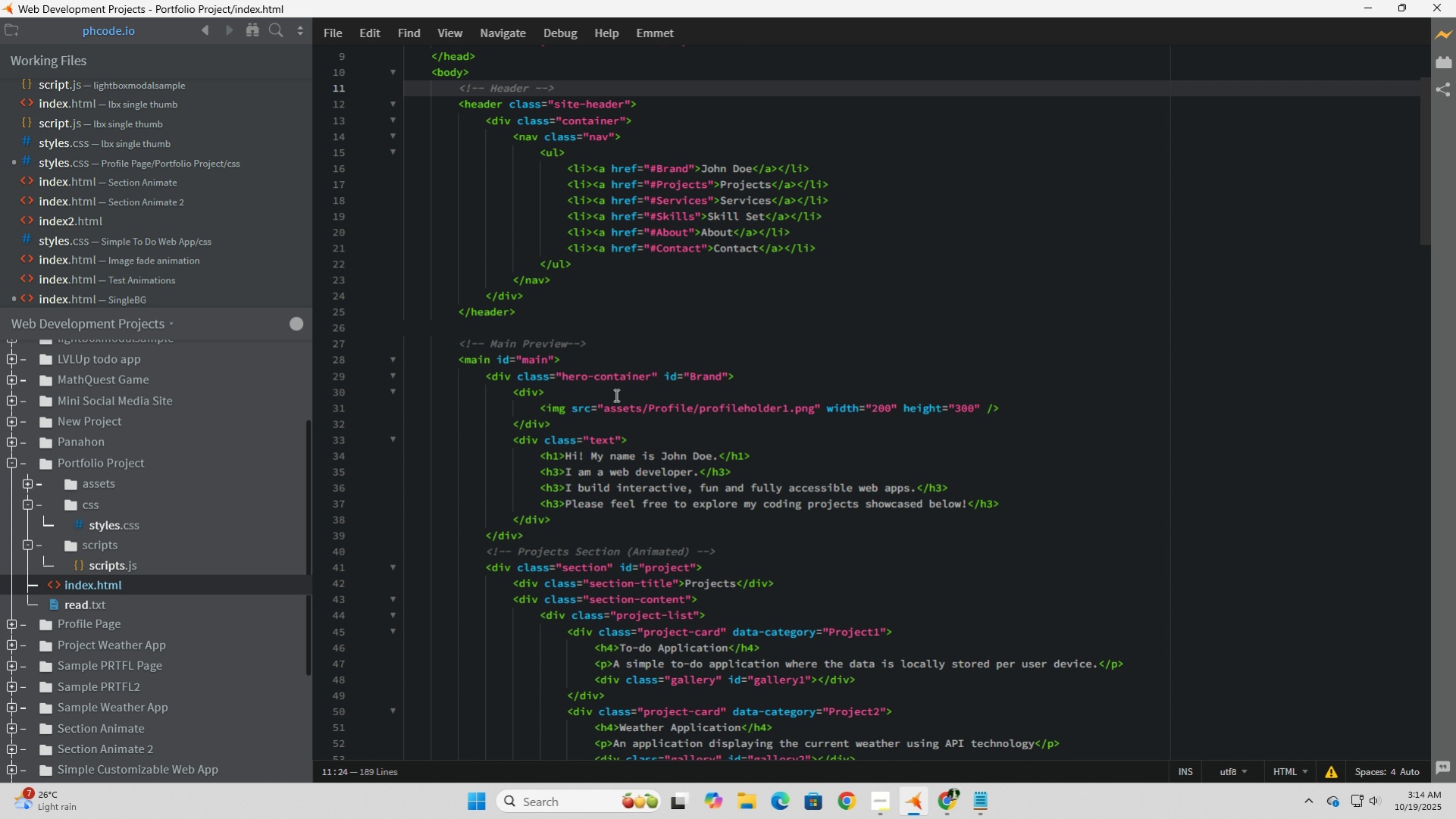 
wait(5.29)
 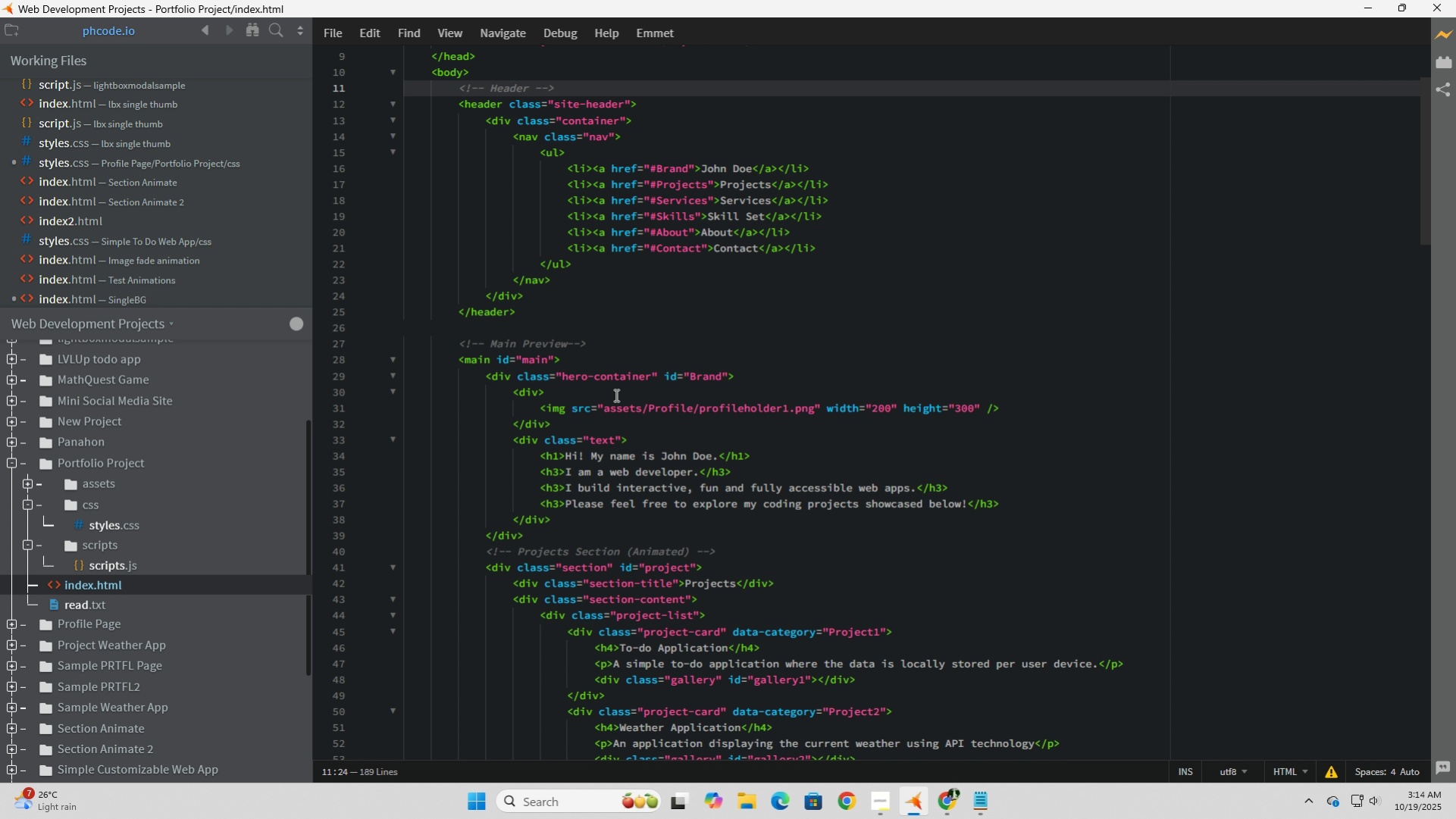 
scroll: coordinate [615, 395], scroll_direction: down, amount: 3.0
 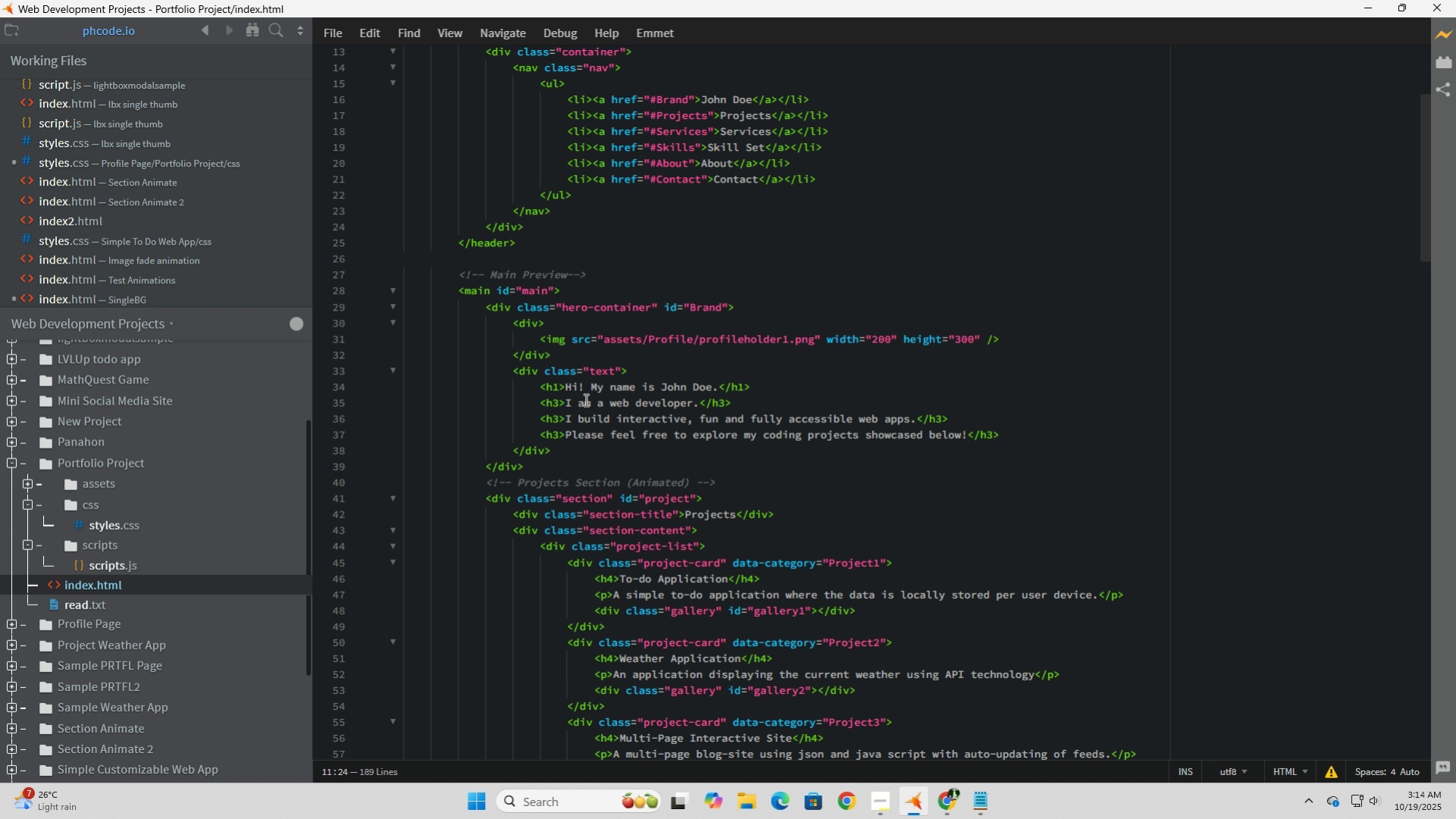 
wait(10.98)
 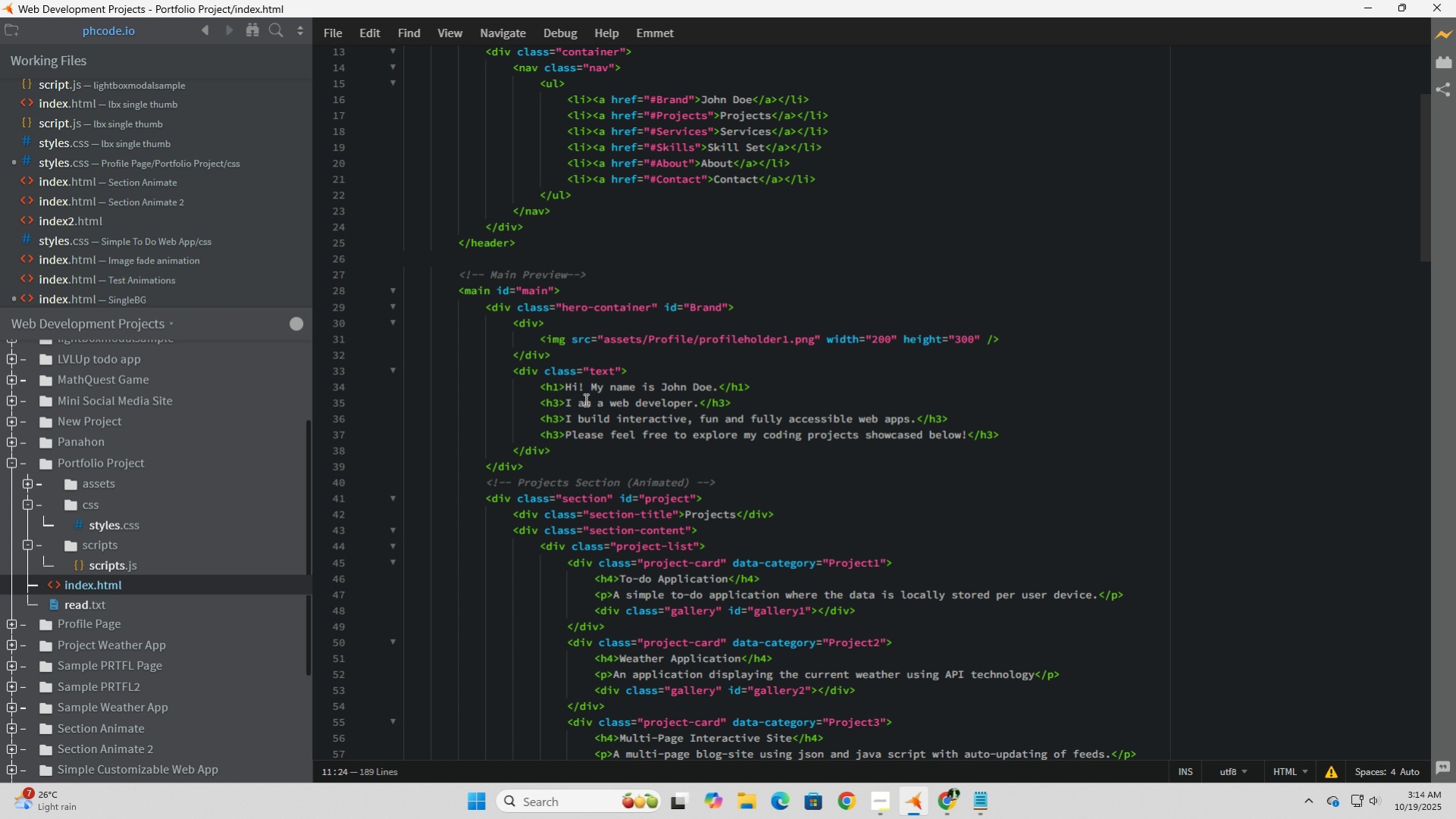 
left_click([110, 528])
 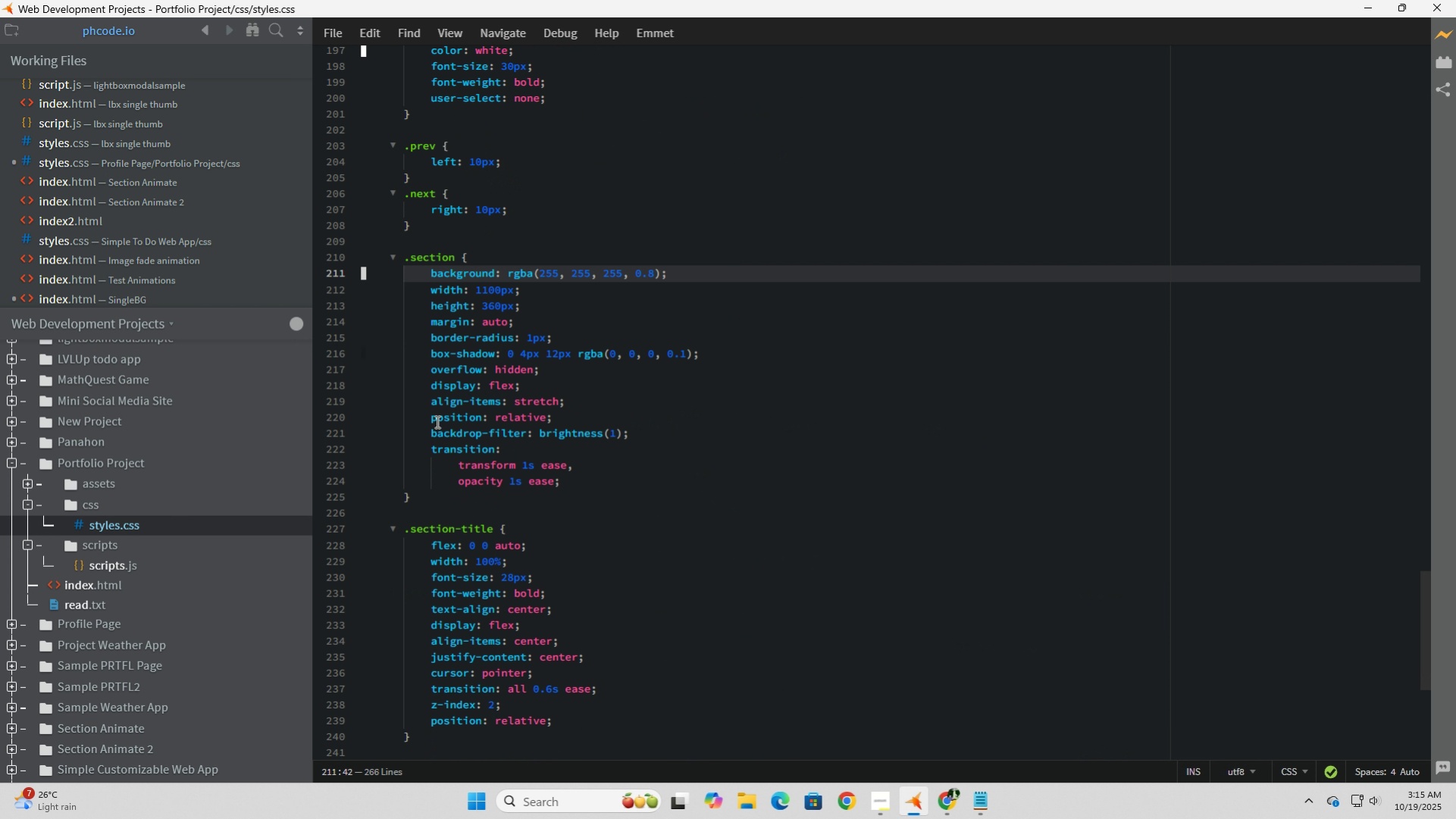 
scroll: coordinate [436, 421], scroll_direction: down, amount: 11.0
 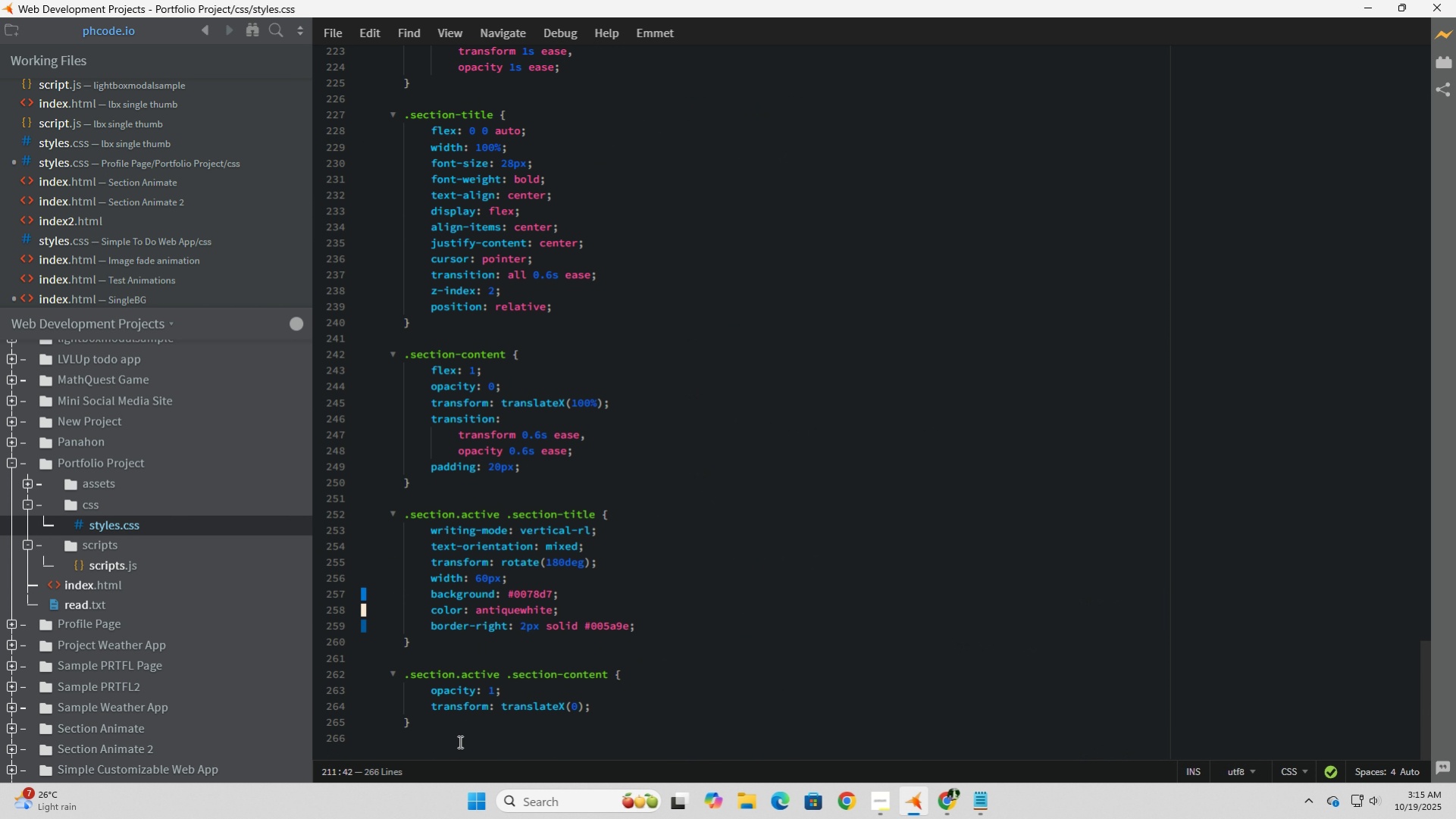 
left_click([459, 741])
 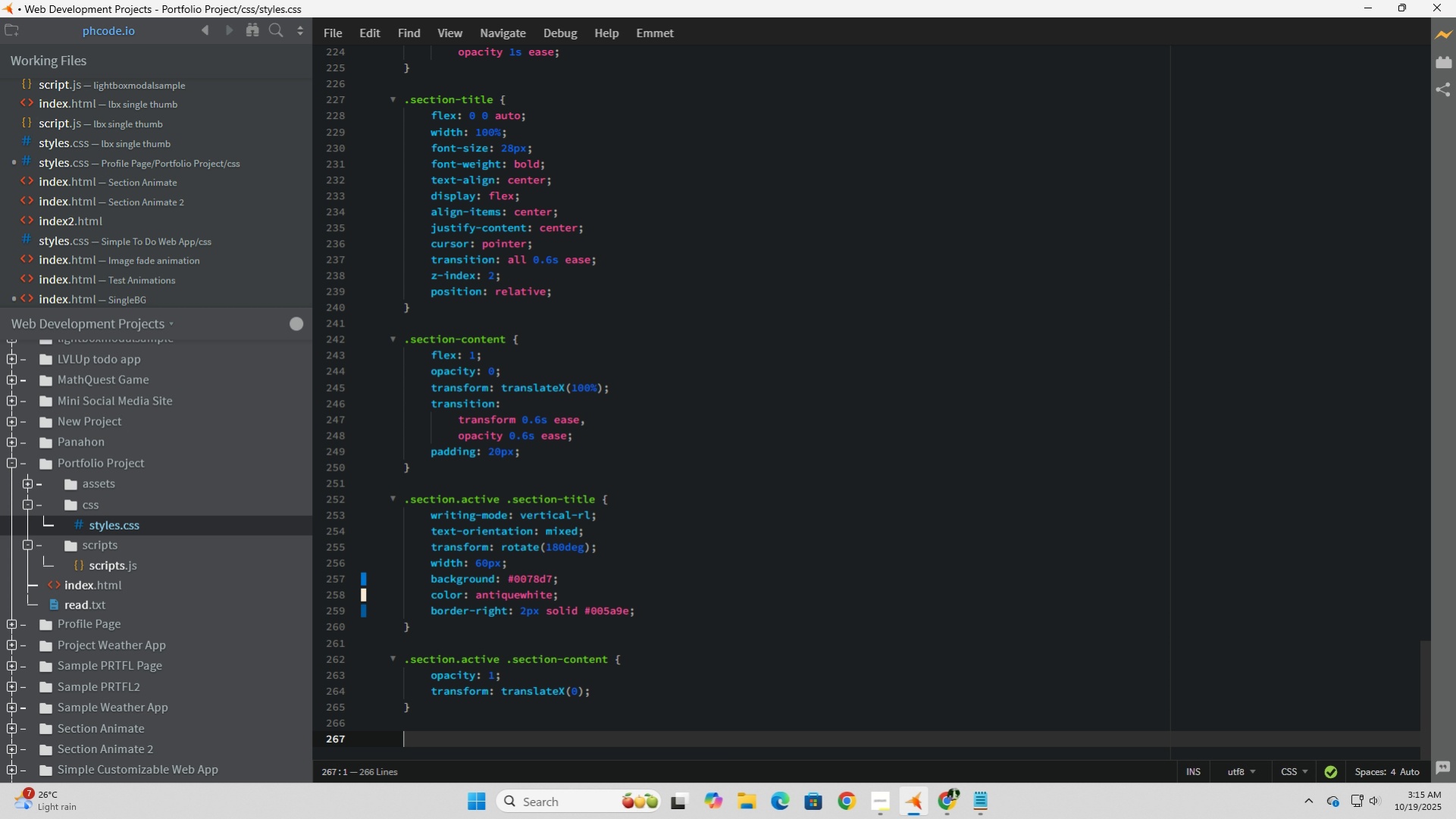 
key(Enter)
 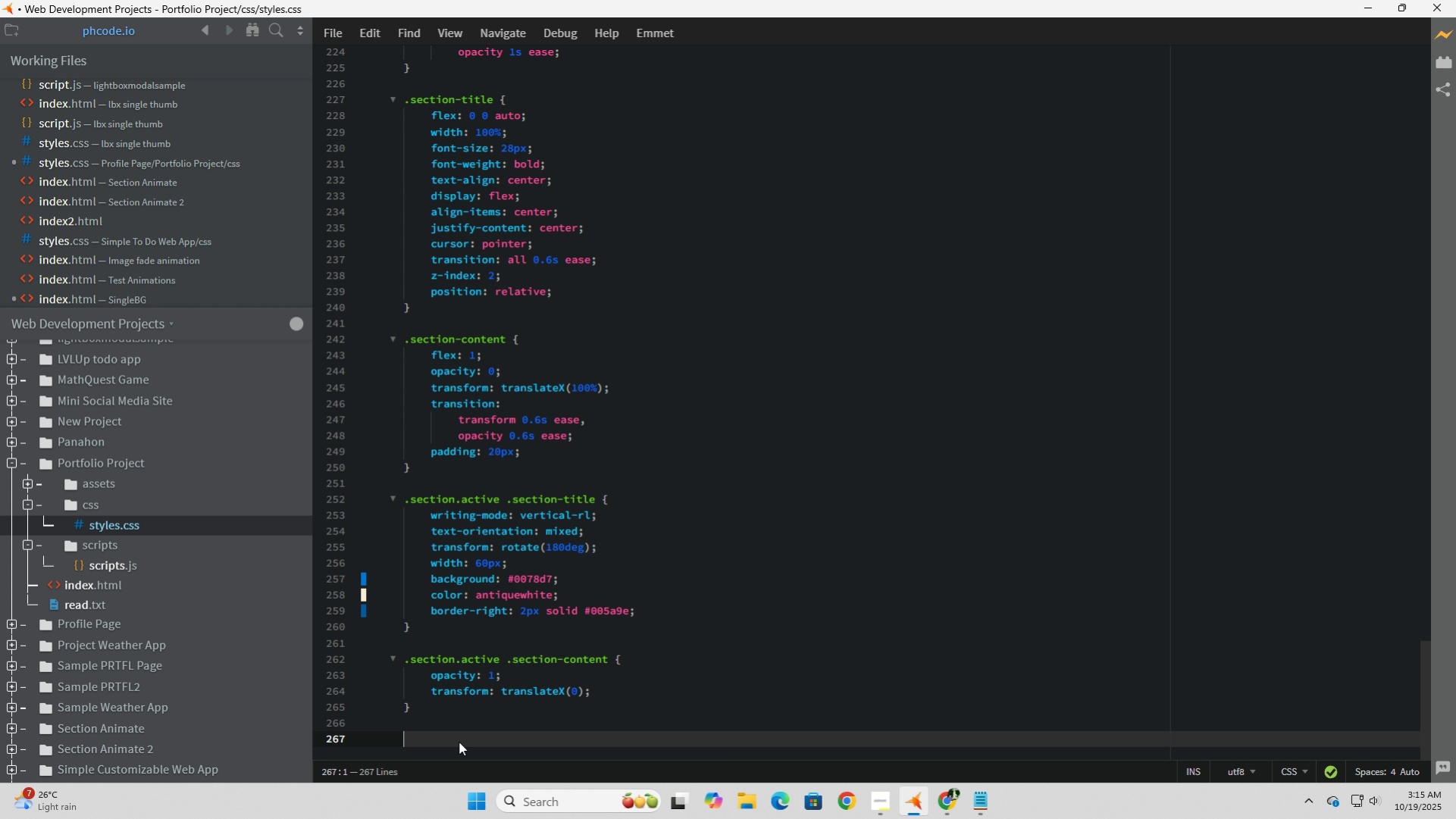 
type(#project {)
 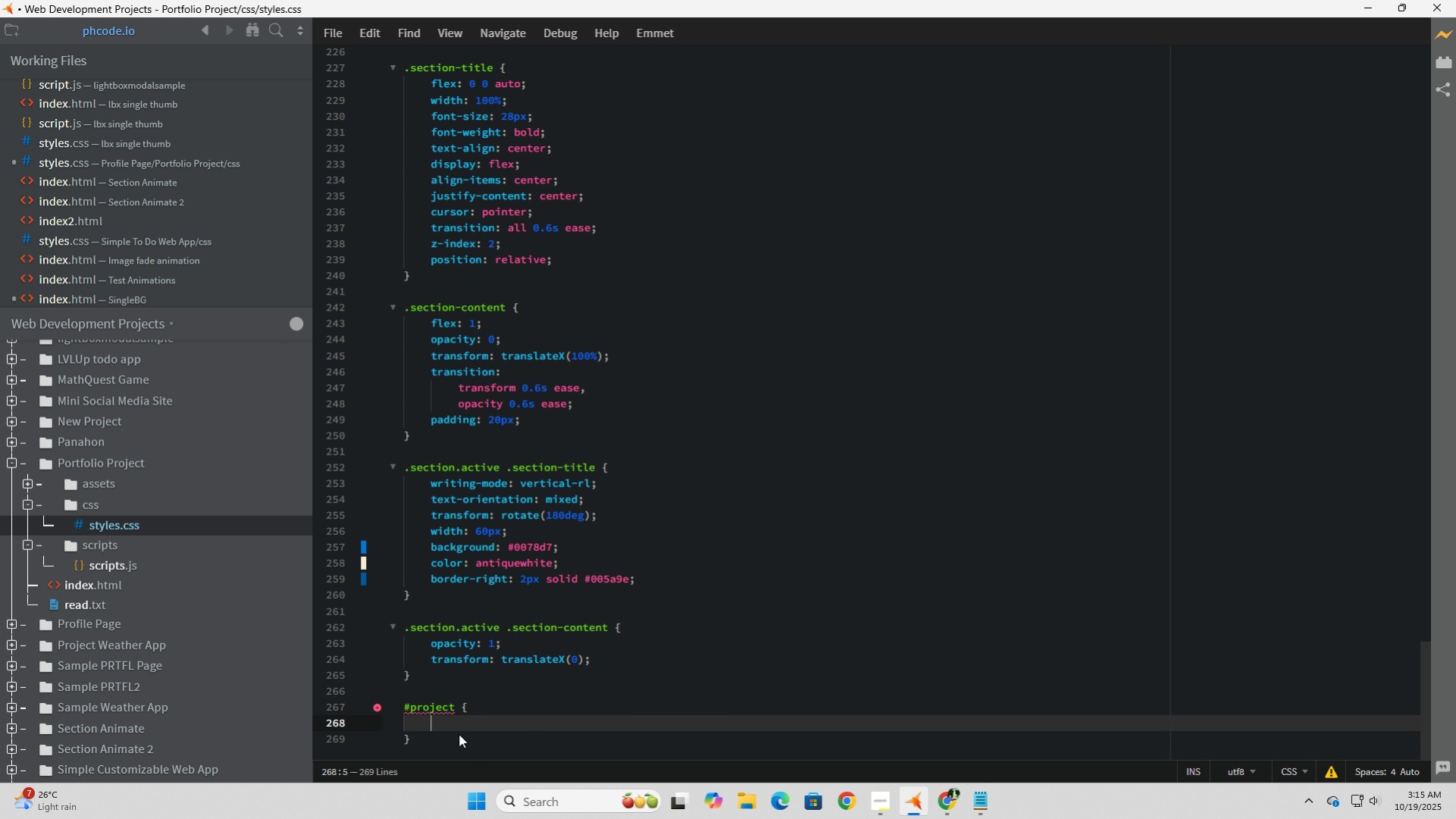 
key(Enter)
 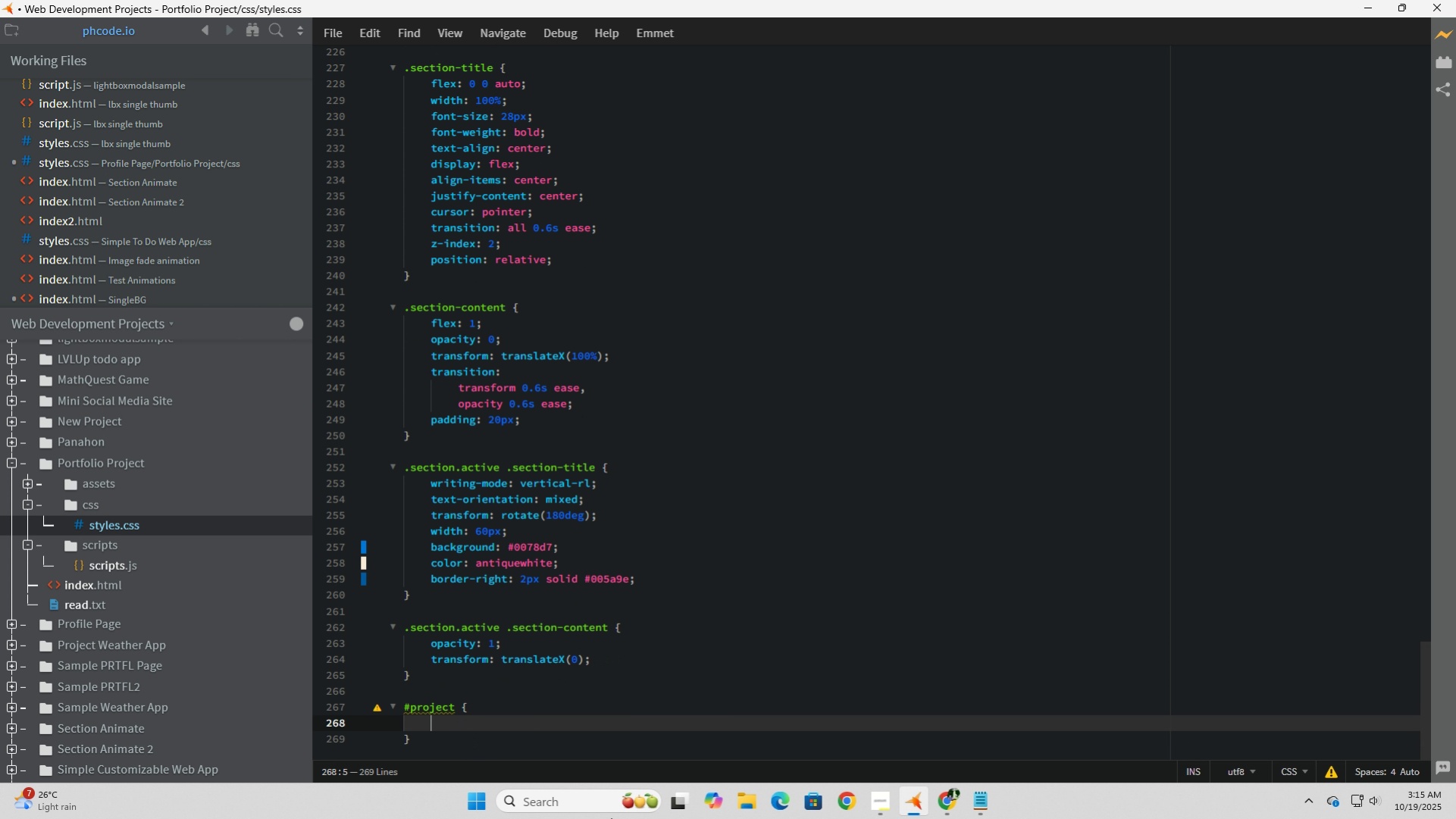 
scroll: coordinate [576, 677], scroll_direction: down, amount: 3.0
 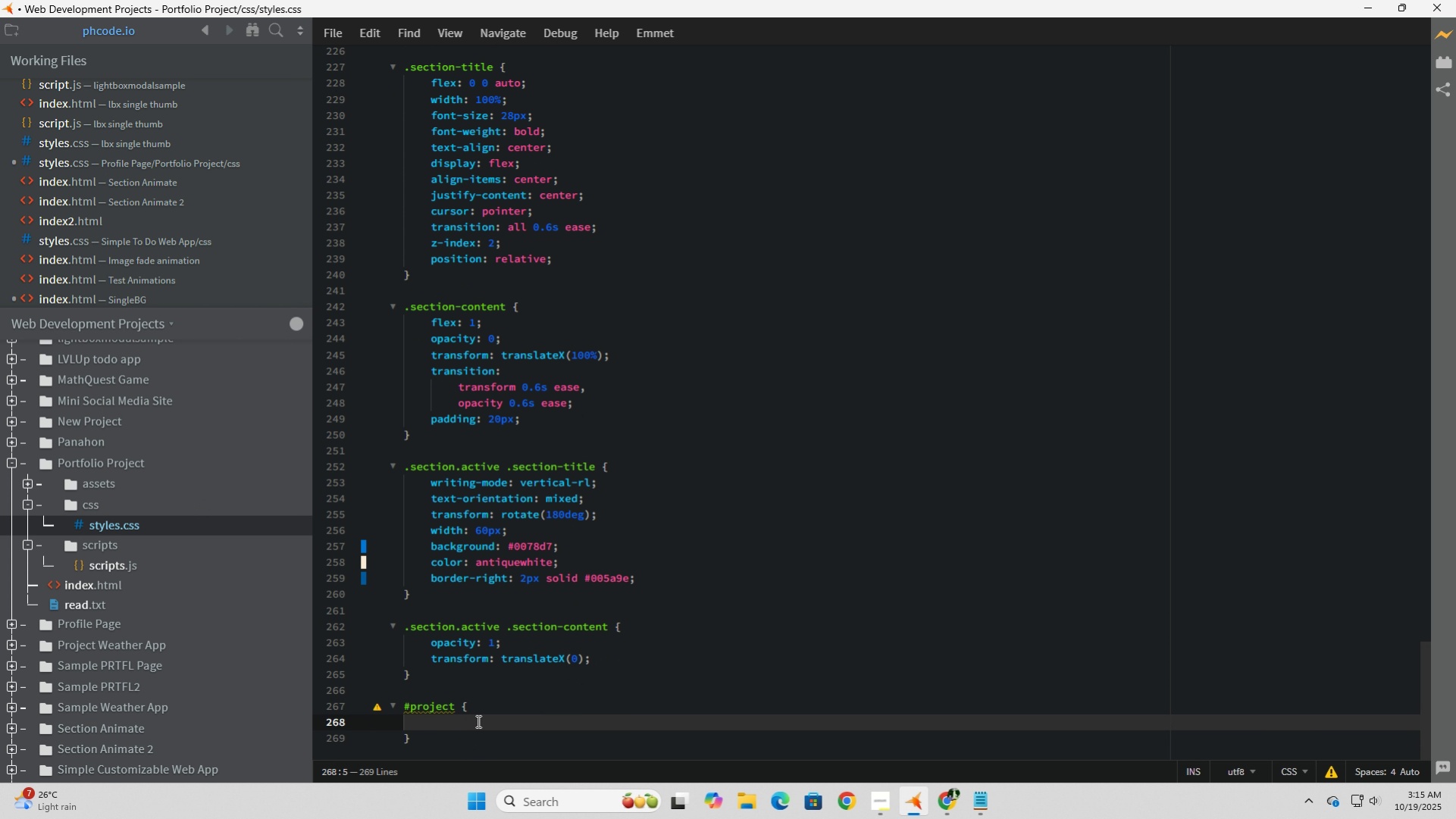 
left_click([479, 727])
 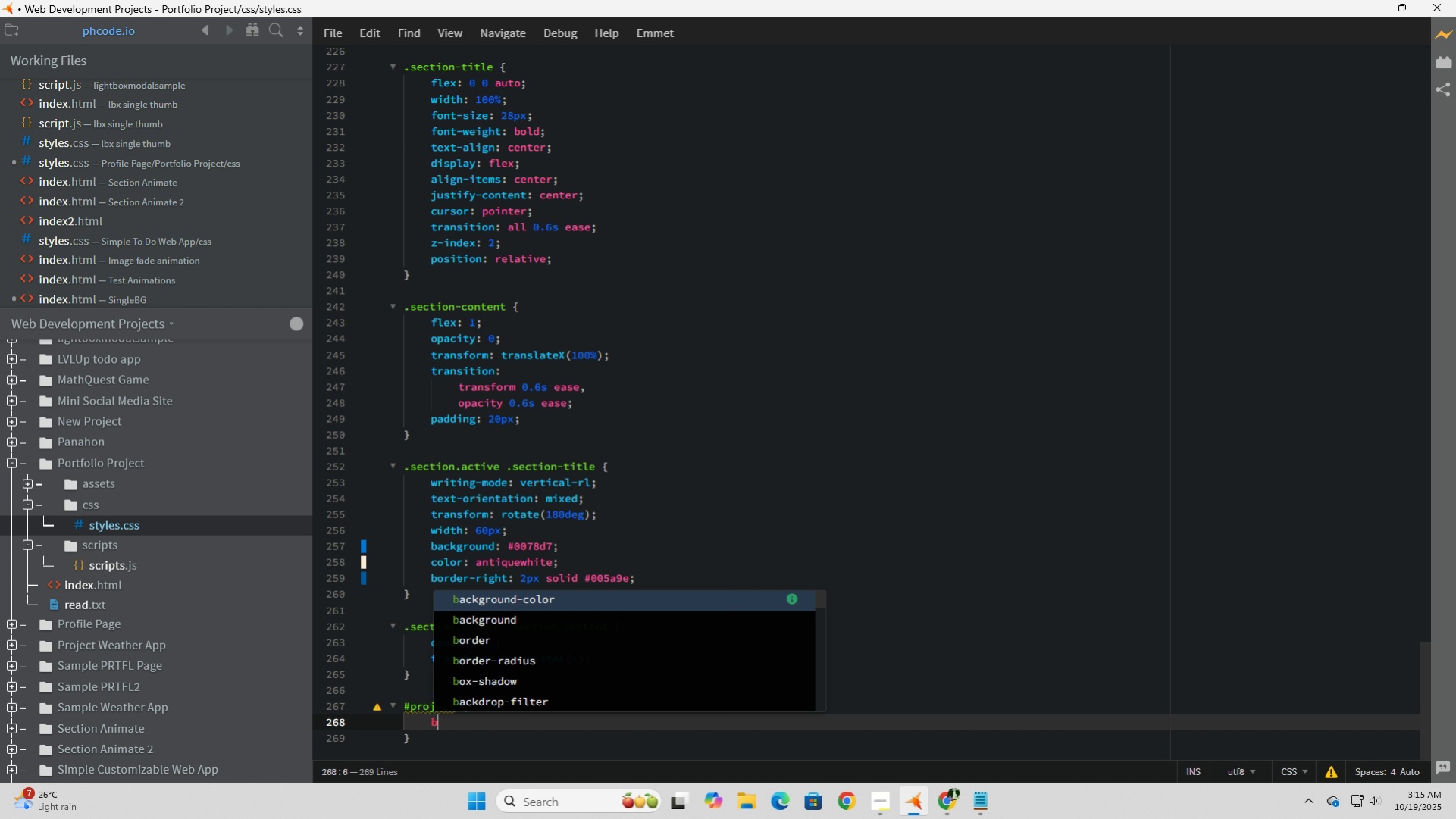 
type(background: )
 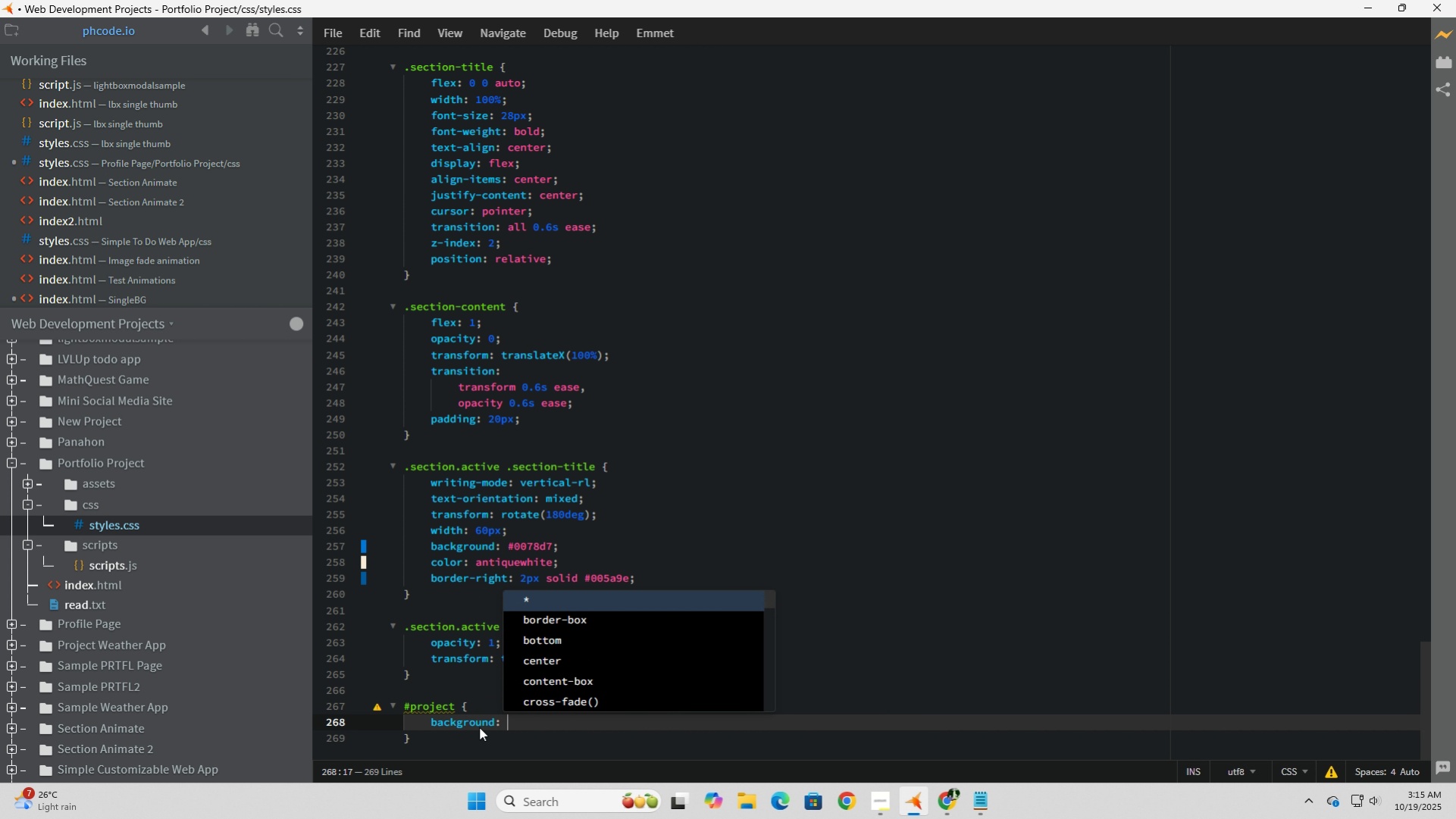 
wait(5.2)
 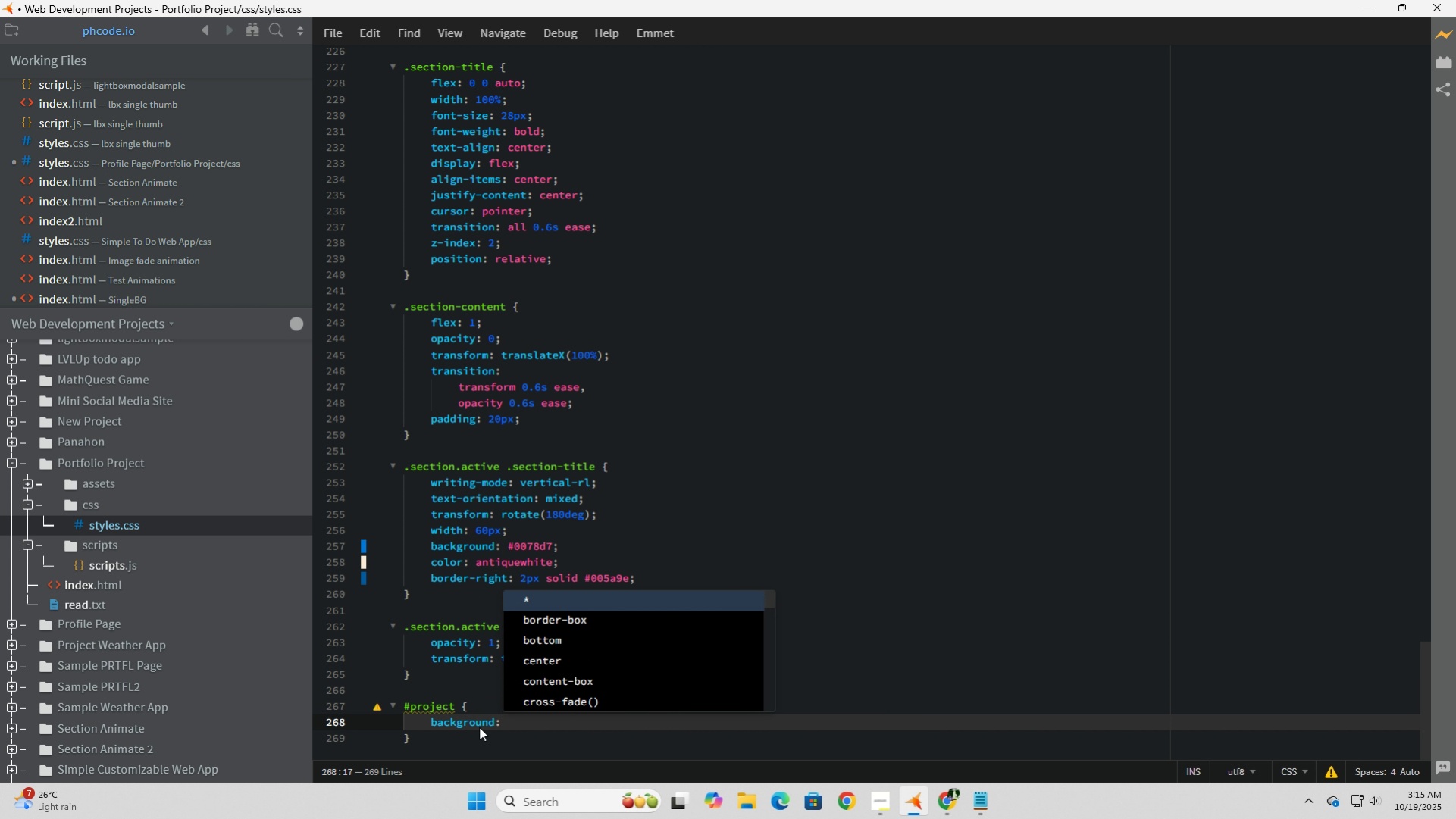 
type(url();)
 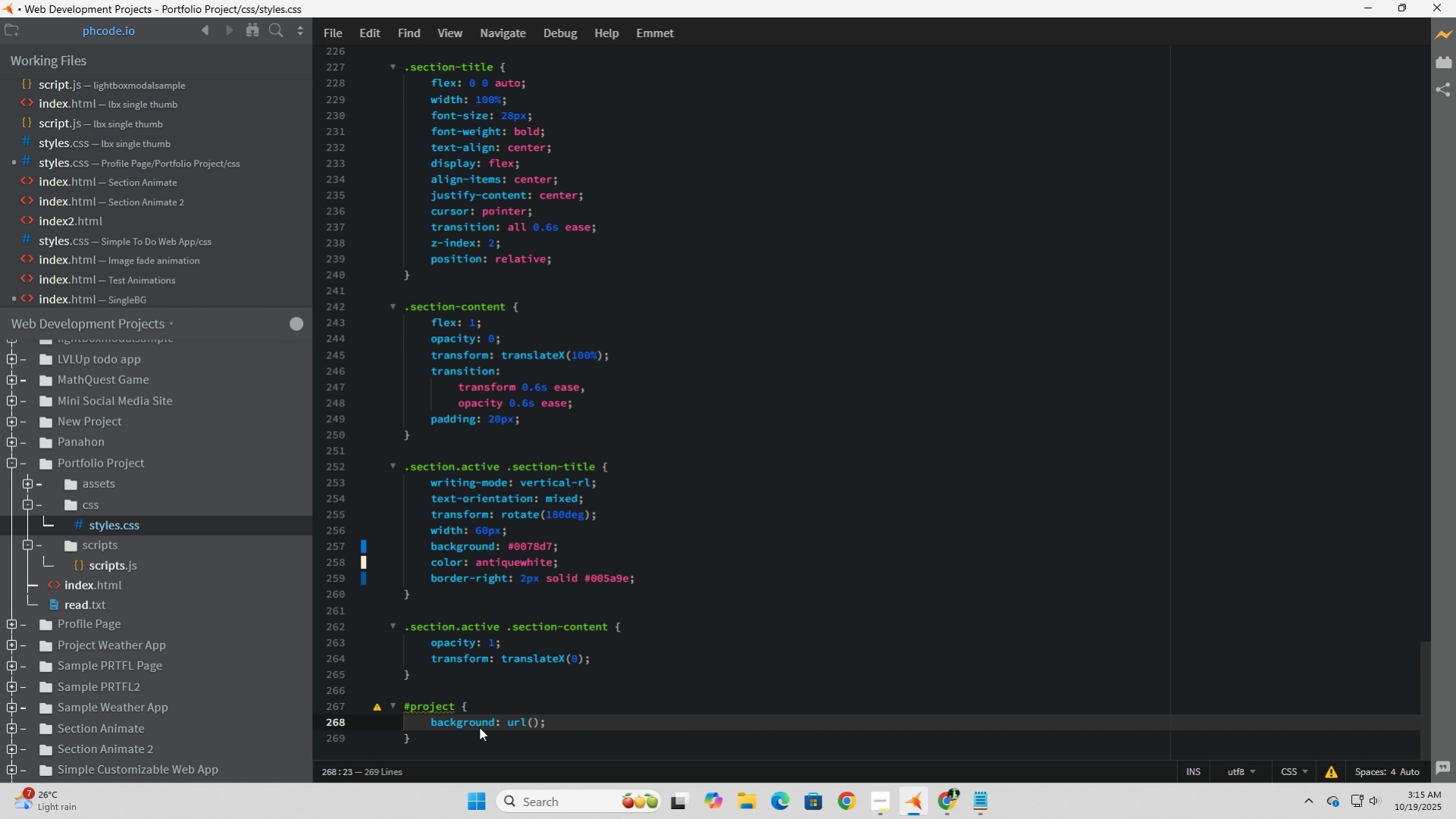 
key(ArrowLeft)
 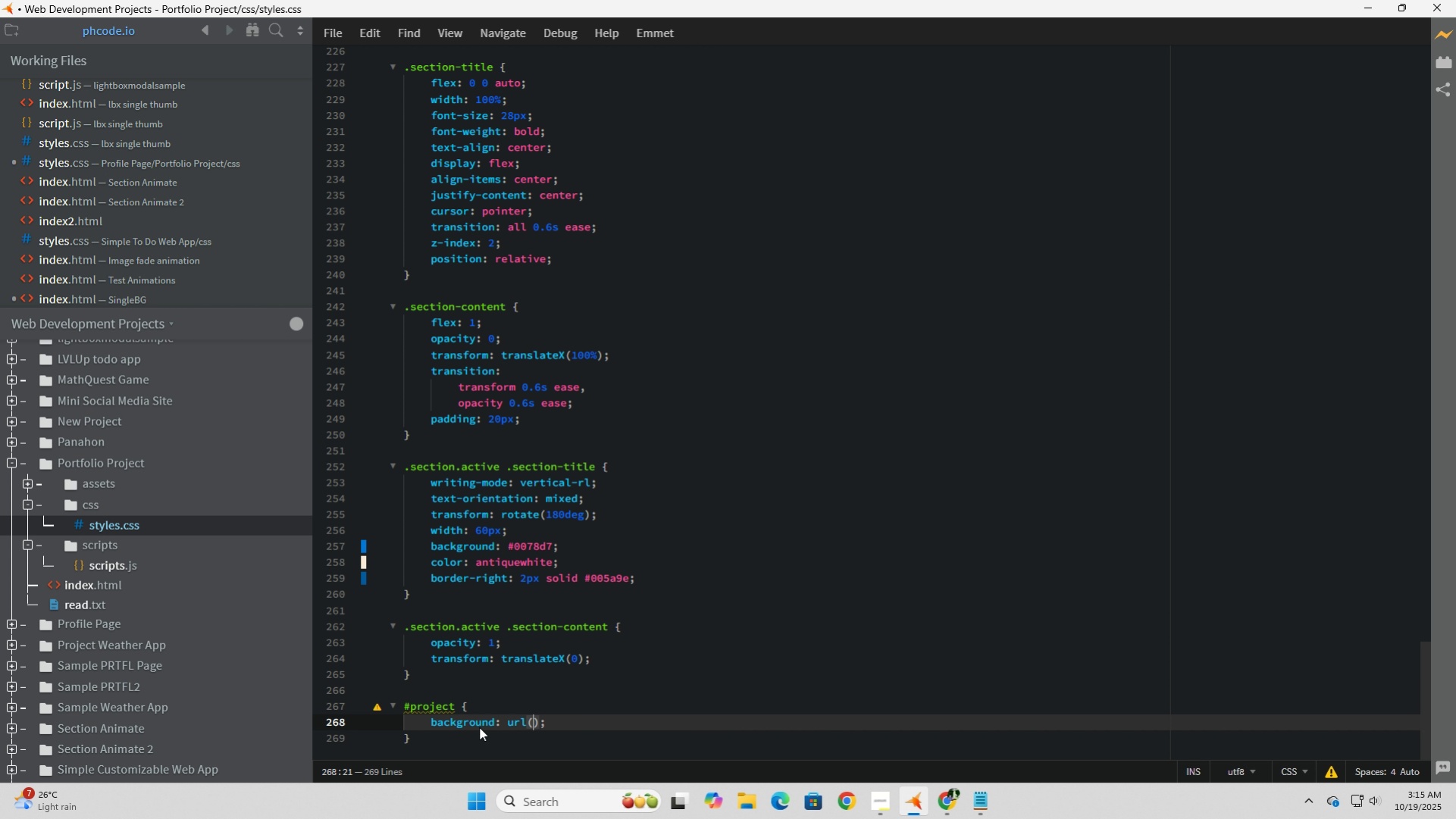 
key(ArrowLeft)
 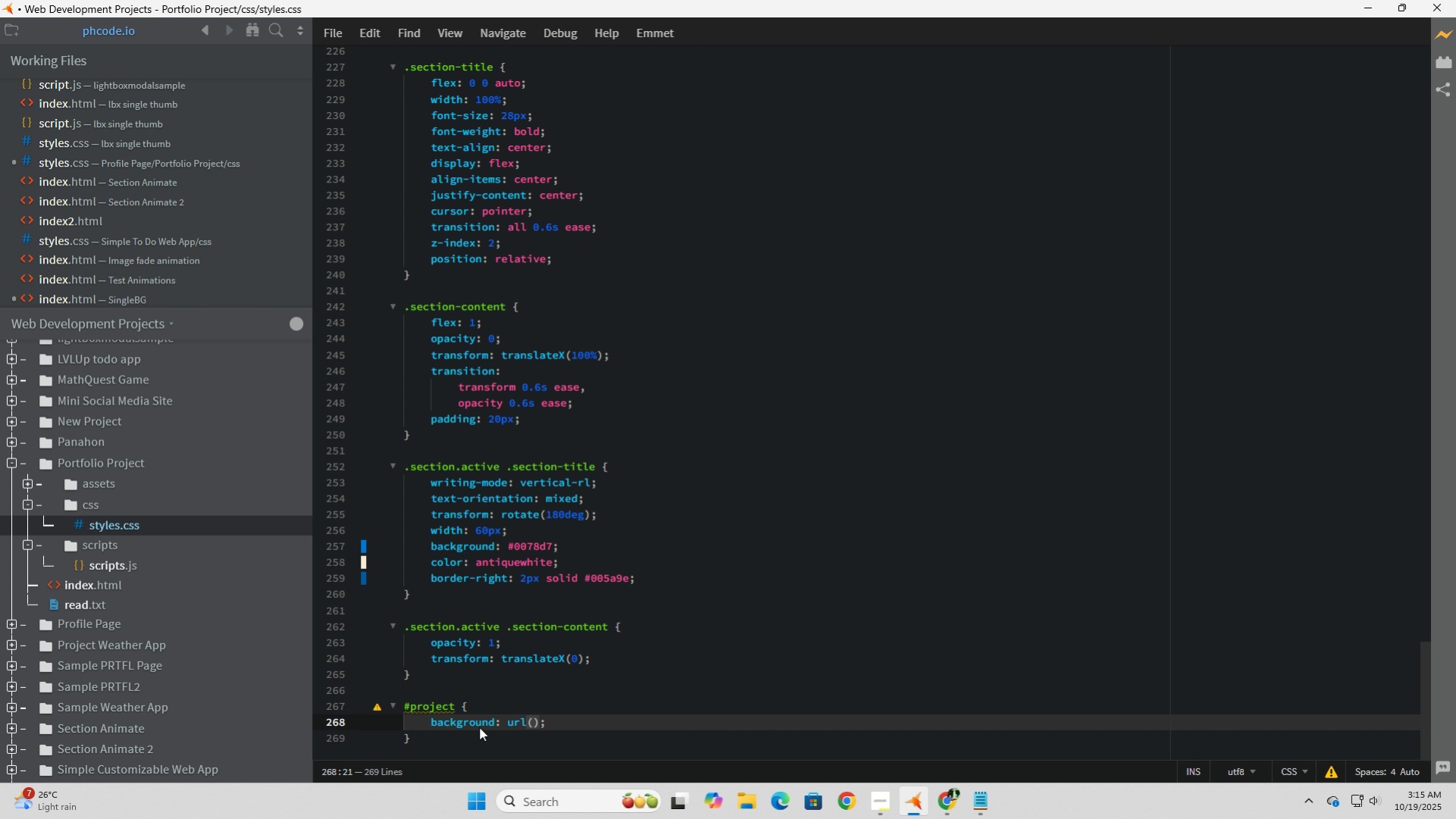 
type("assets/)
 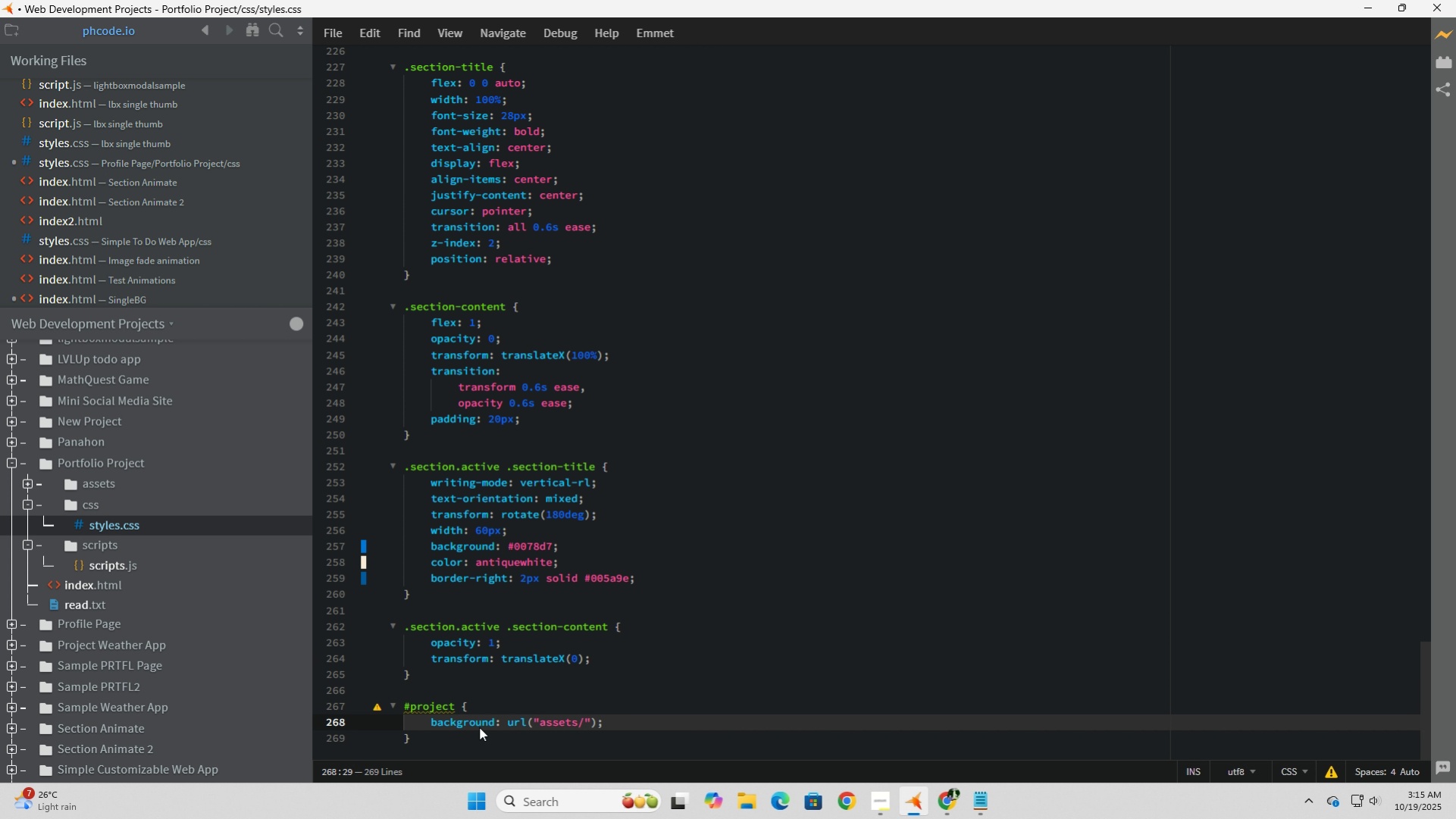 
key(ArrowRight)
 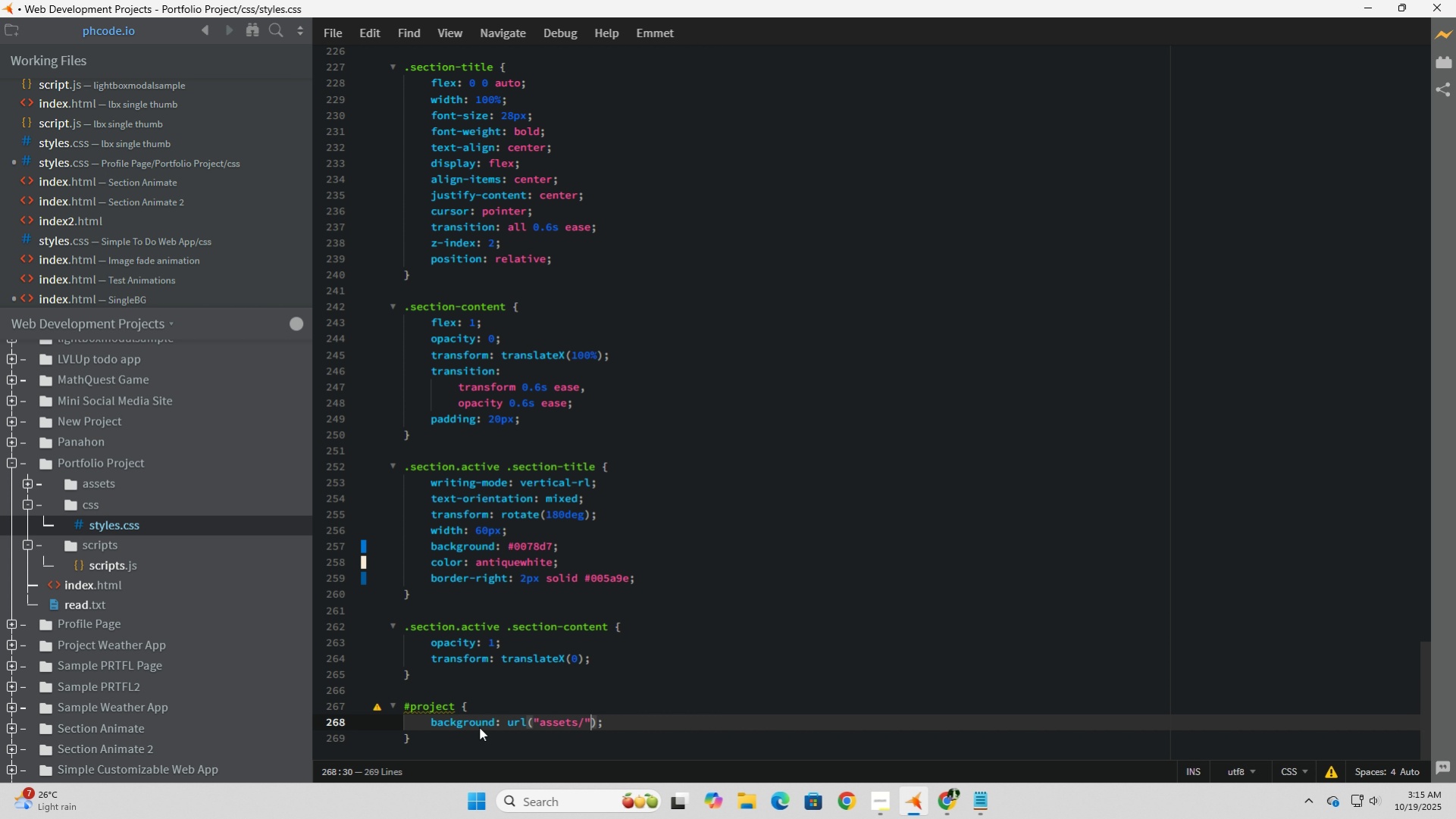 
key(Backspace)
key(Backspace)
key(Backspace)
key(Backspace)
key(Backspace)
key(Backspace)
key(Backspace)
key(Backspace)
key(Backspace)
type('assets/bgs/)
 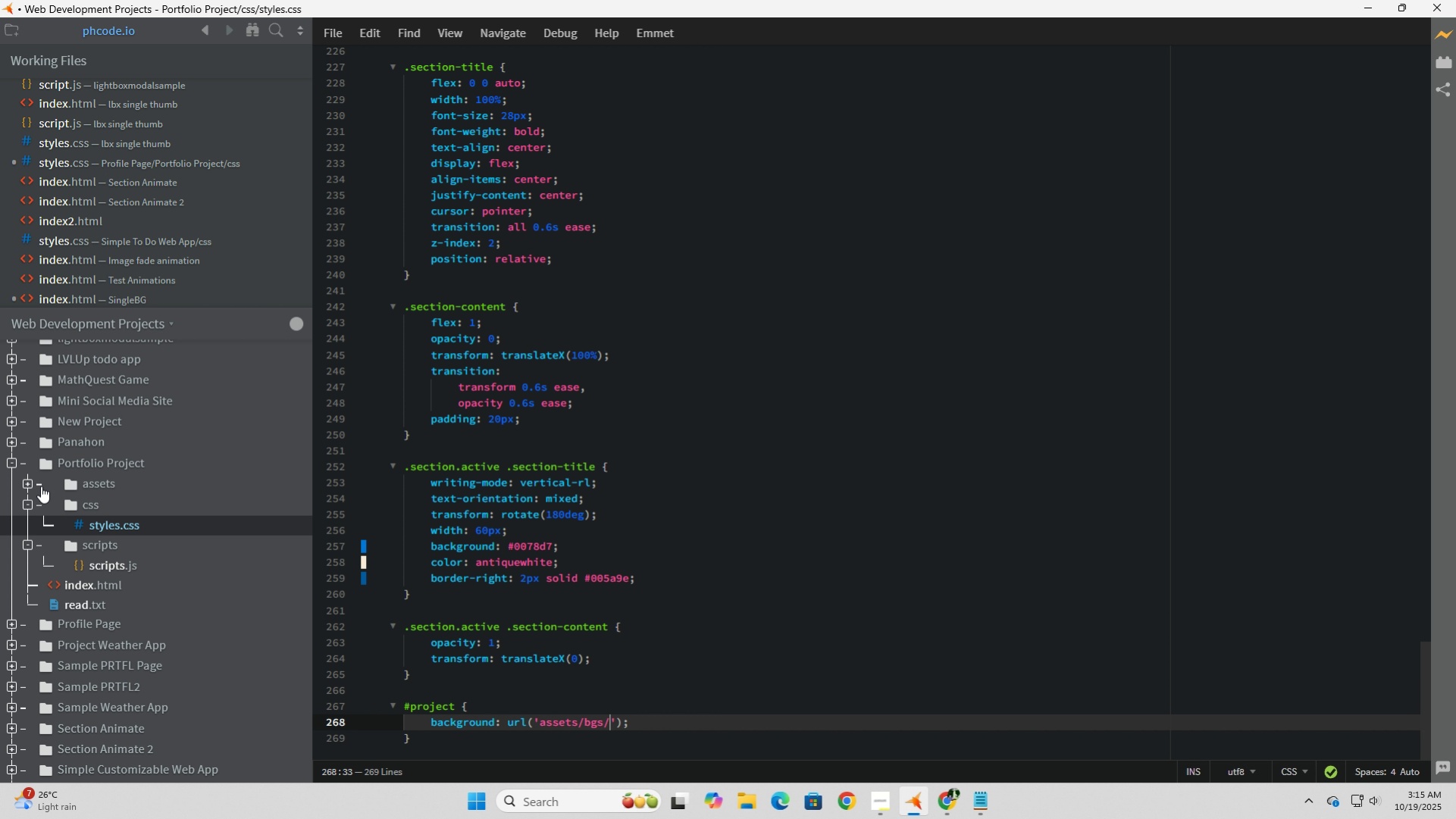 
wait(5.86)
 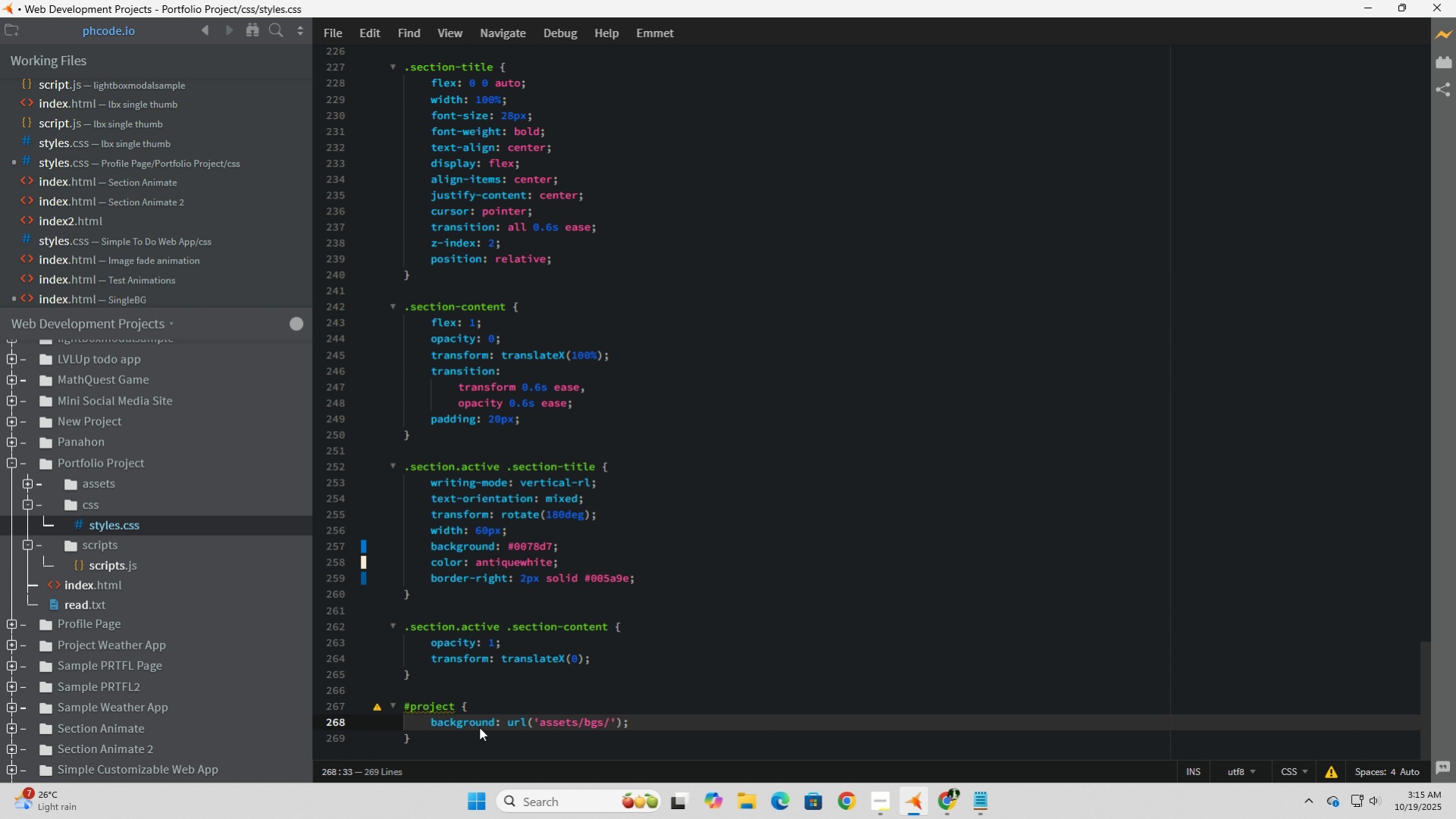 
left_click([30, 480])
 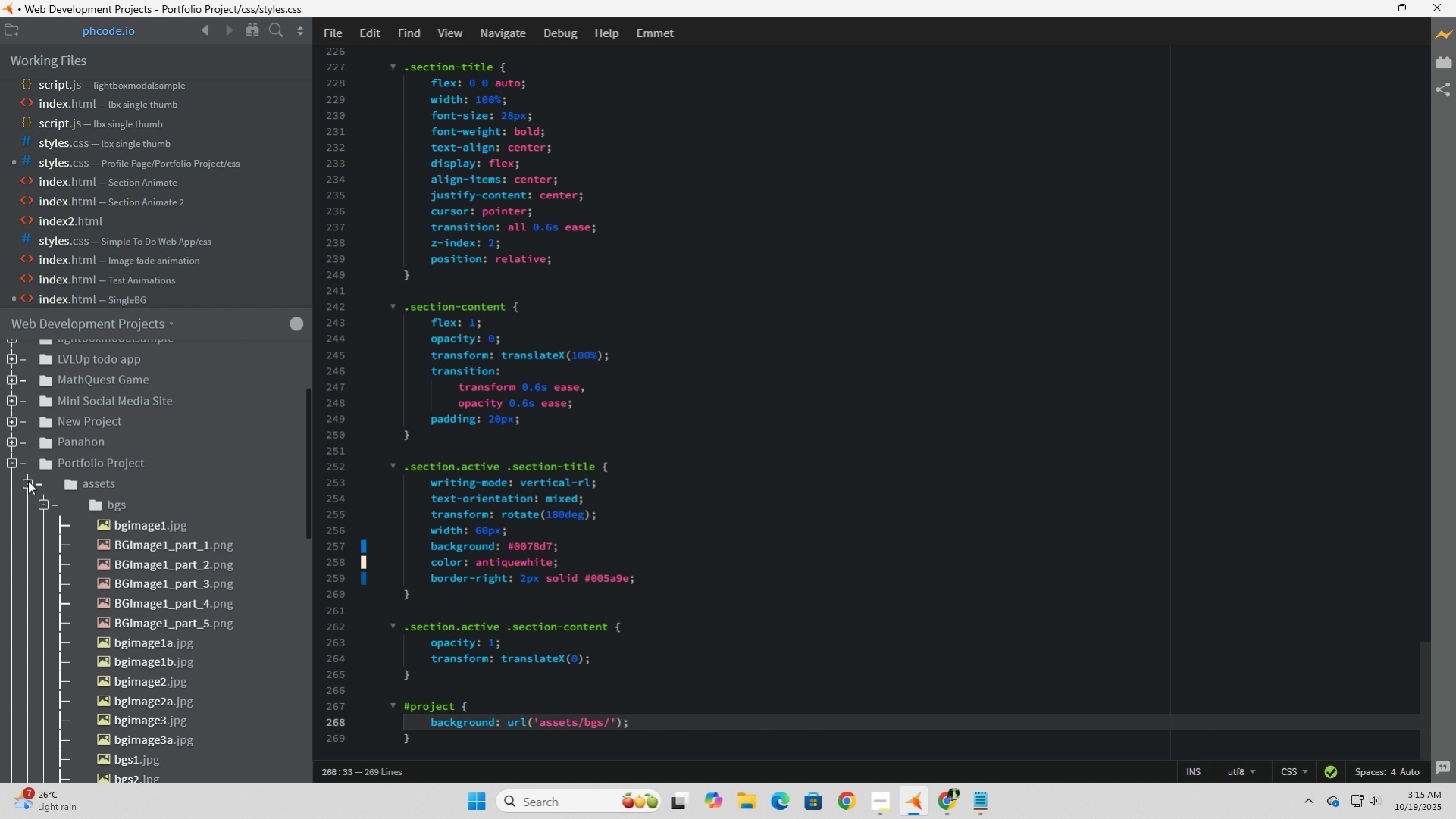 
left_click([27, 483])
 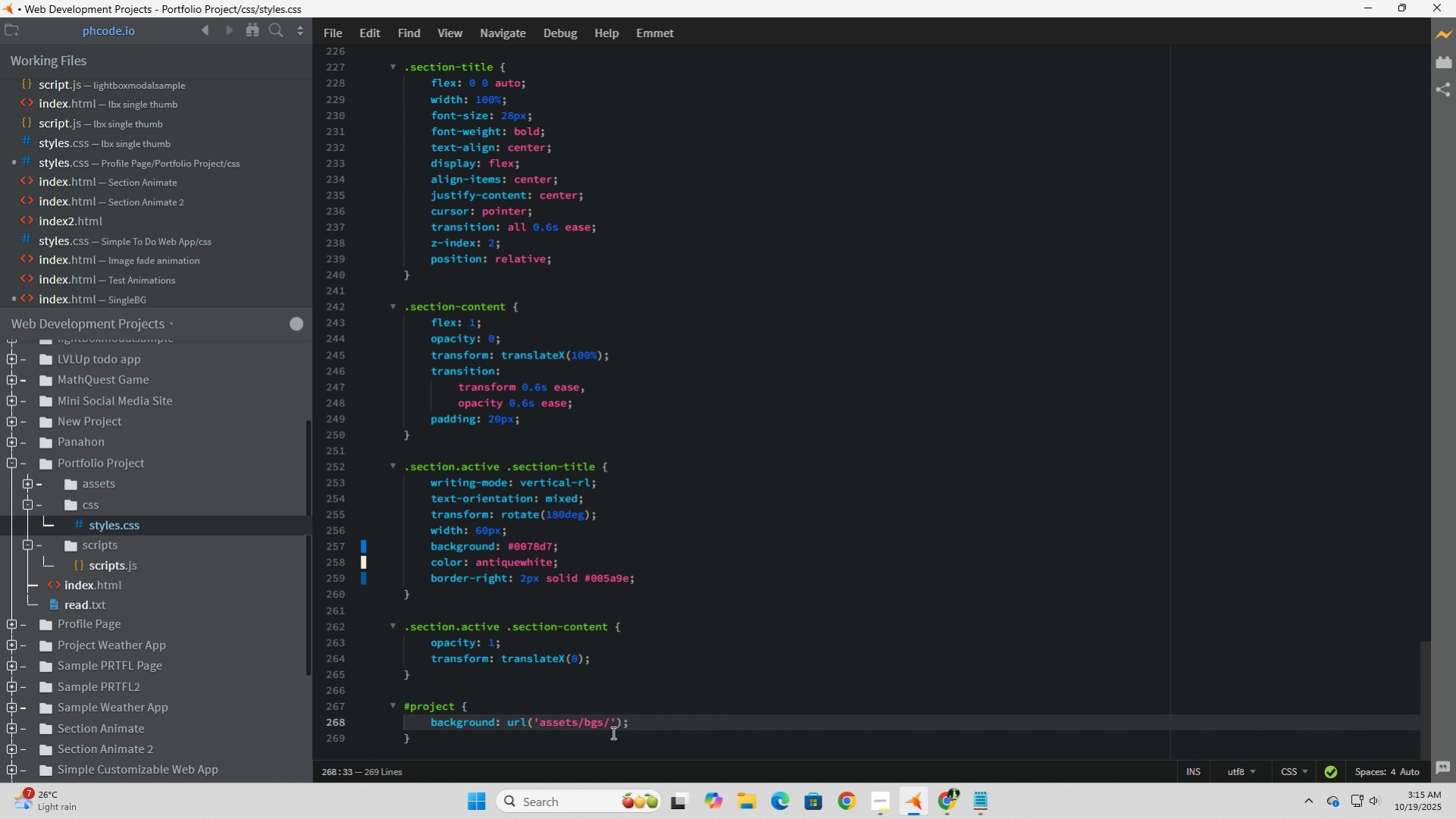 
left_click([612, 719])
 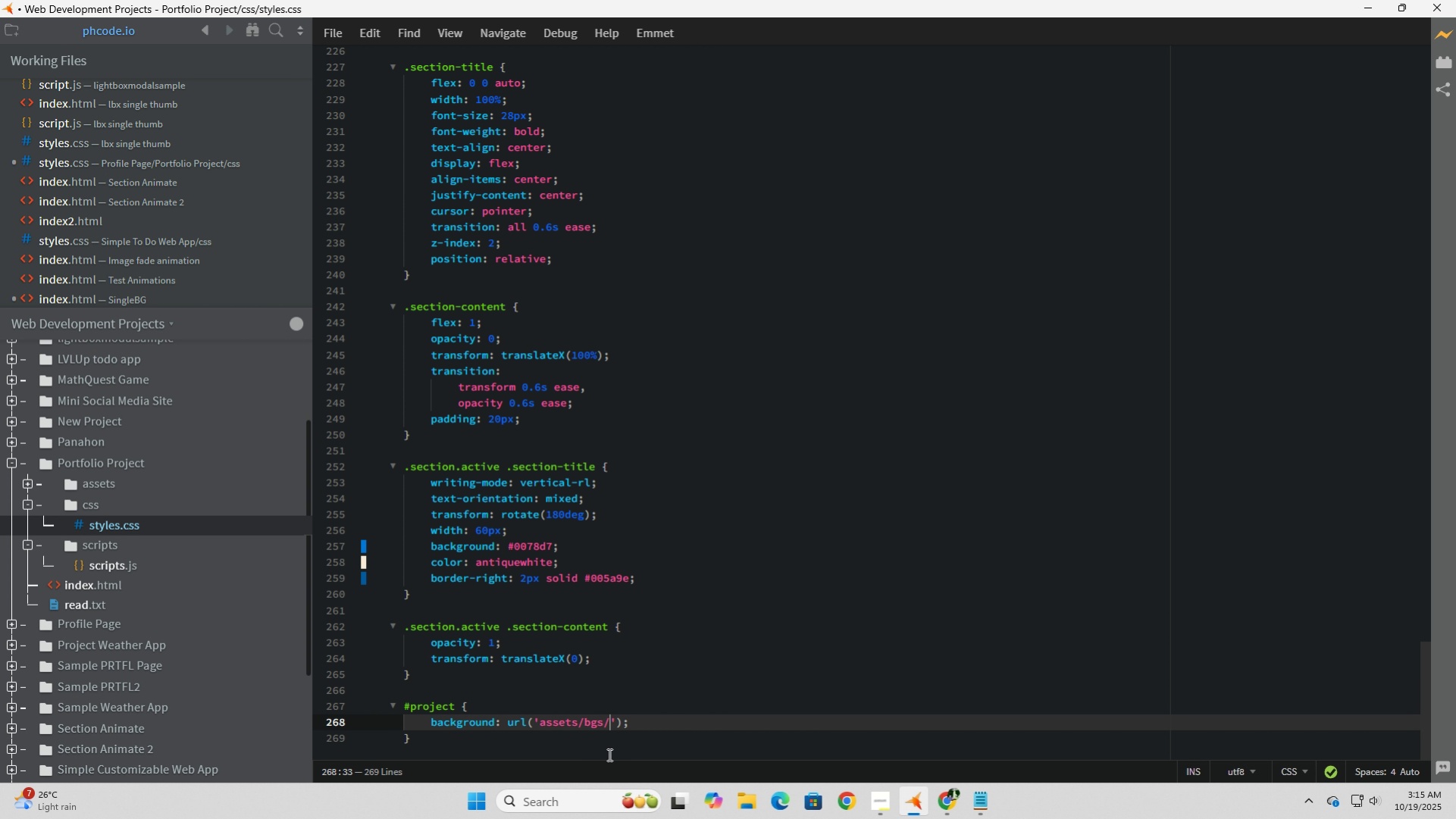 
type(bgiamge1.jpg)
 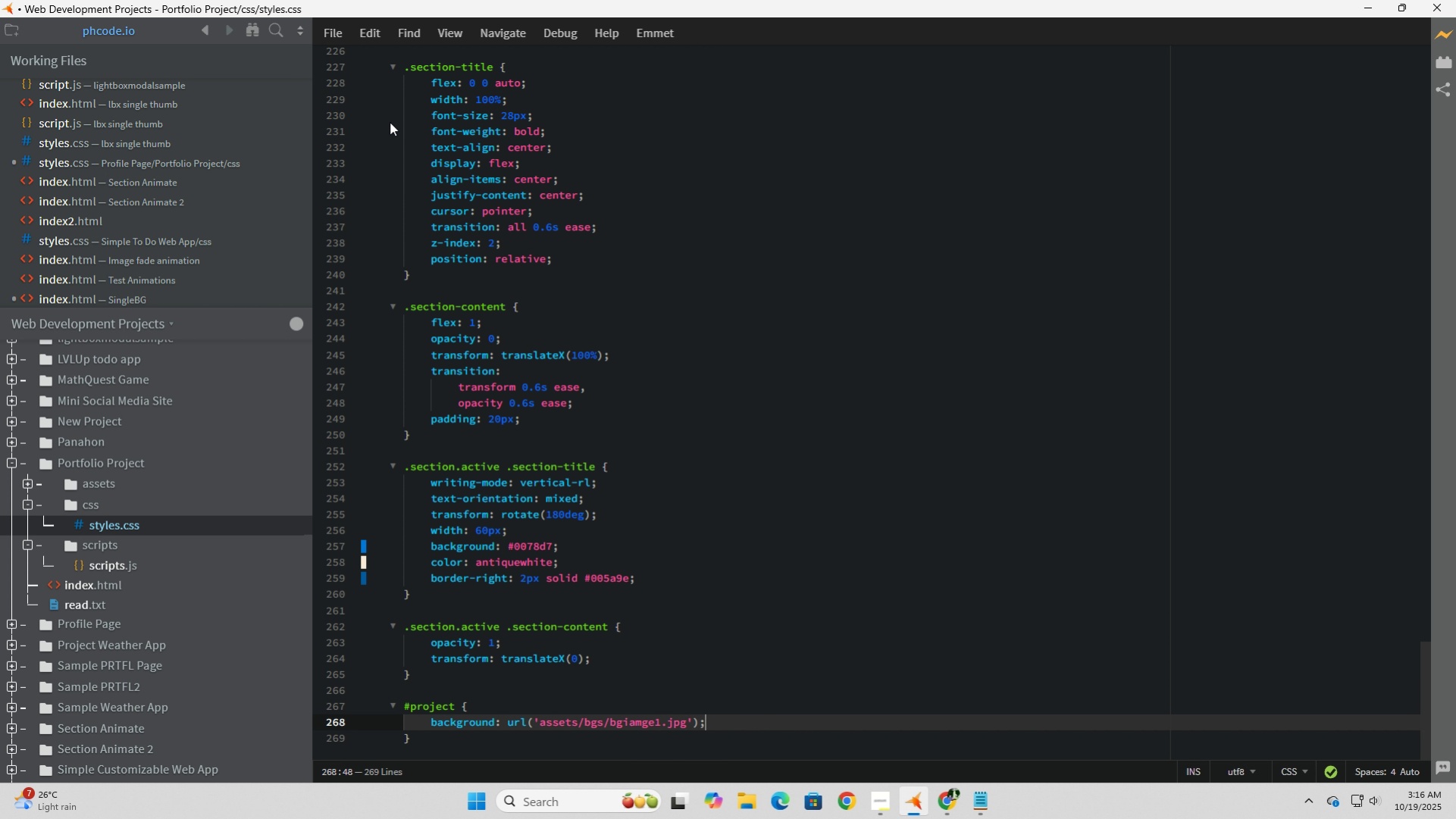 
left_click([333, 30])
 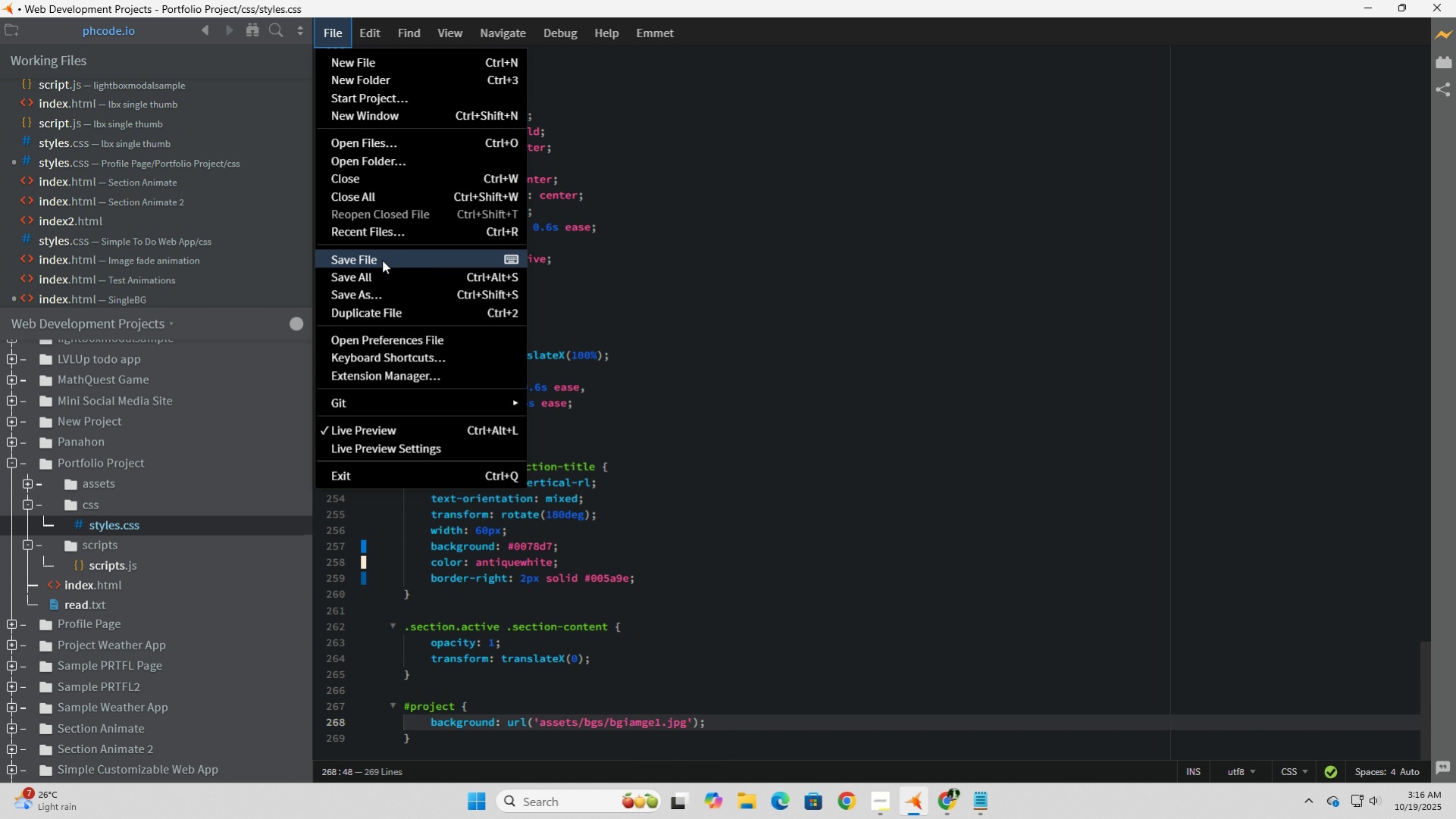 
left_click([382, 260])
 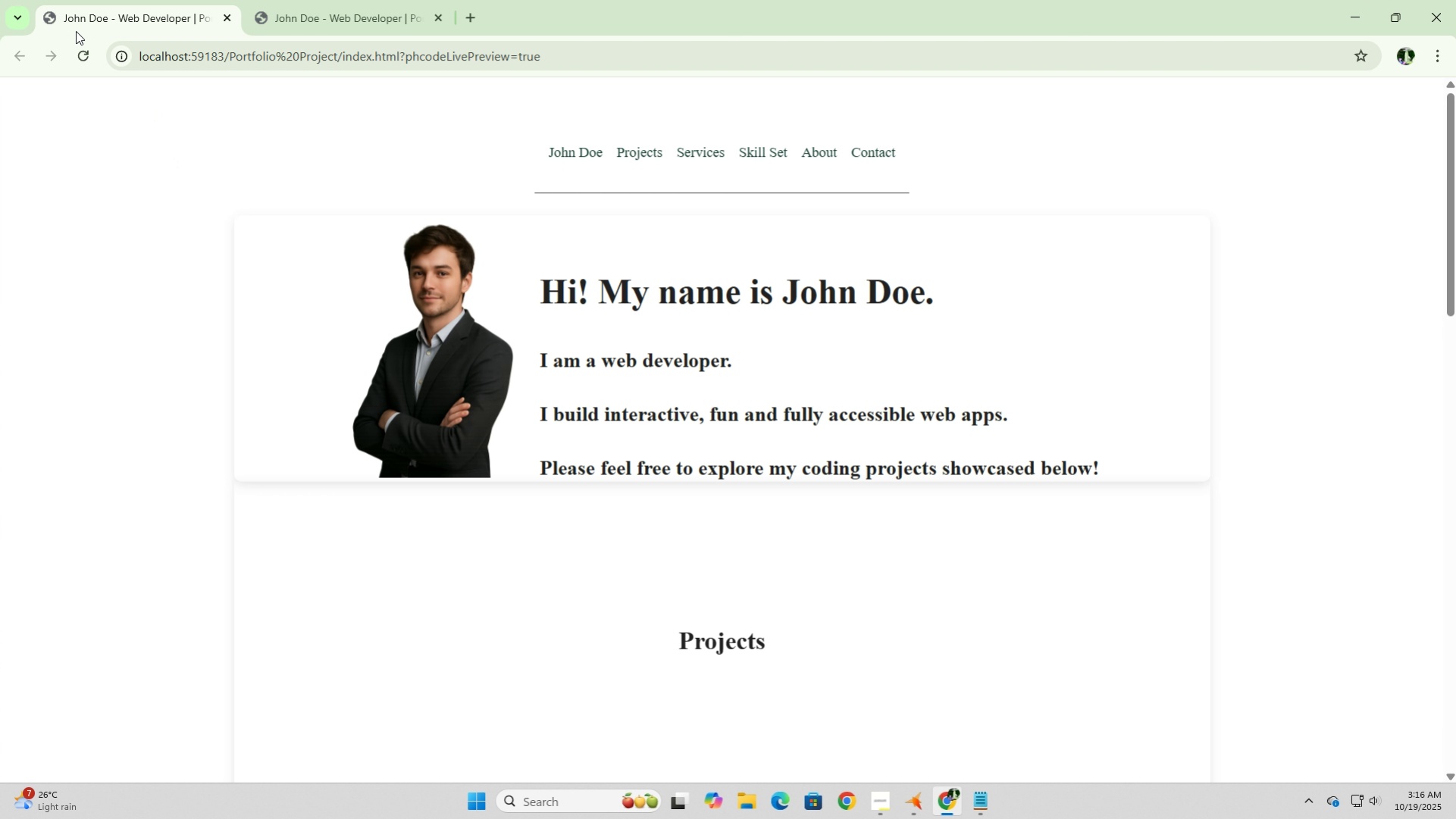 
left_click([86, 65])
 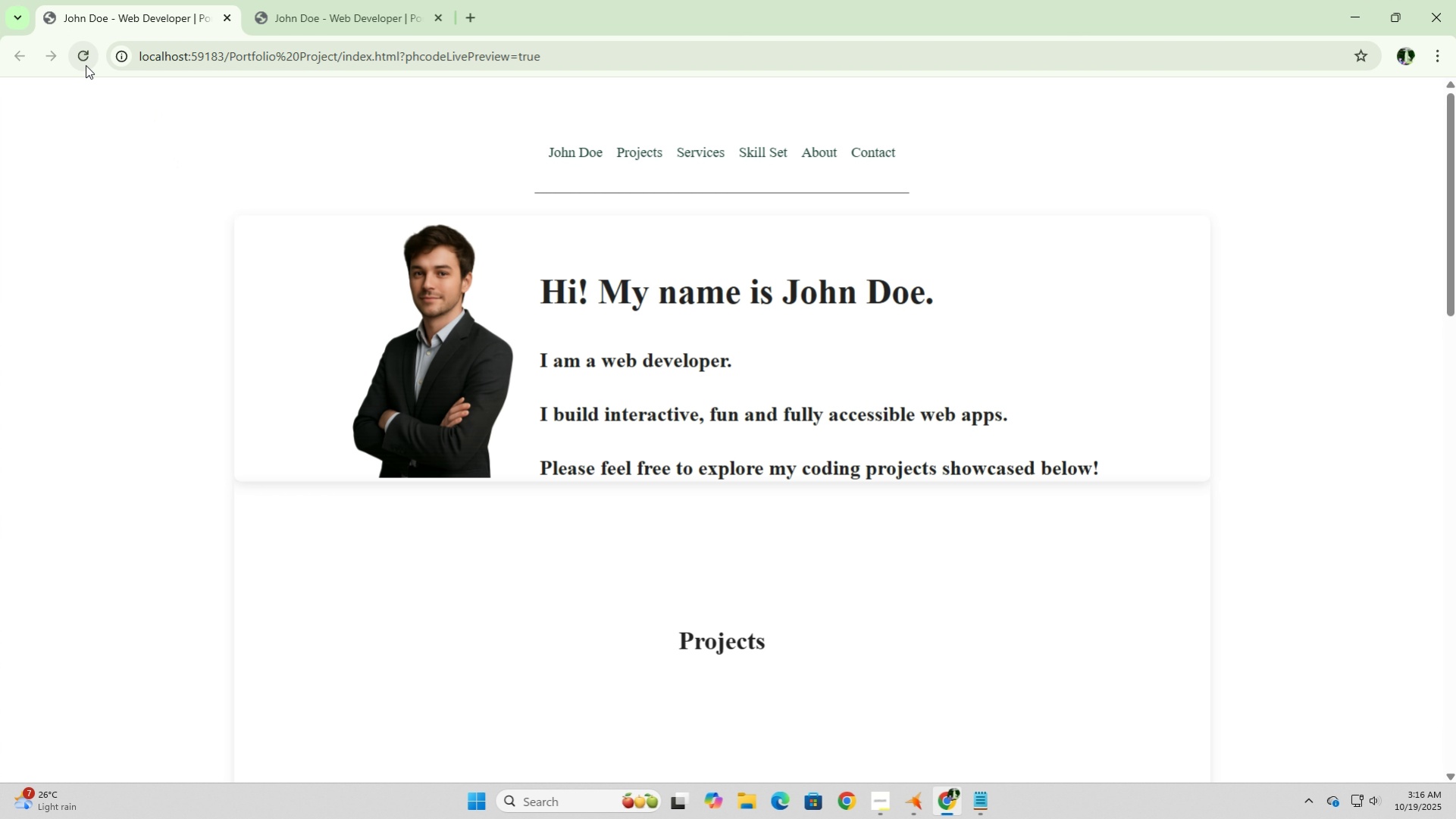 
left_click([86, 65])
 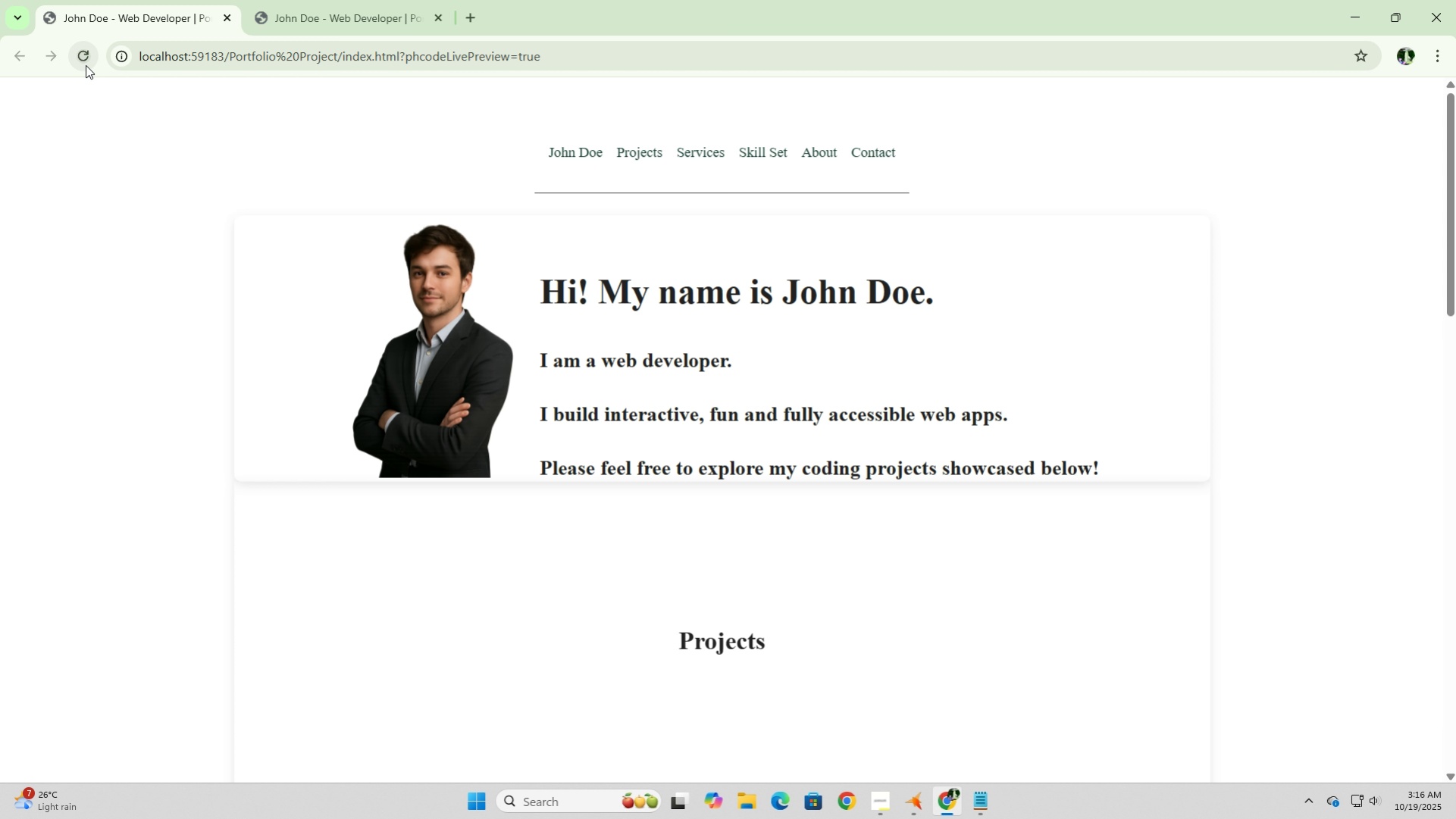 
double_click([86, 65])
 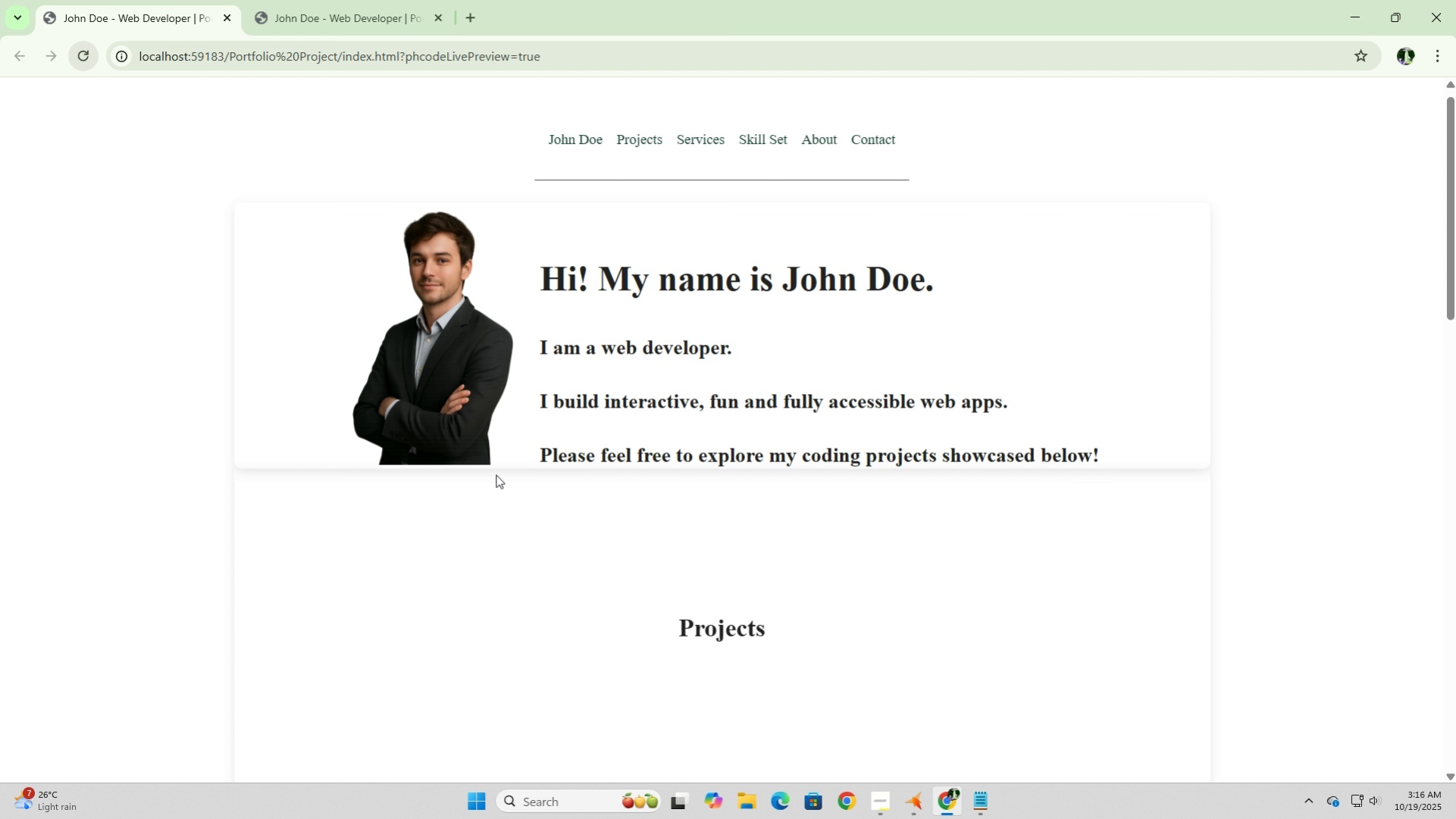 
scroll: coordinate [493, 474], scroll_direction: down, amount: 3.0
 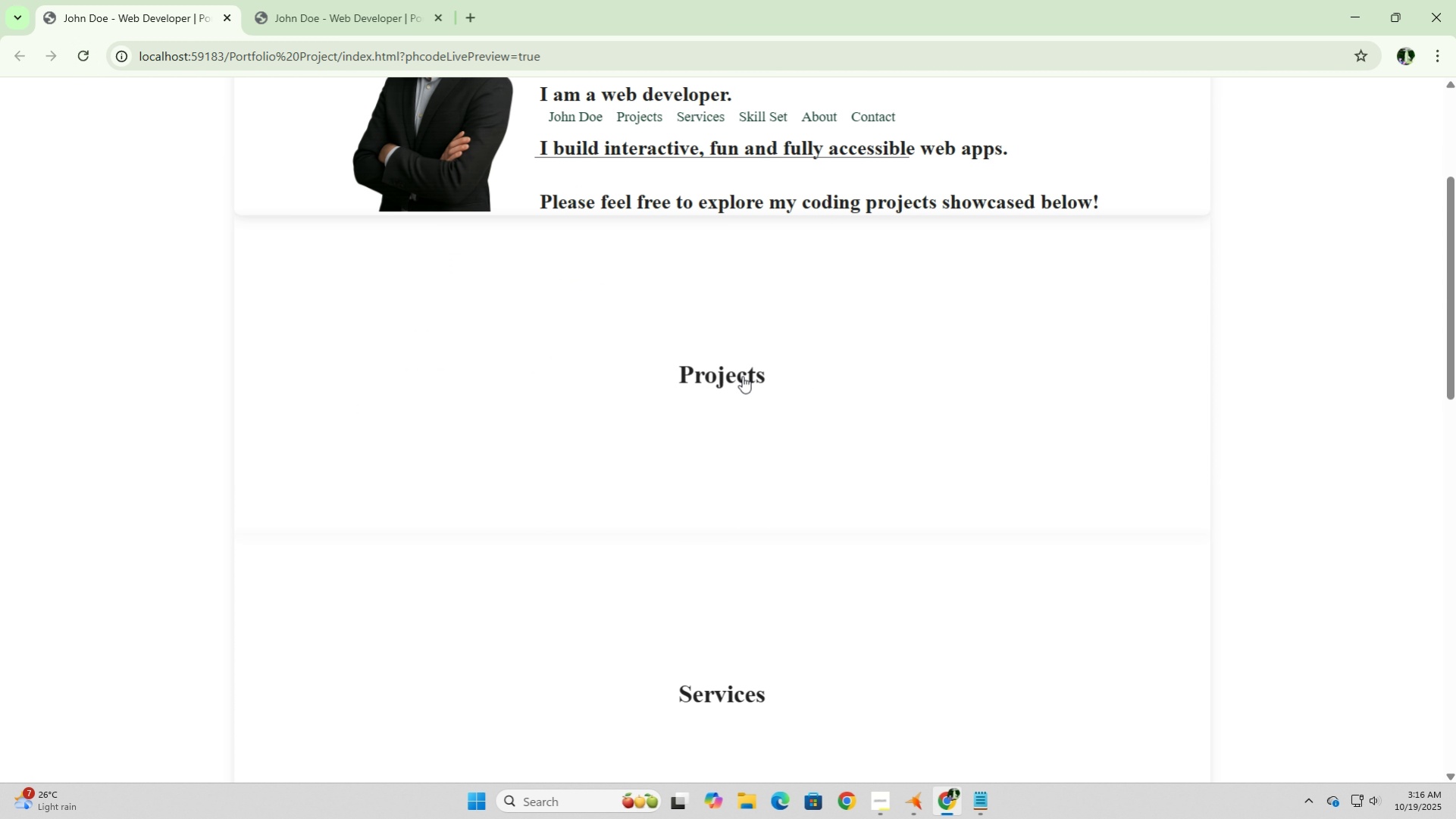 
left_click([742, 376])
 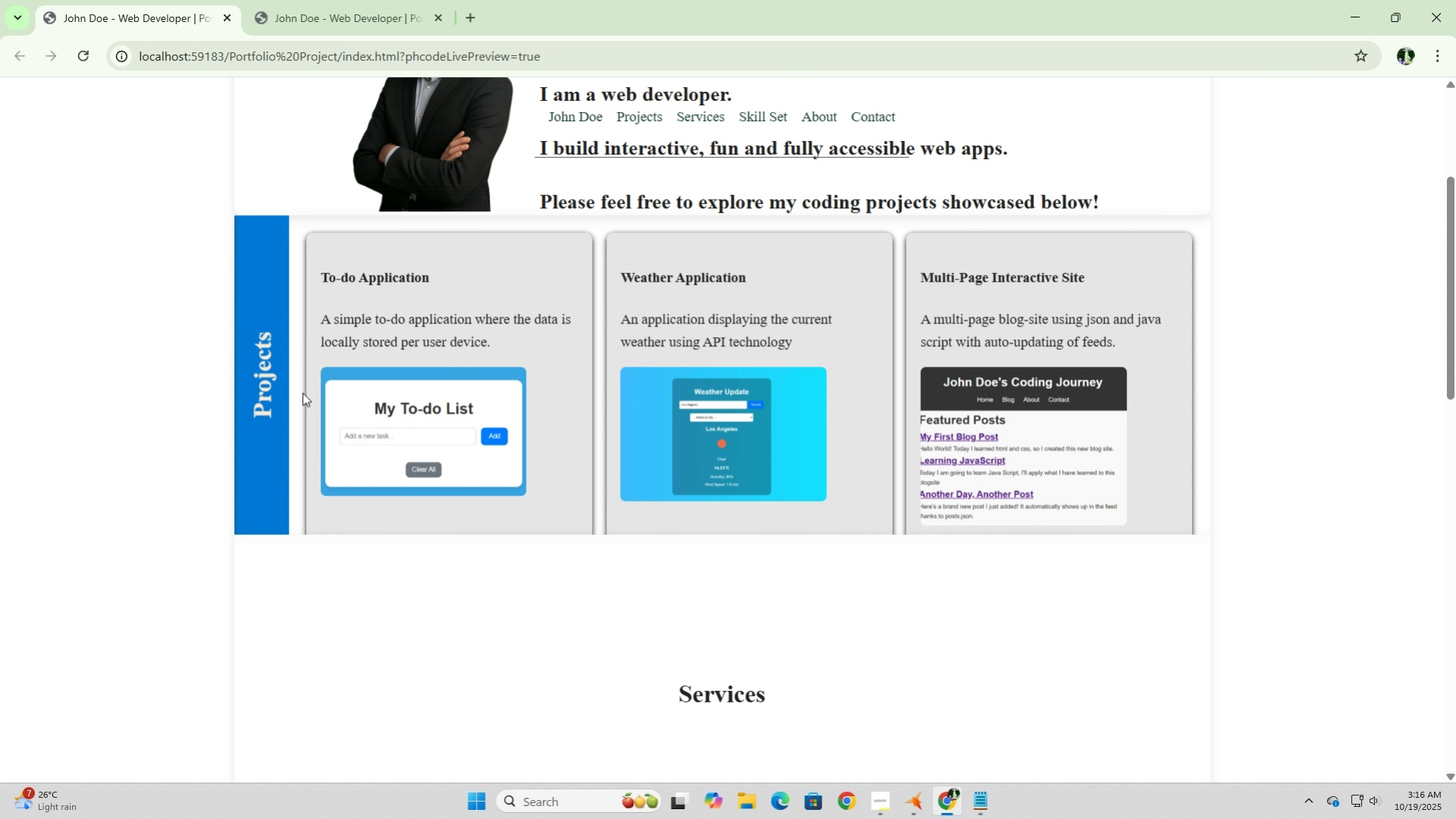 
left_click([240, 361])
 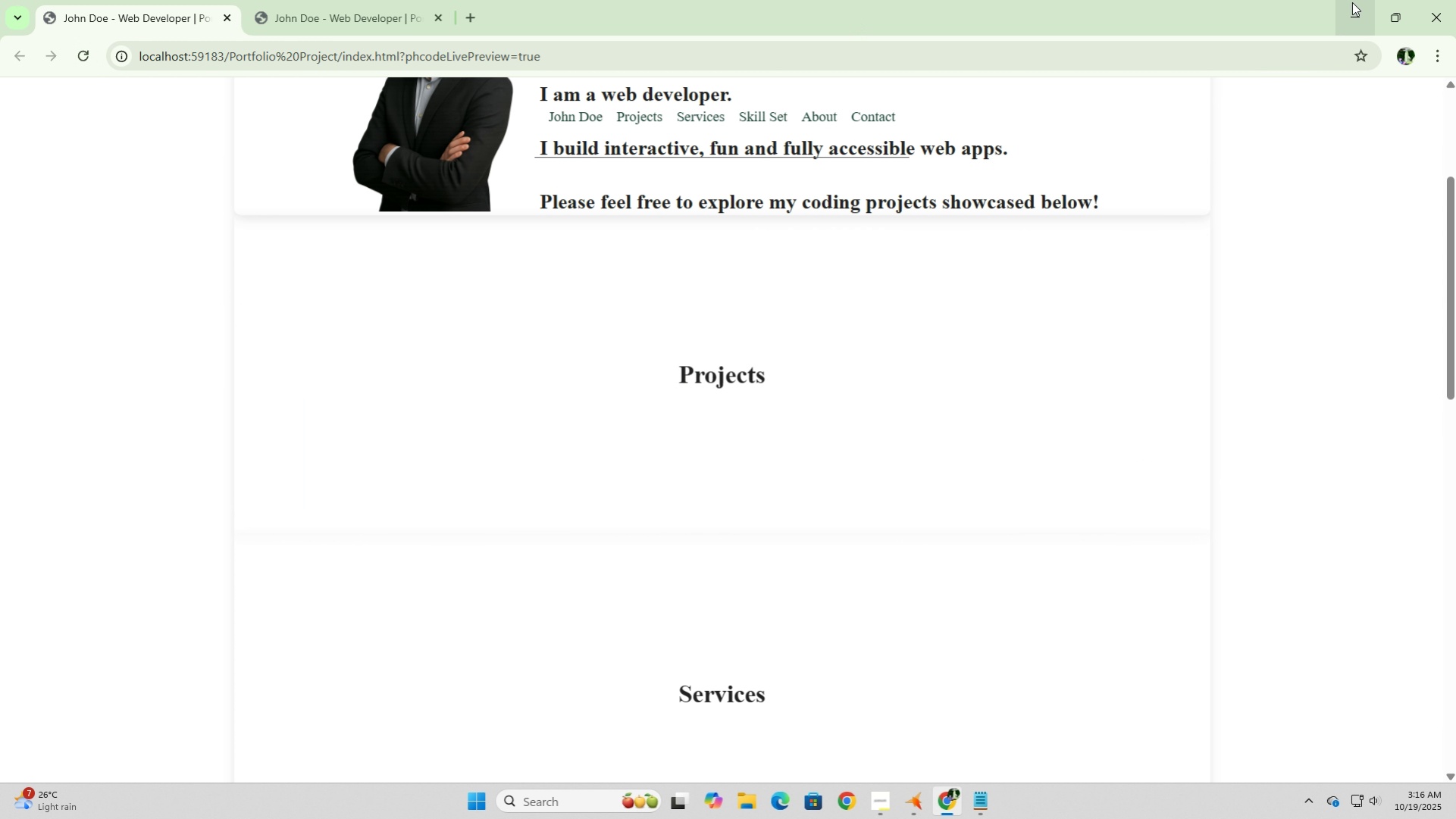 
left_click([1354, 2])
 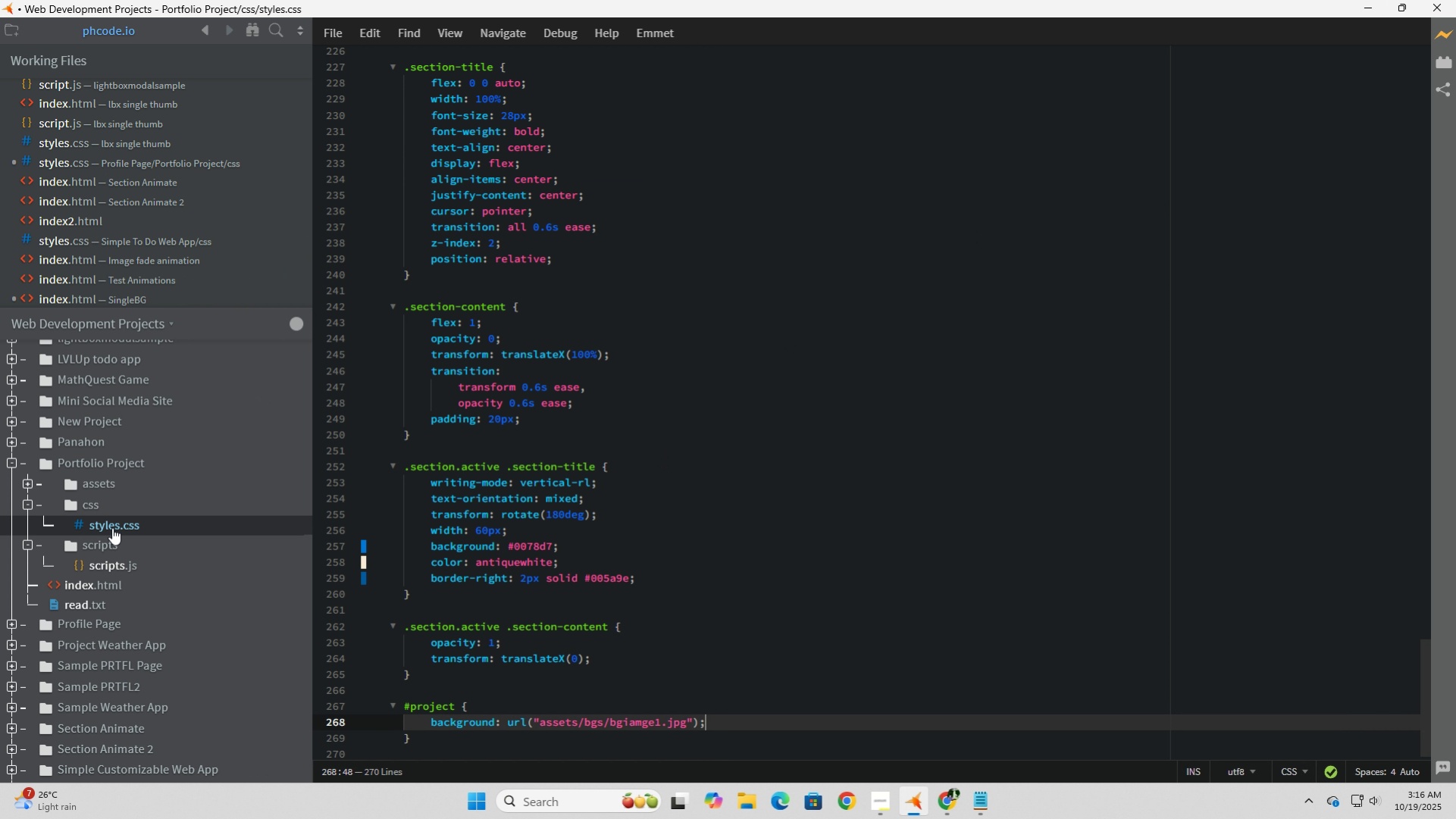 
left_click([96, 584])
 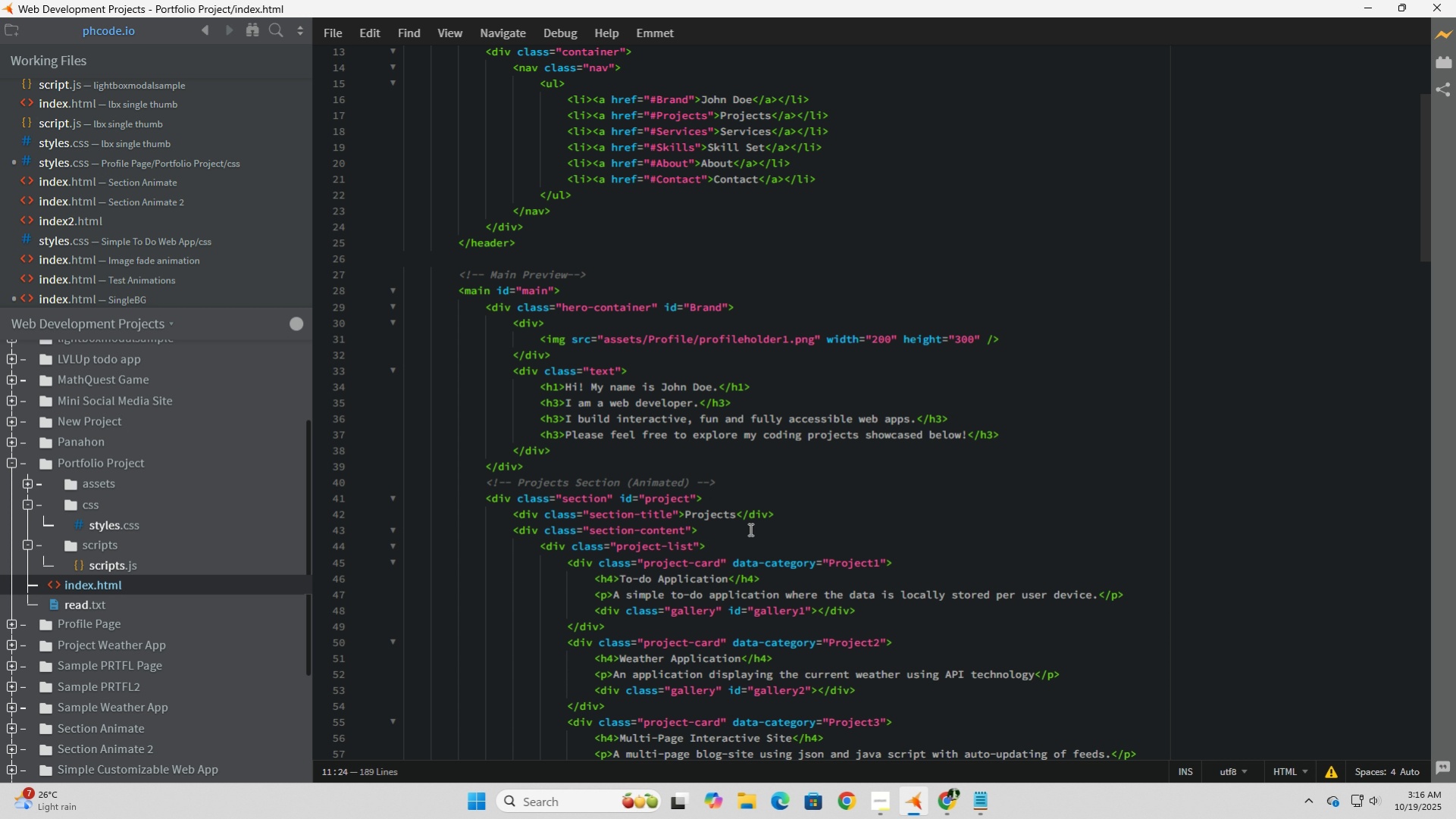 
wait(6.19)
 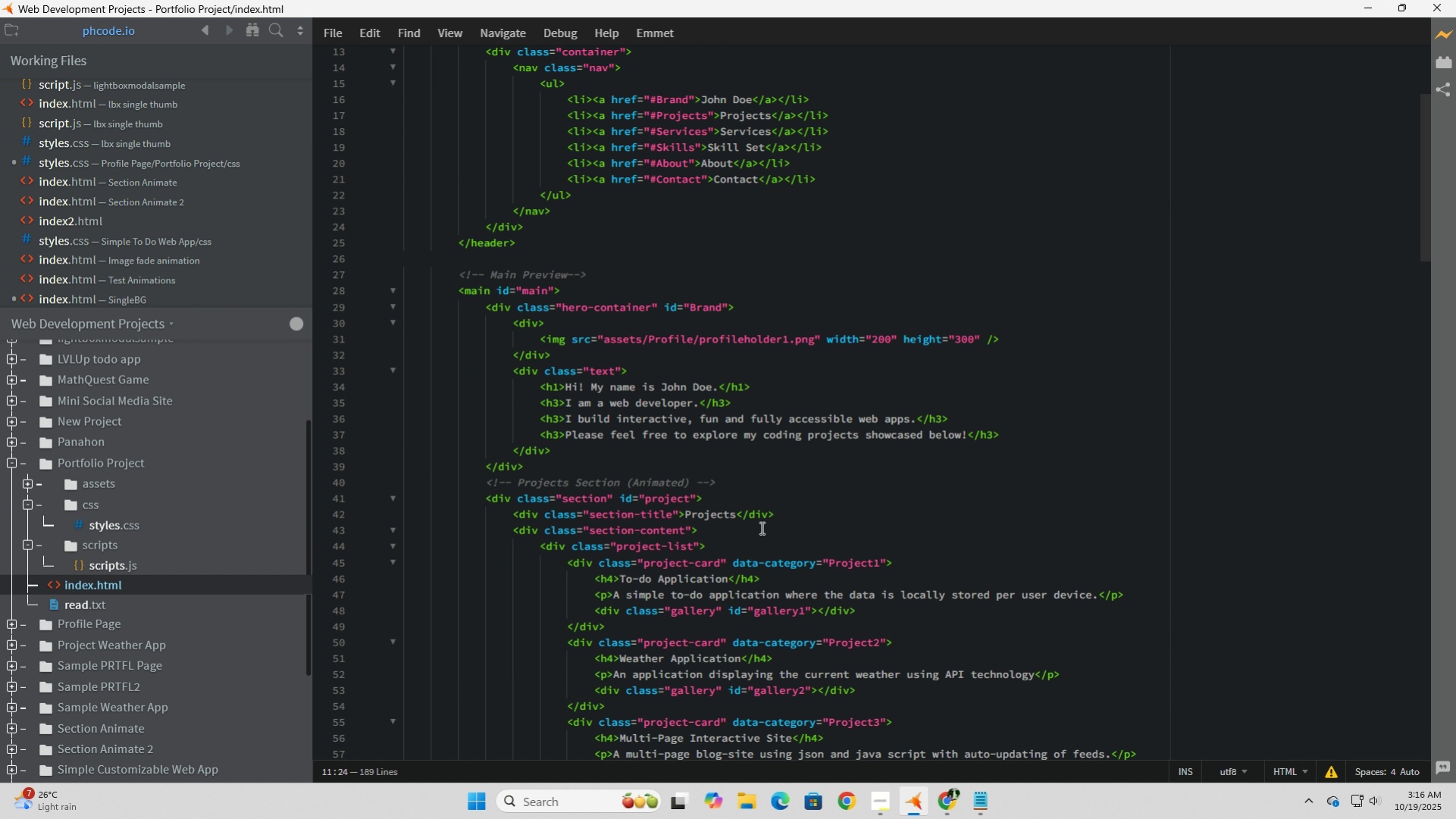 
left_click([95, 519])
 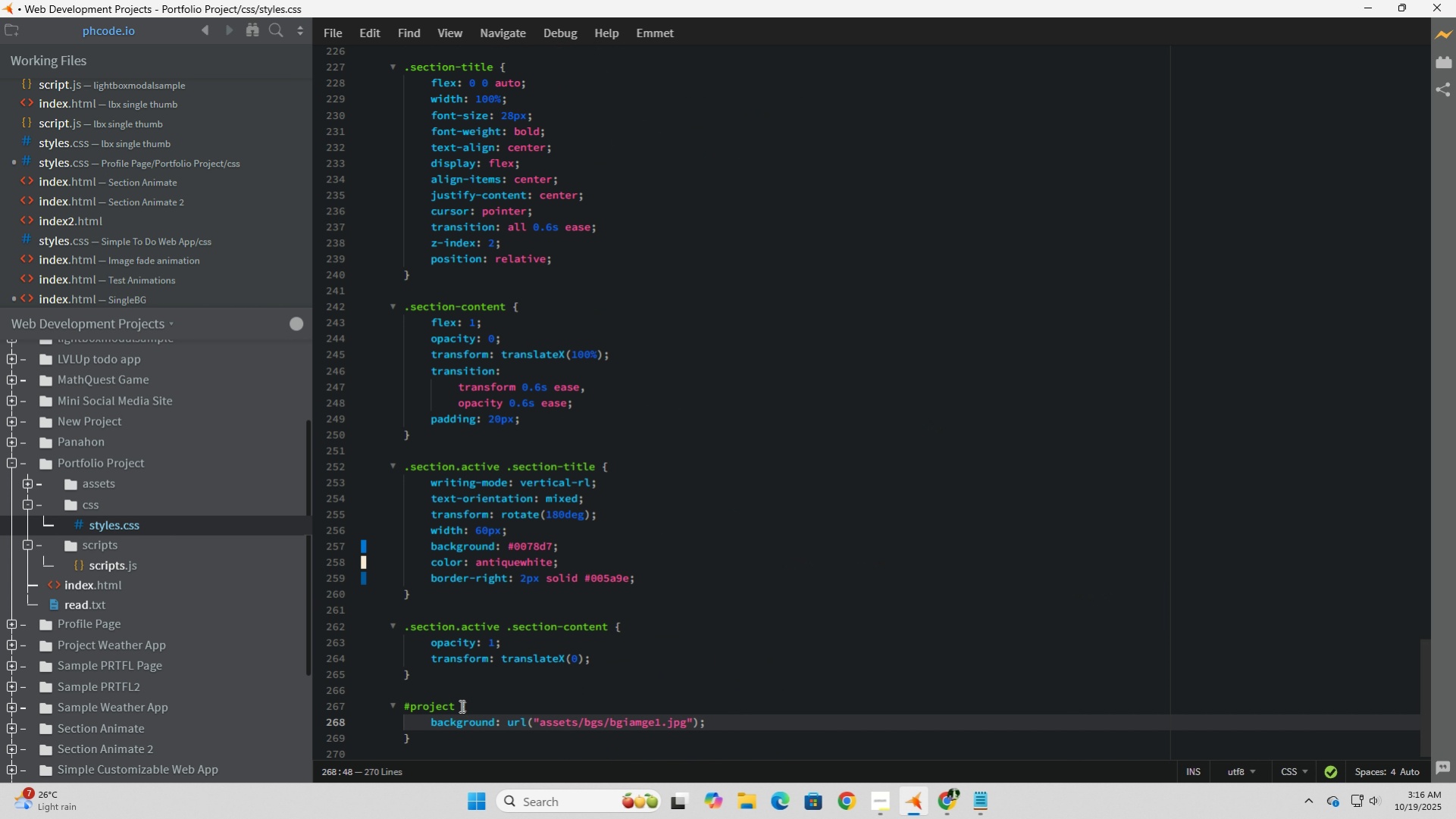 
left_click([452, 704])
 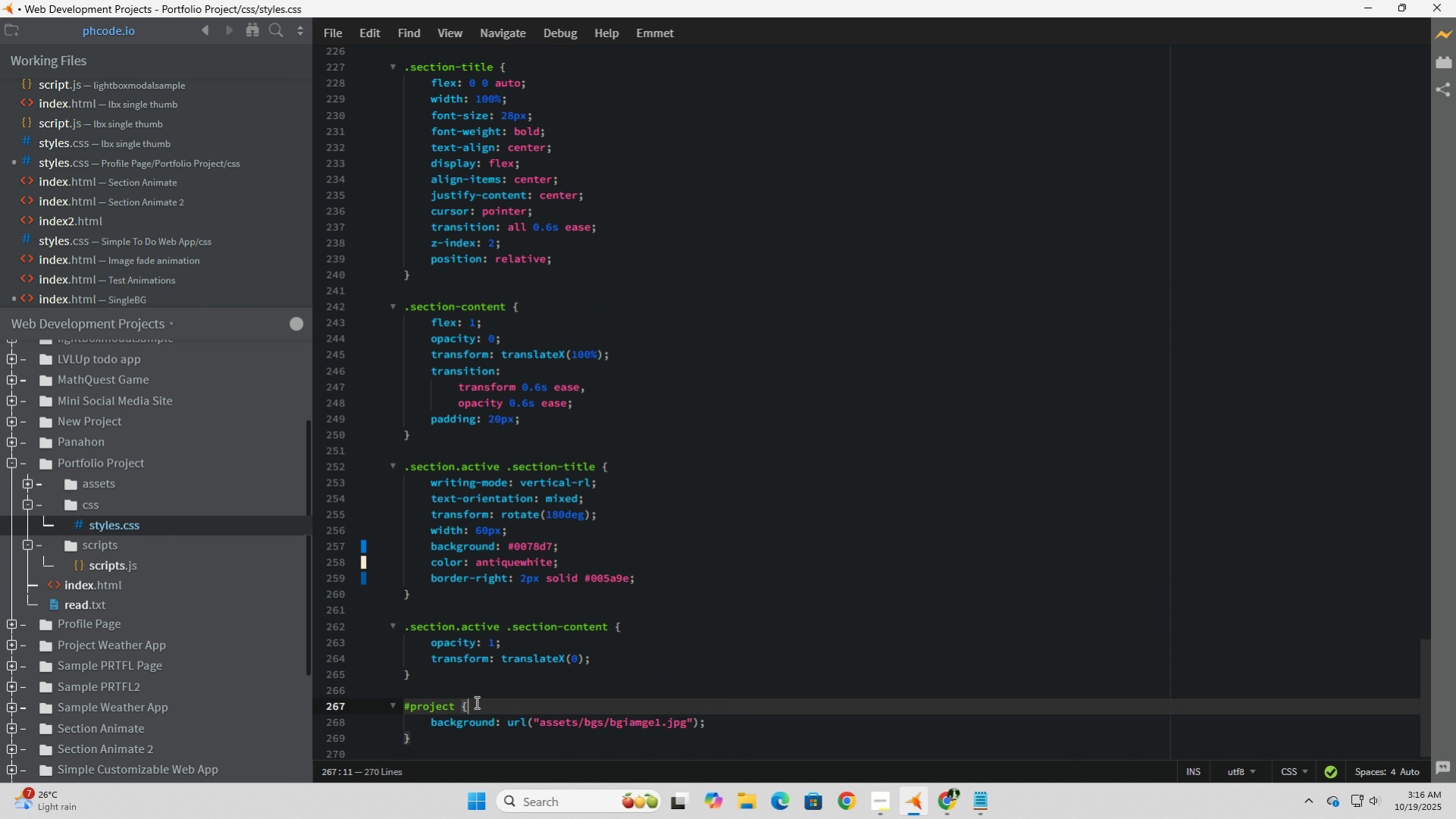 
left_click([475, 702])
 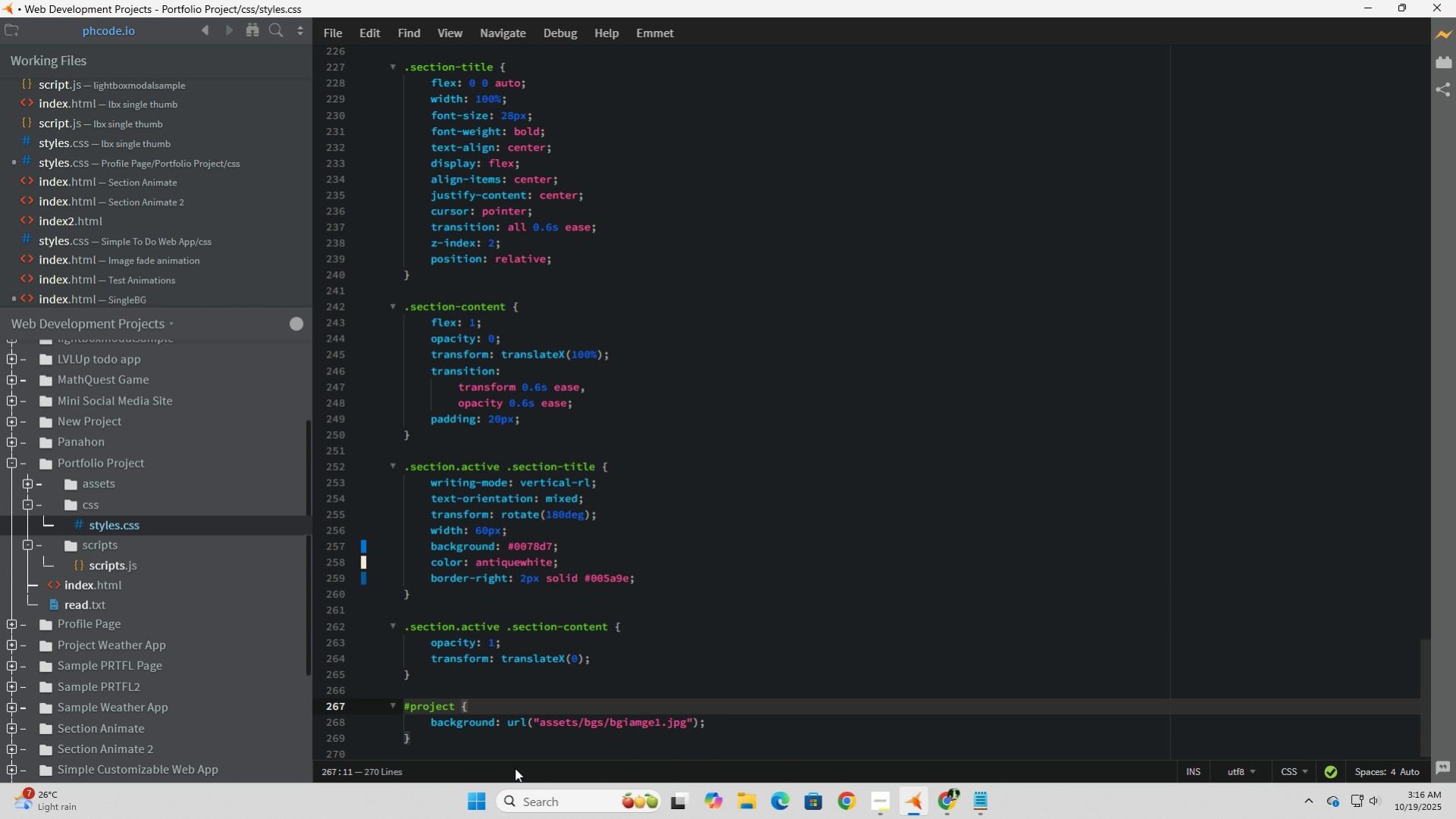 
mouse_move([528, 791])
 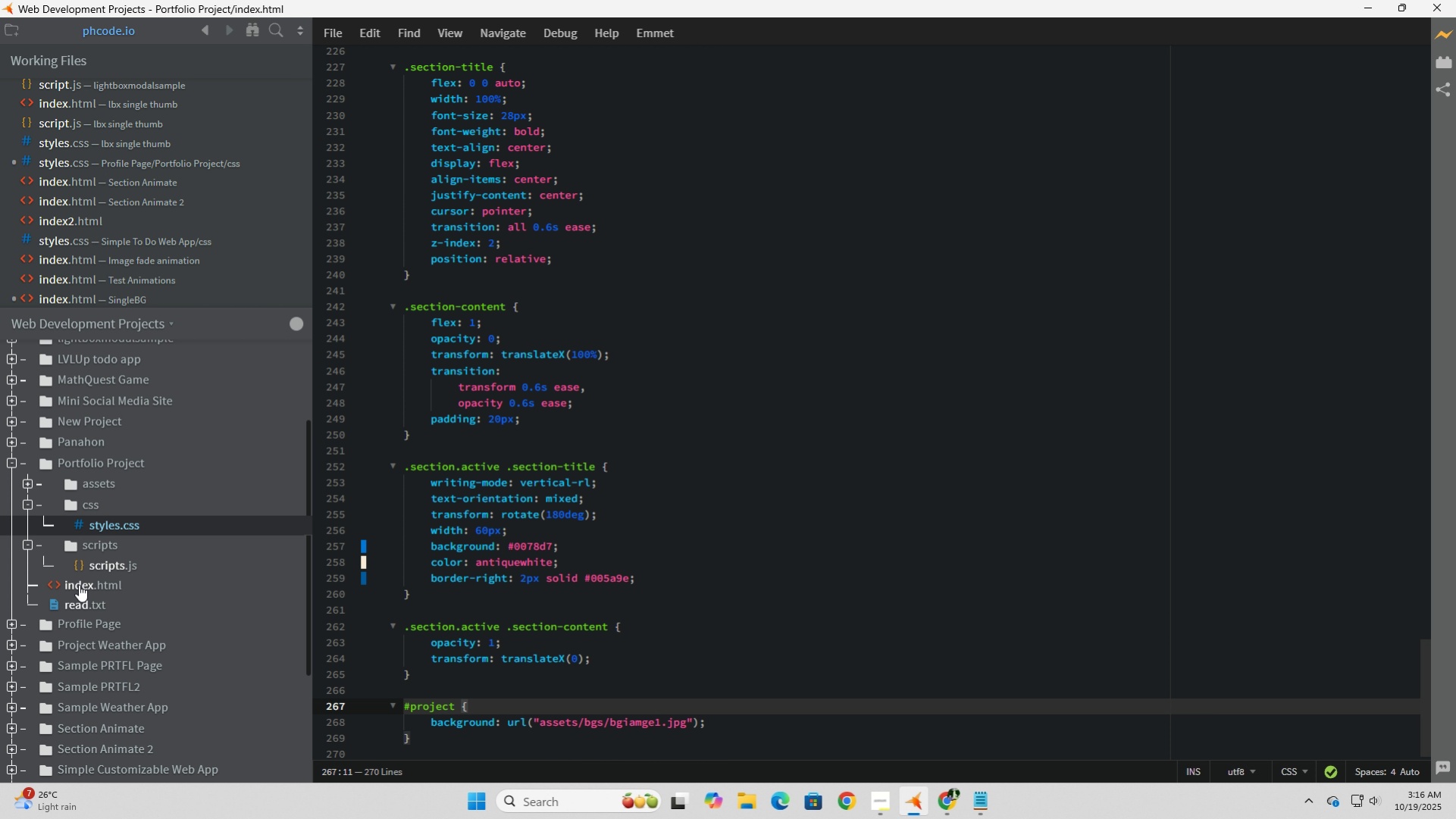 
left_click([79, 584])
 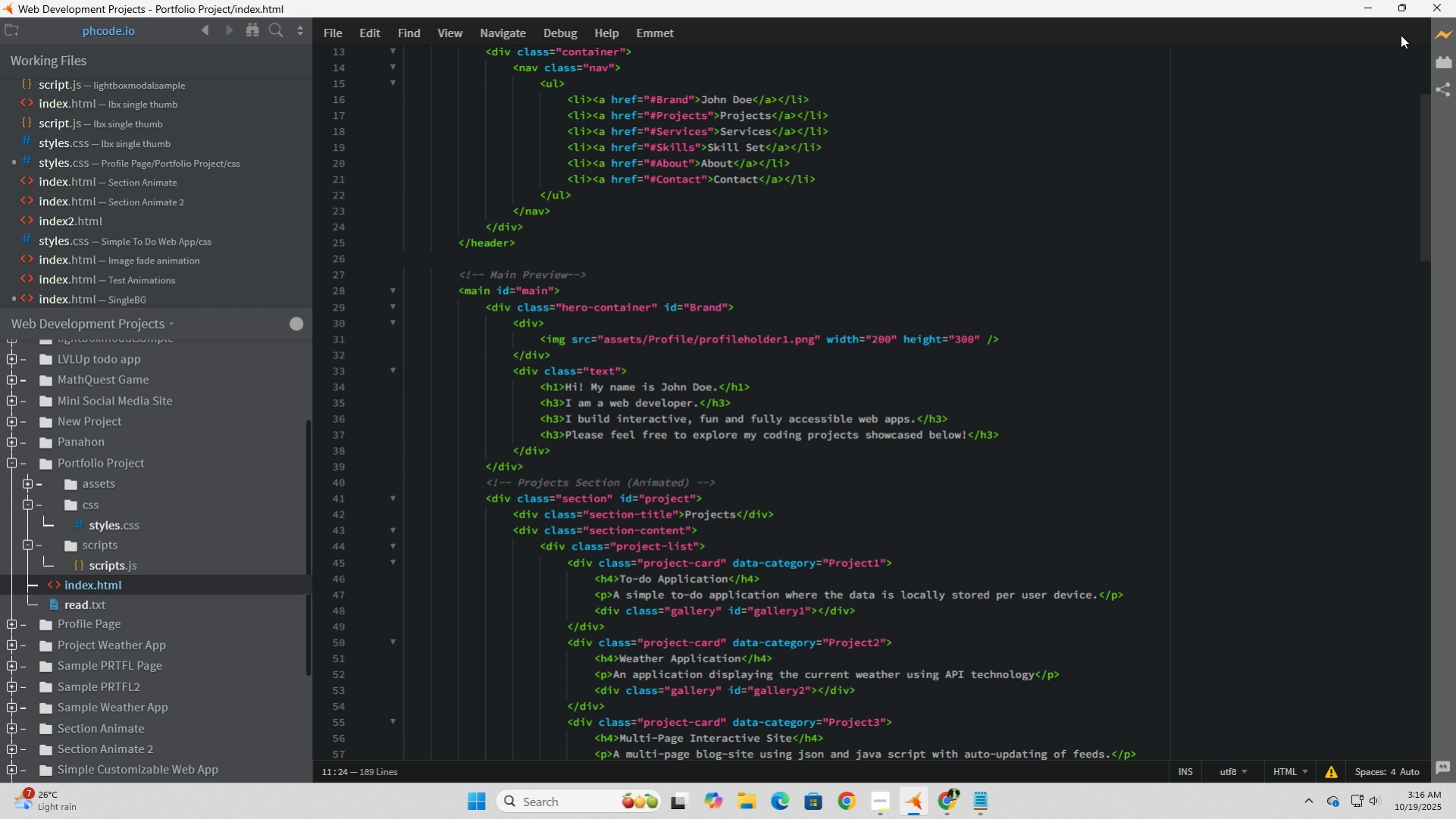 
left_click([1451, 35])
 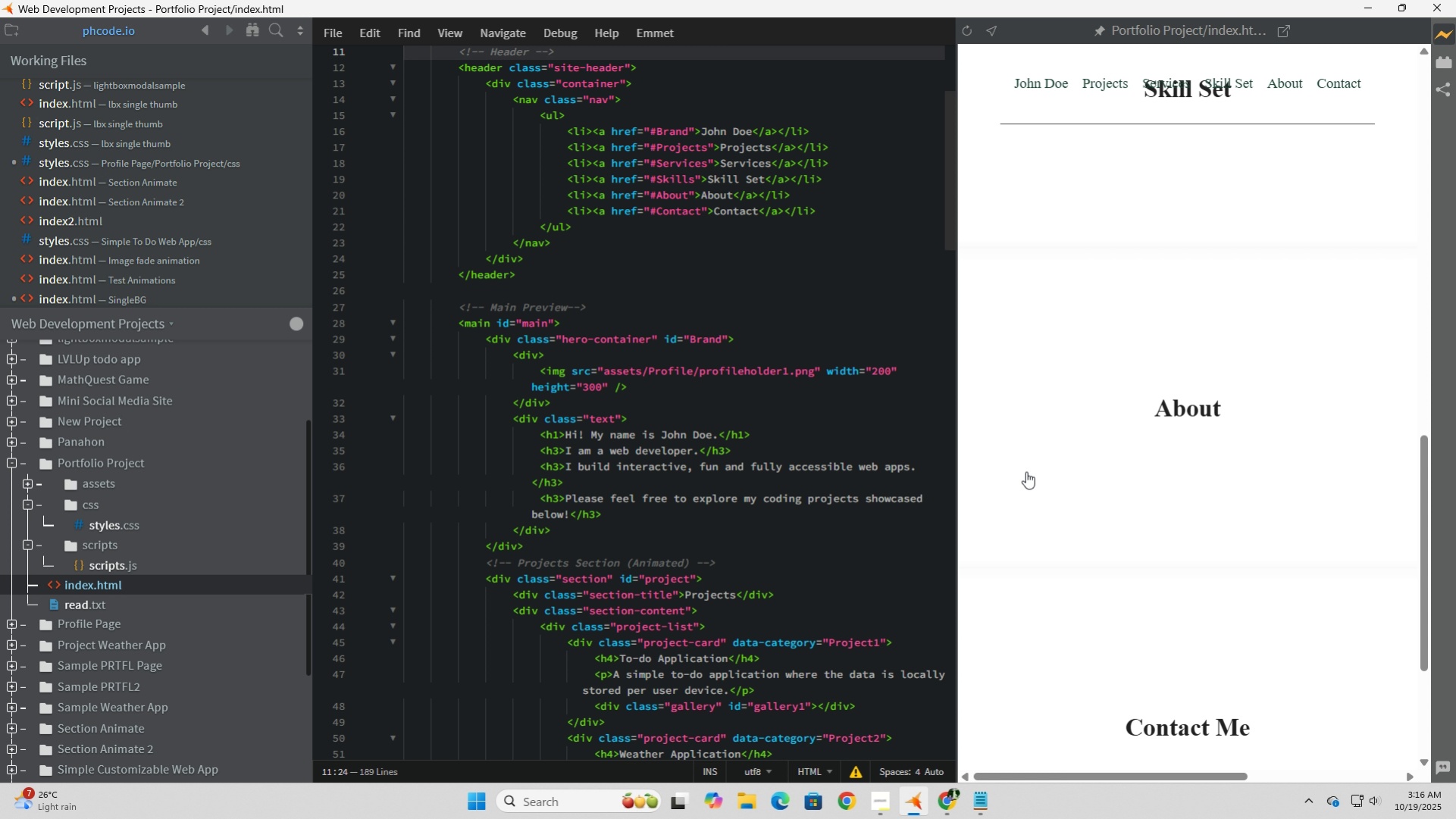 
scroll: coordinate [1128, 468], scroll_direction: up, amount: 18.0
 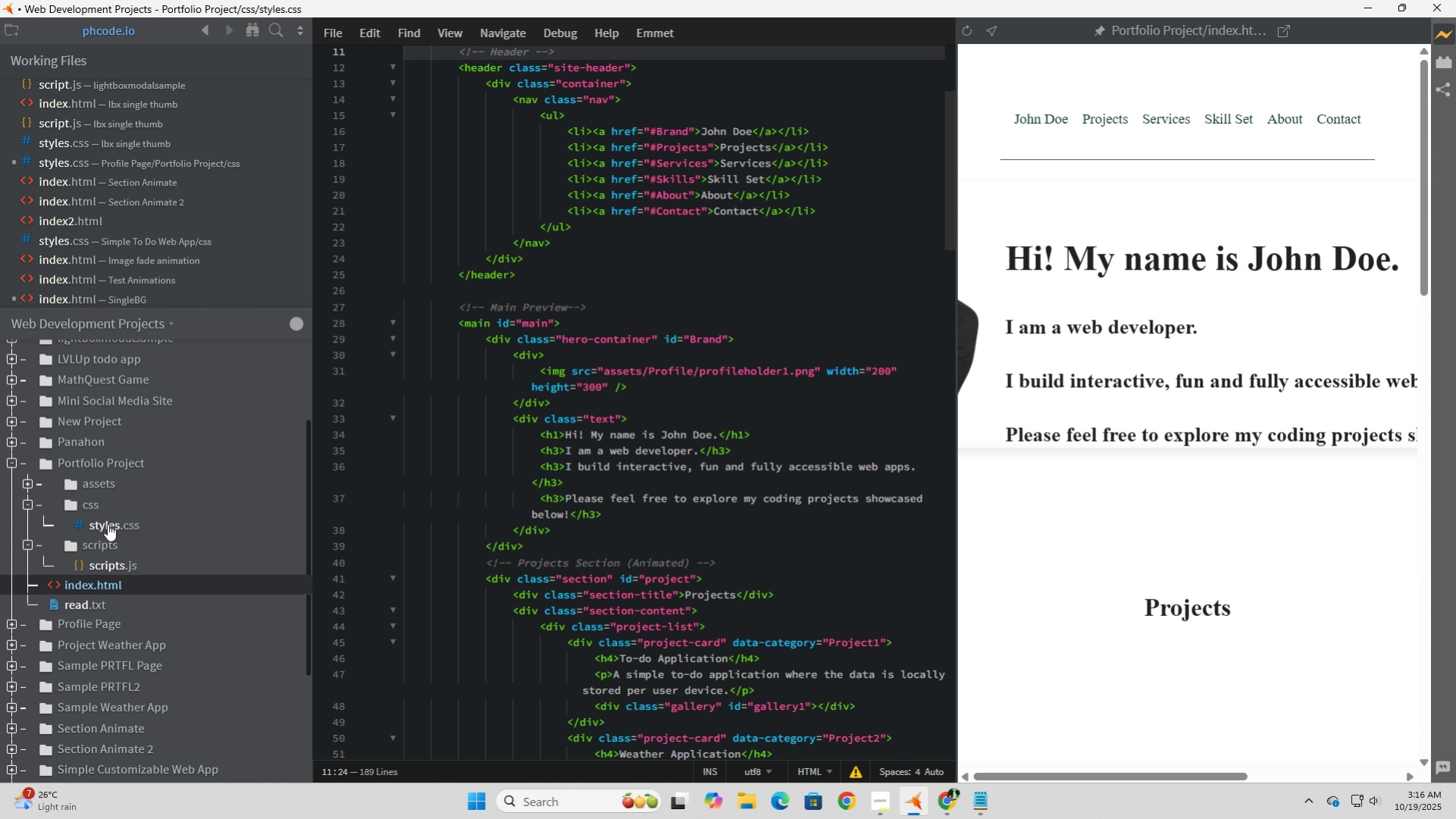 
left_click([108, 524])
 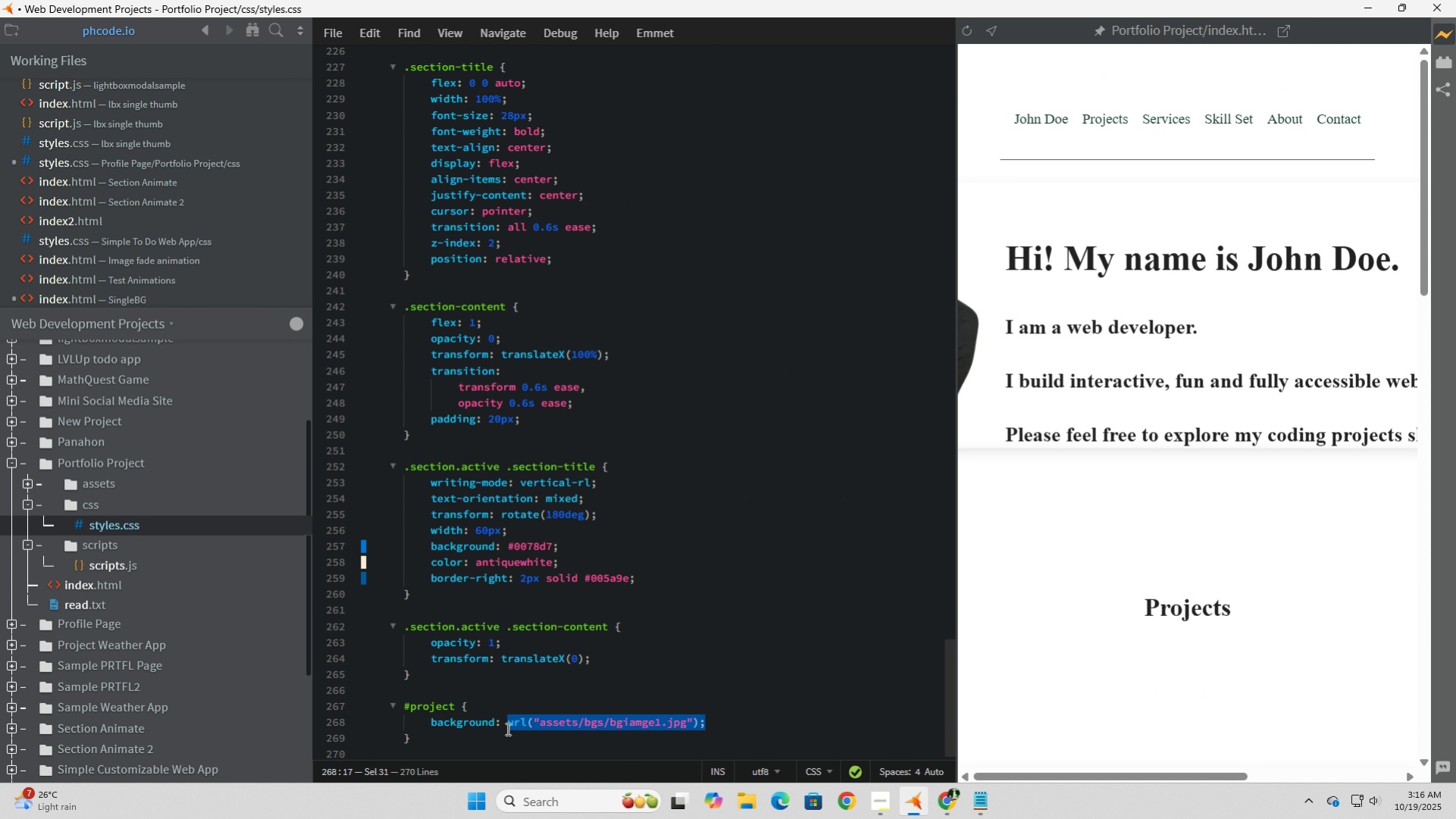 
wait(9.5)
 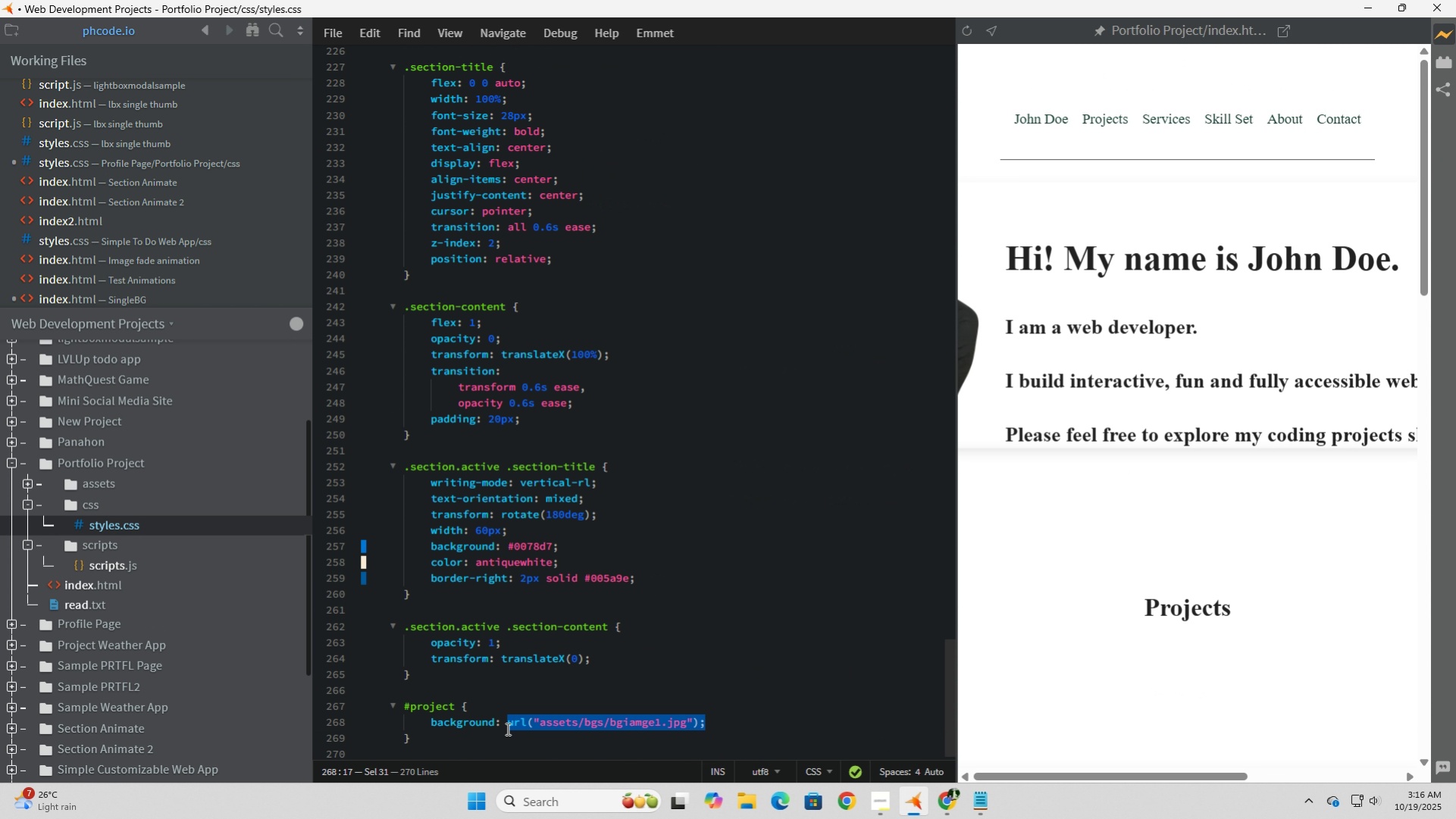 
key(Backspace)
 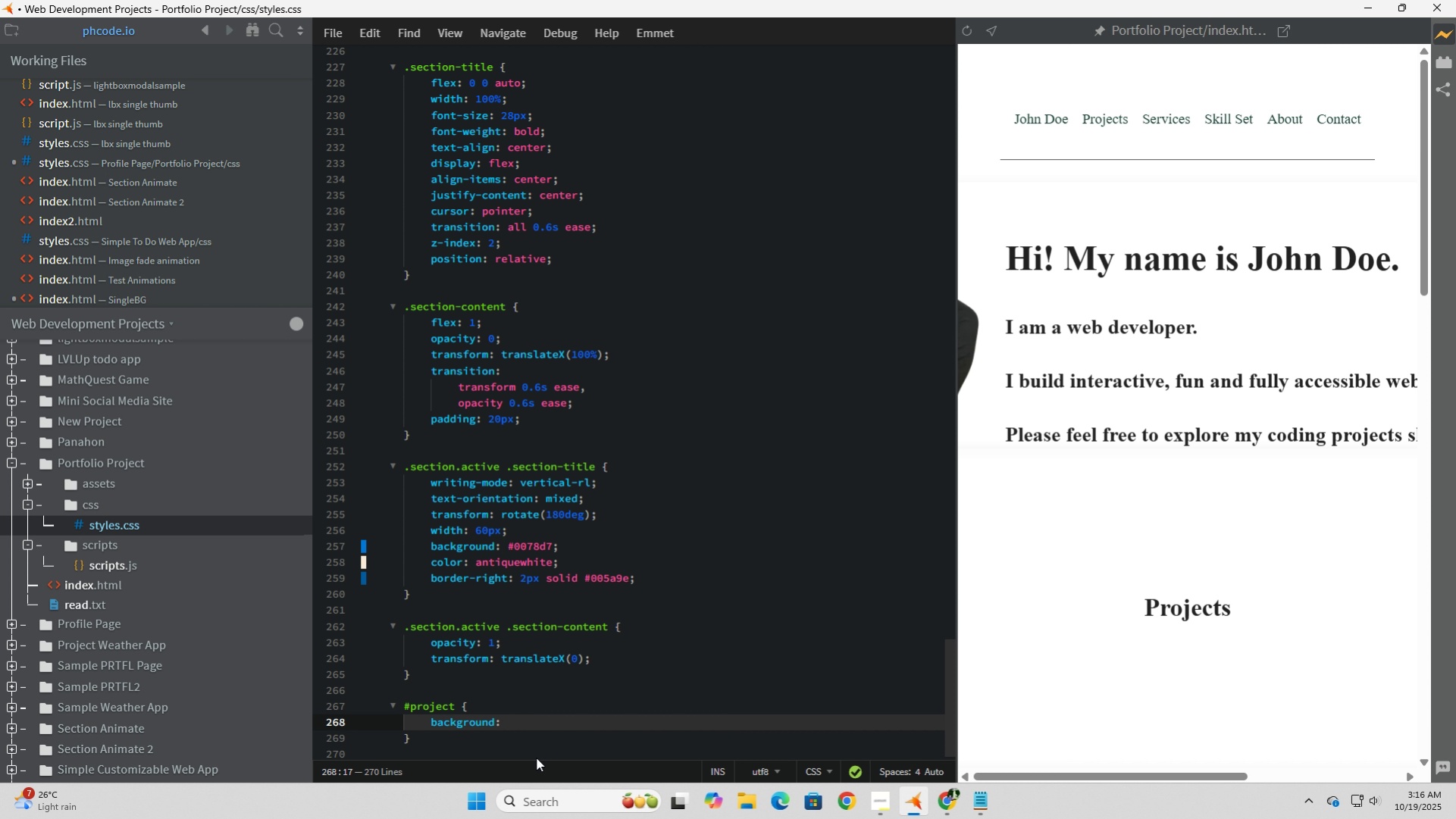 
key(Semicolon)
 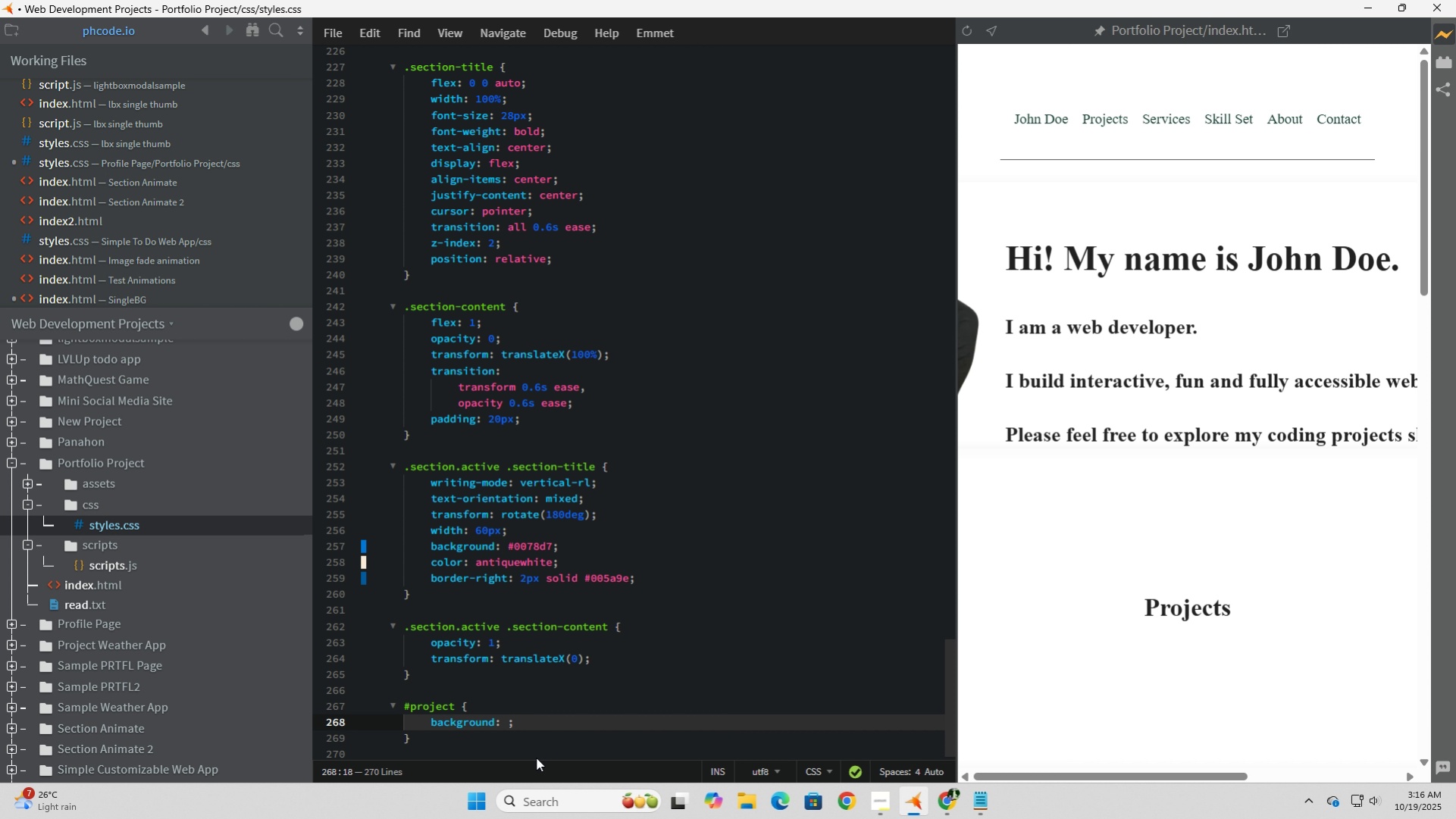 
key(ArrowDown)
 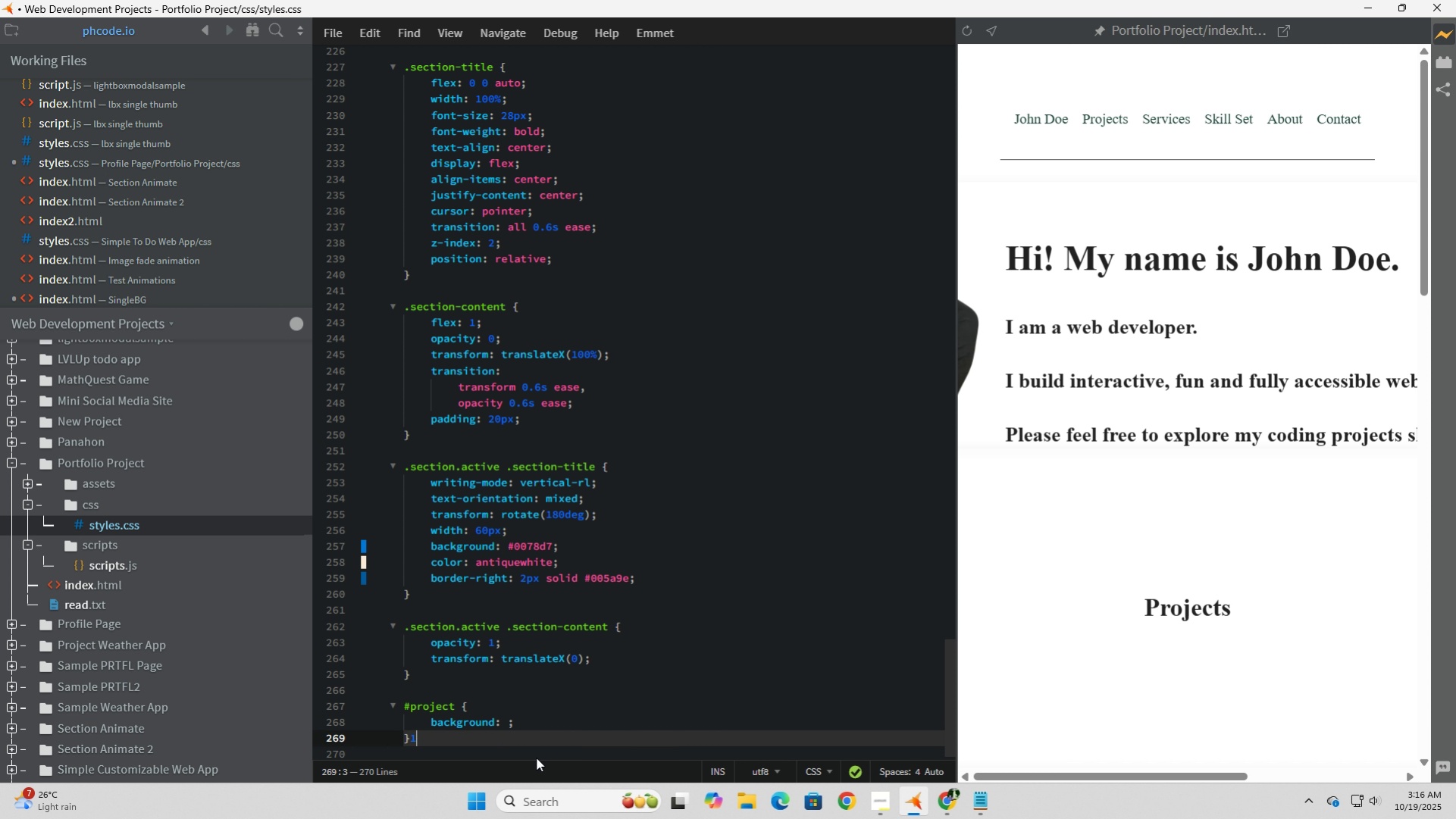 
key(Numpad1)
 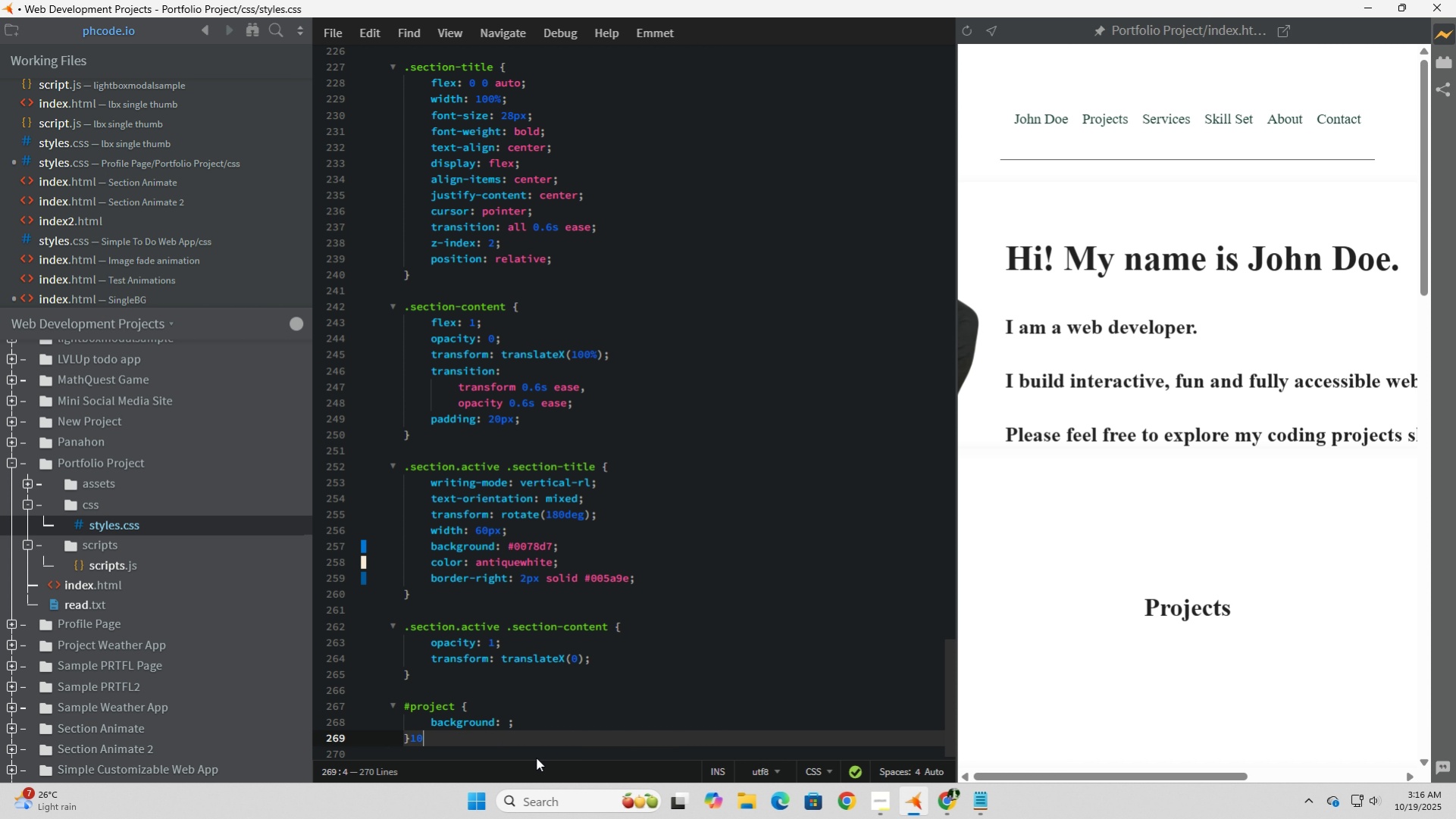 
key(Numpad0)
 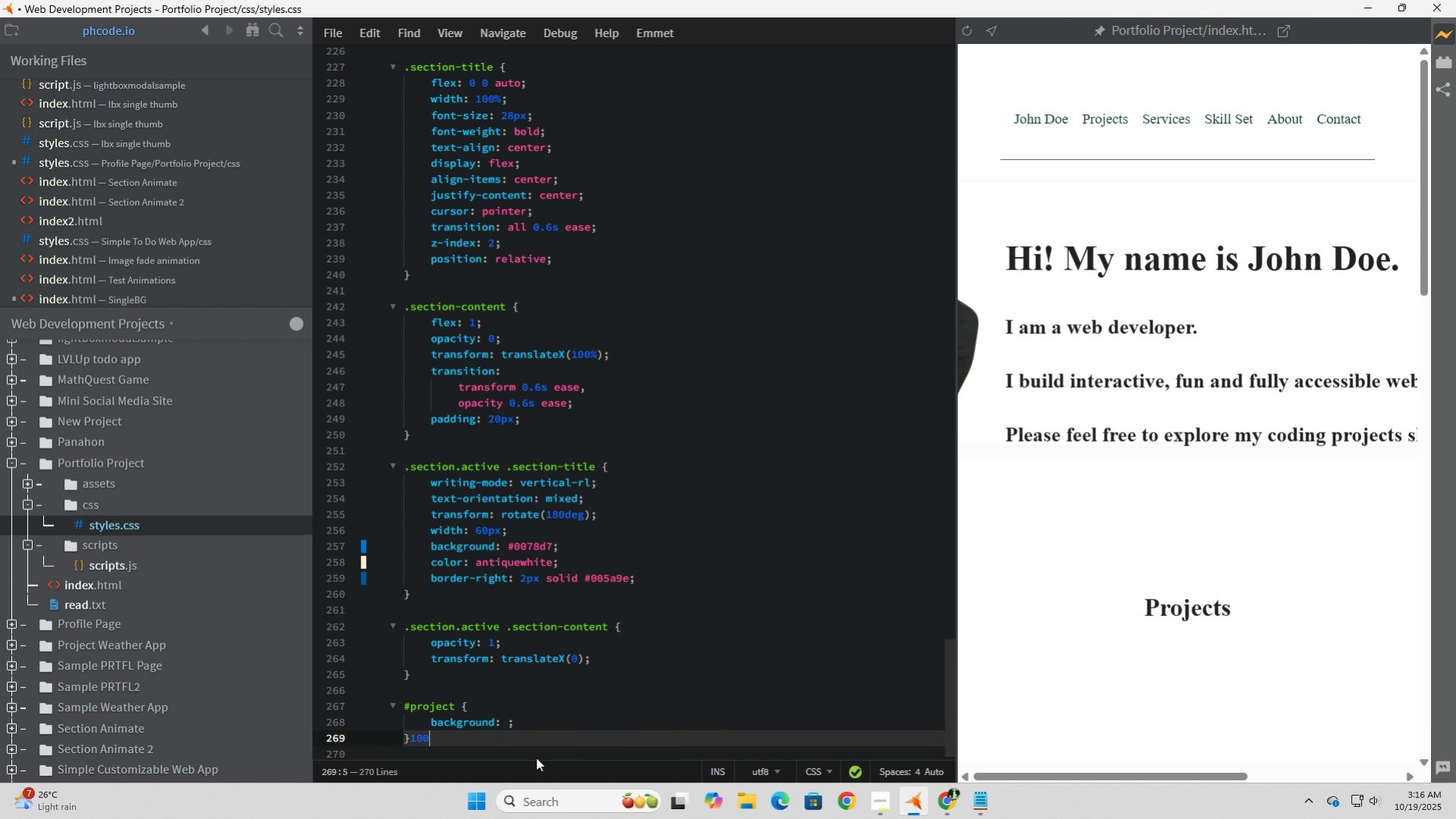 
hold_key(key=Numpad0, duration=0.3)
 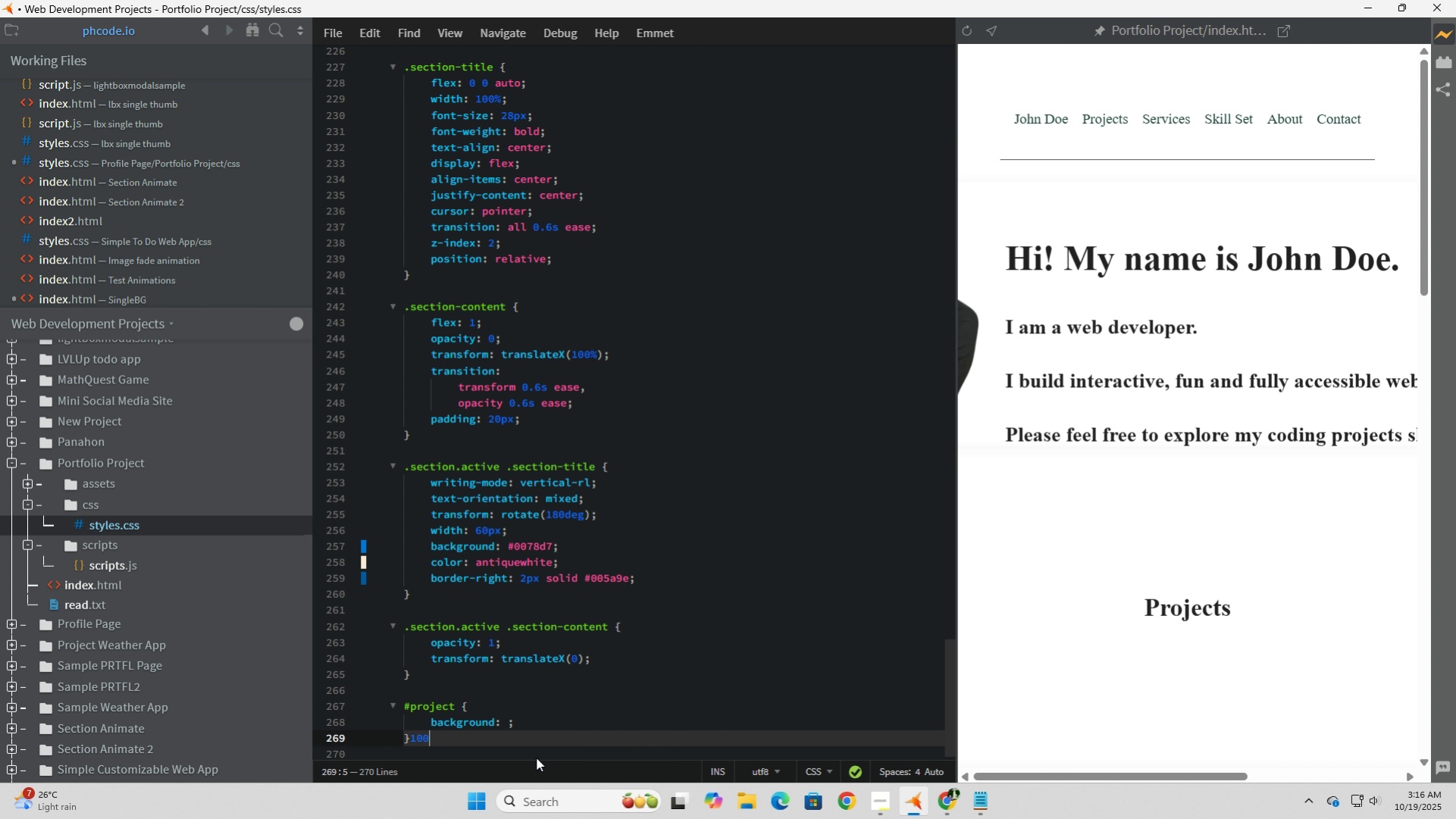 
key(Numpad1)
 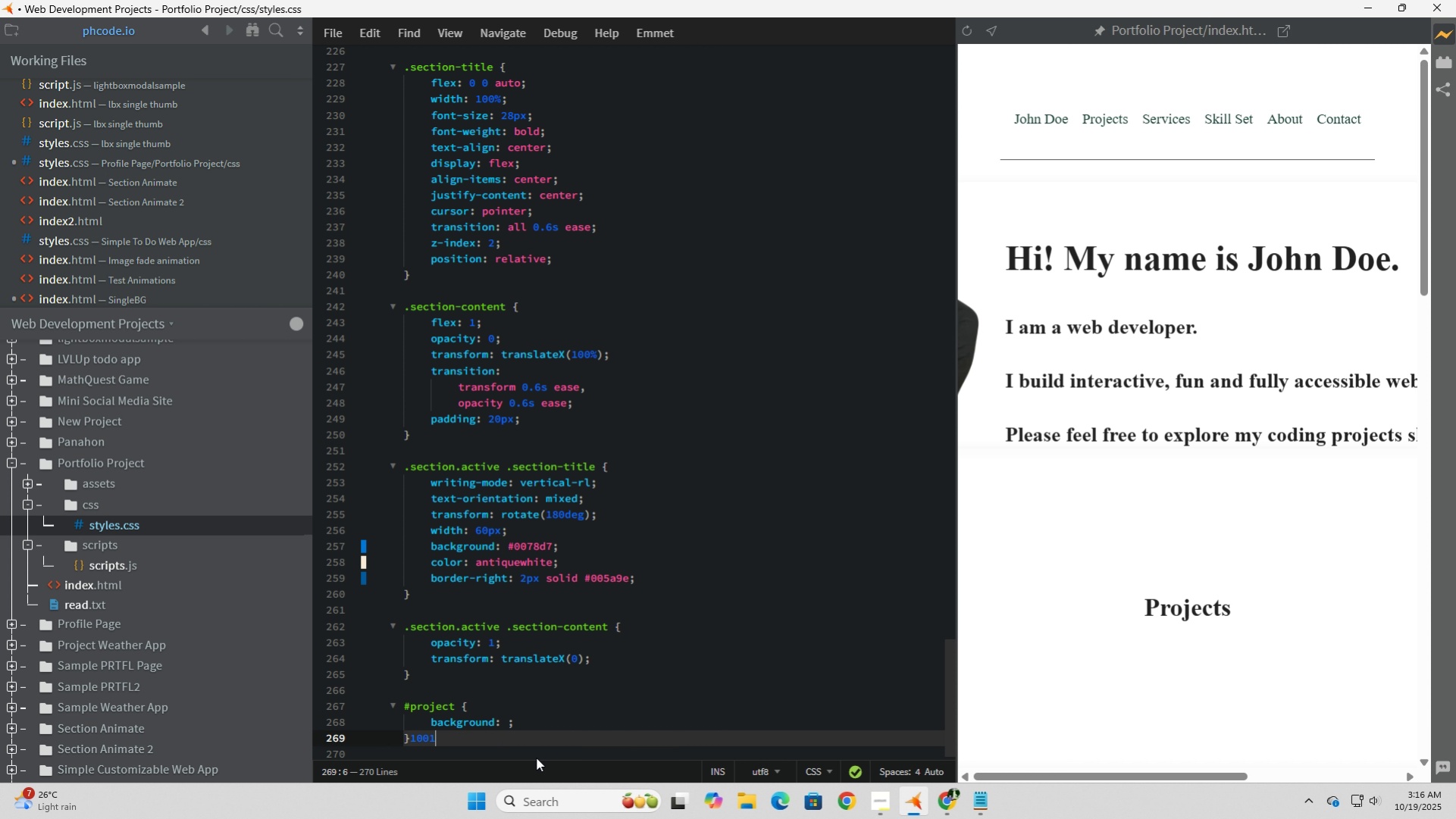 
key(Backspace)
 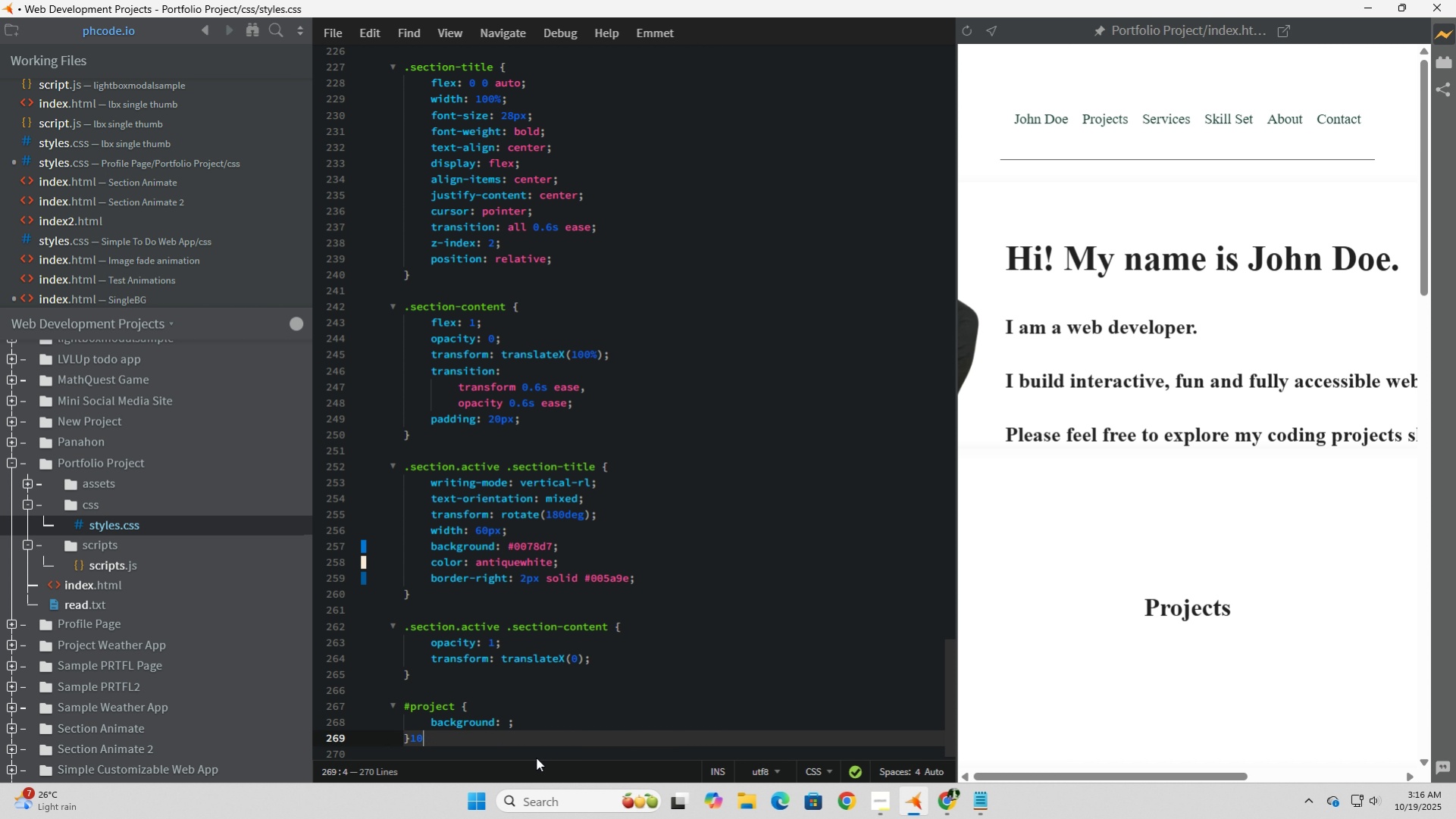 
key(Backspace)
 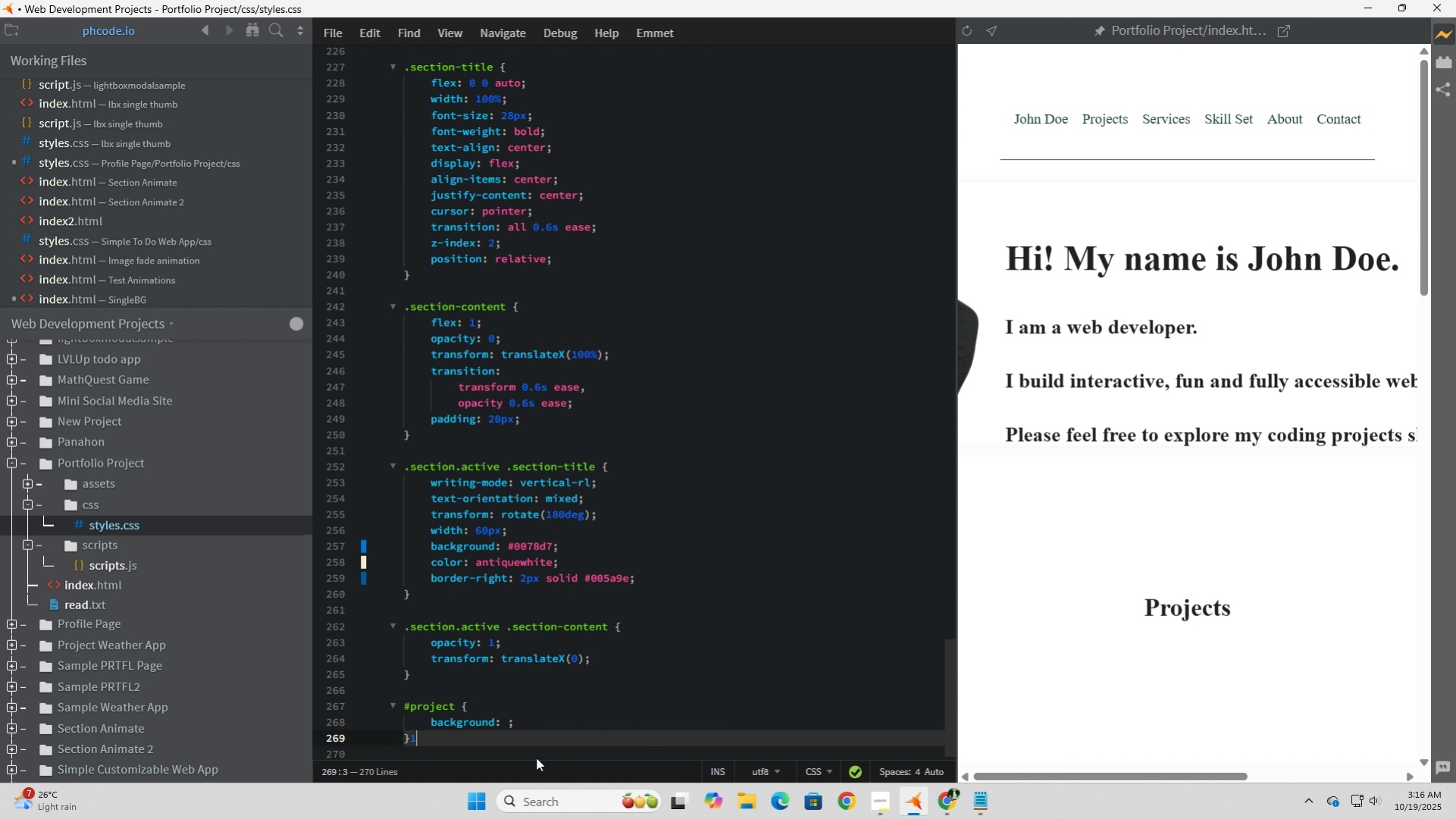 
key(Backspace)
 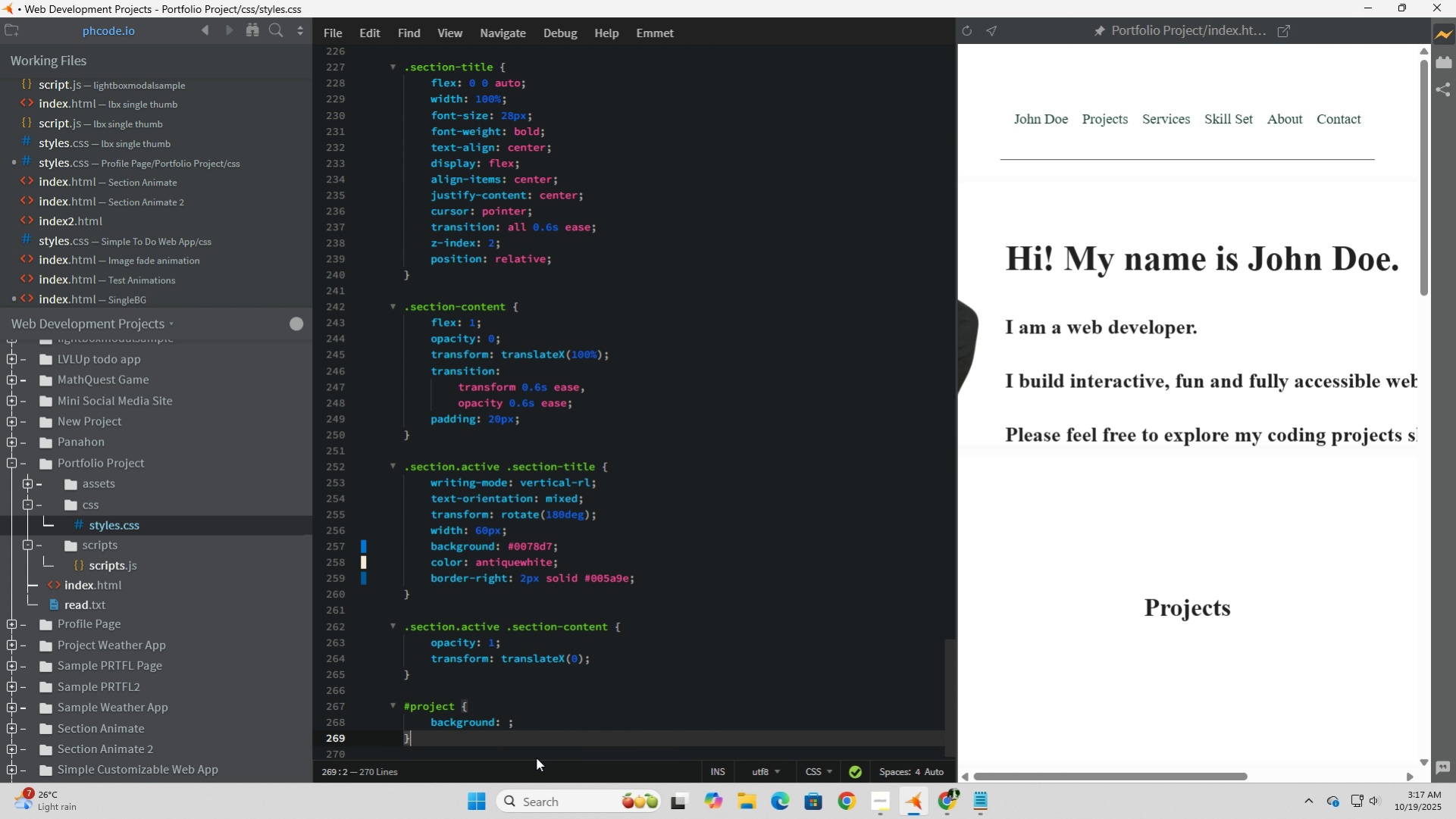 
key(Backspace)
 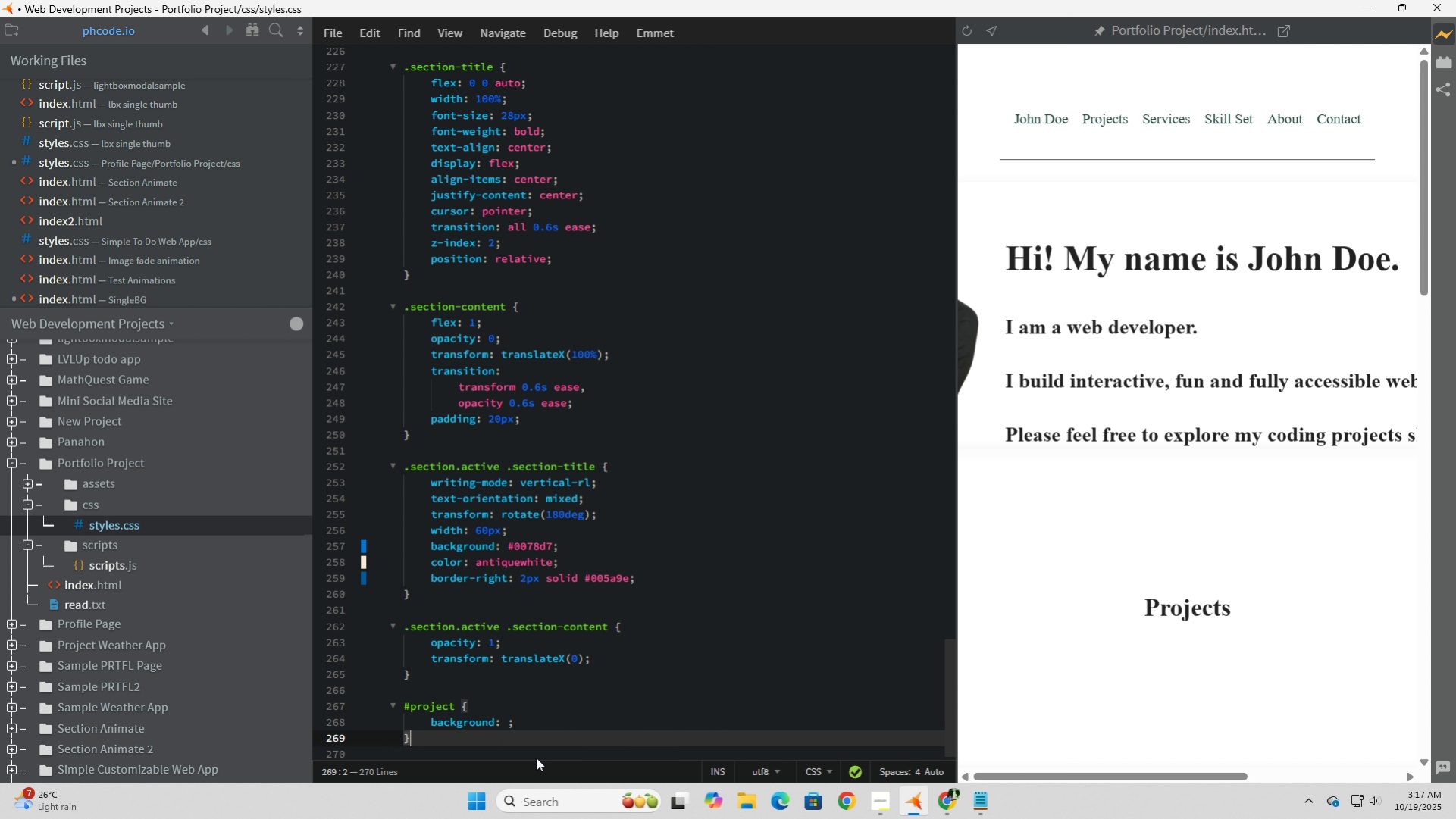 
key(ArrowUp)
 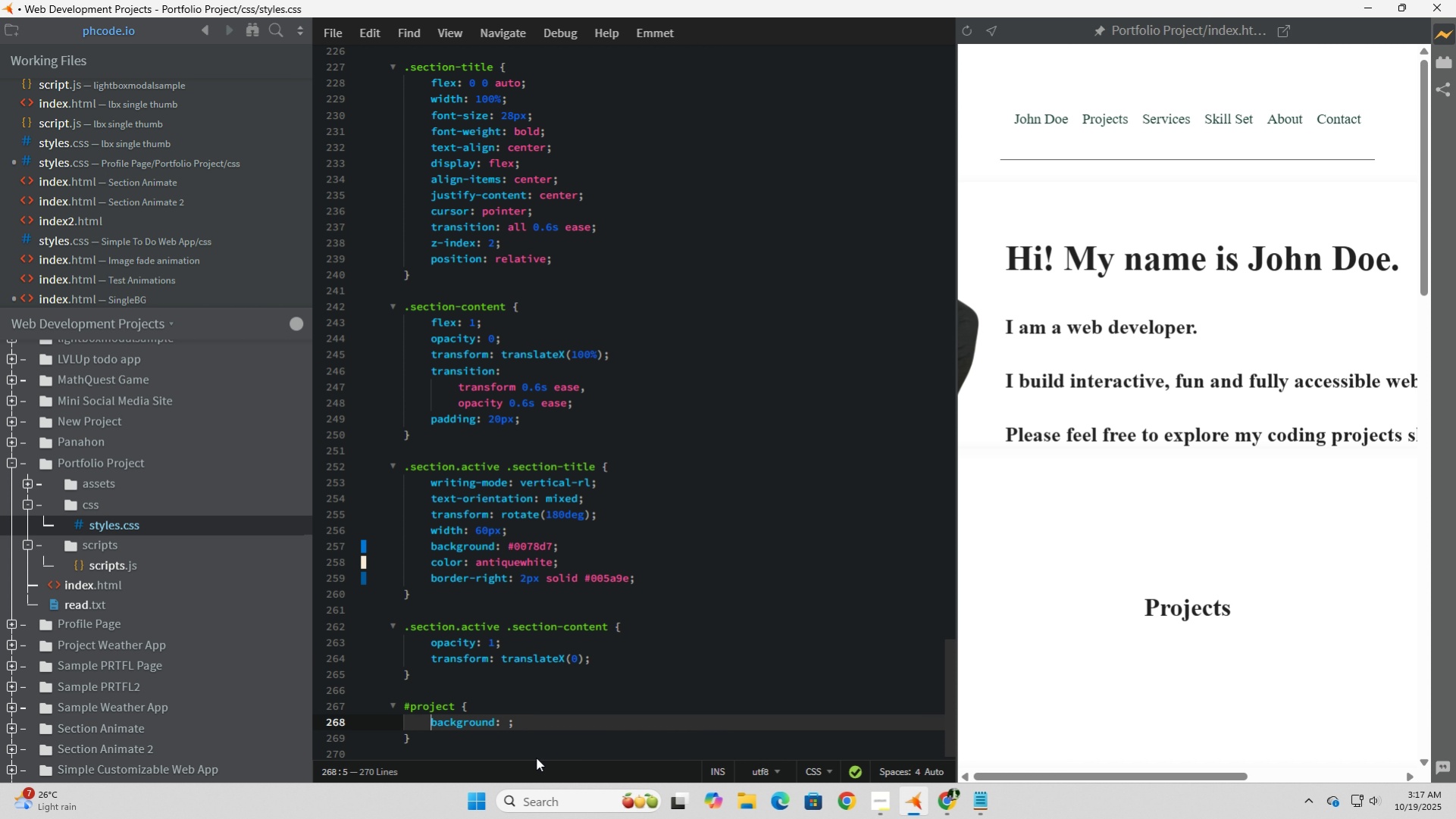 
key(ArrowRight)
 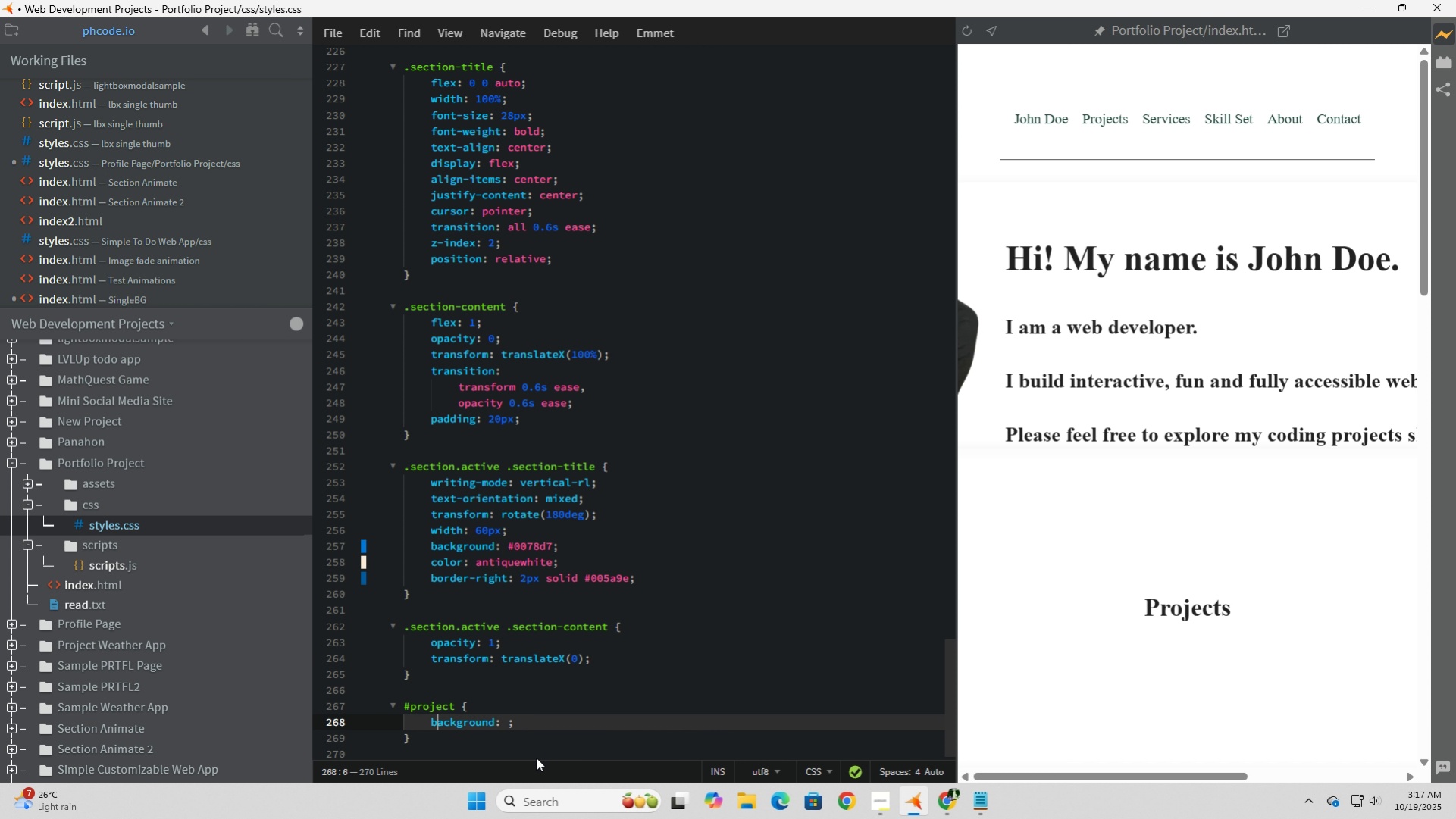 
key(ArrowRight)
 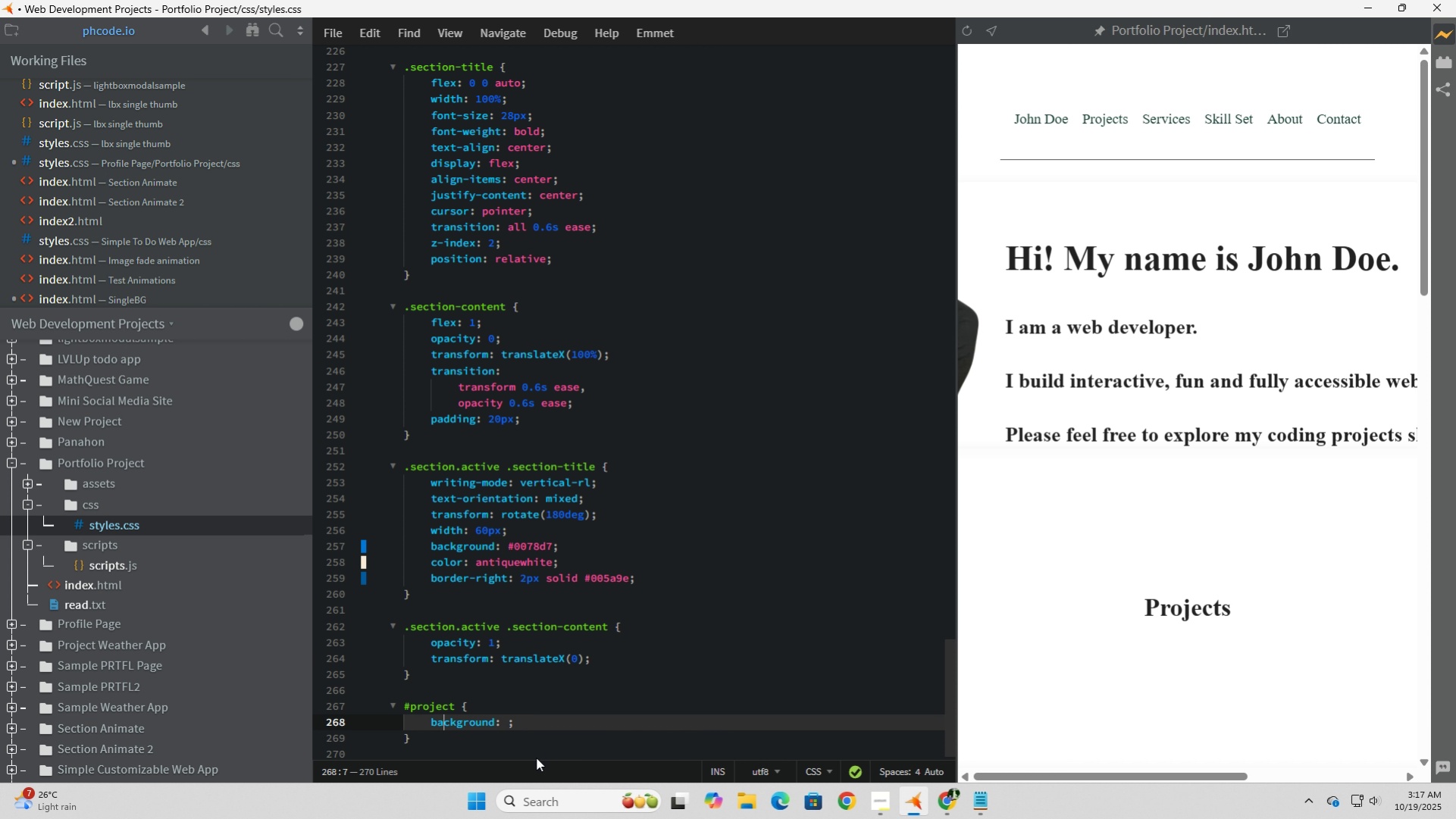 
key(ArrowRight)
 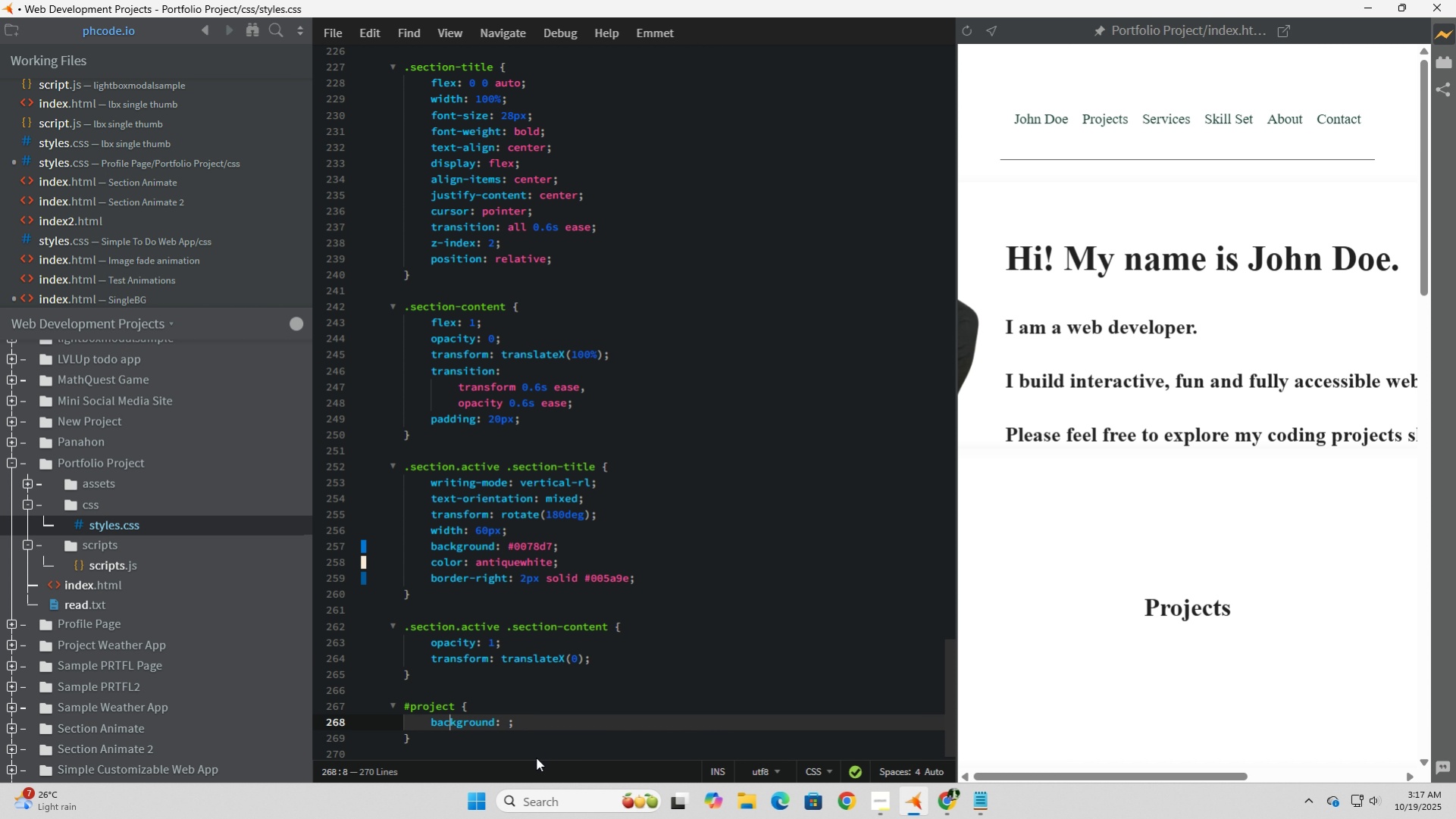 
key(ArrowRight)
 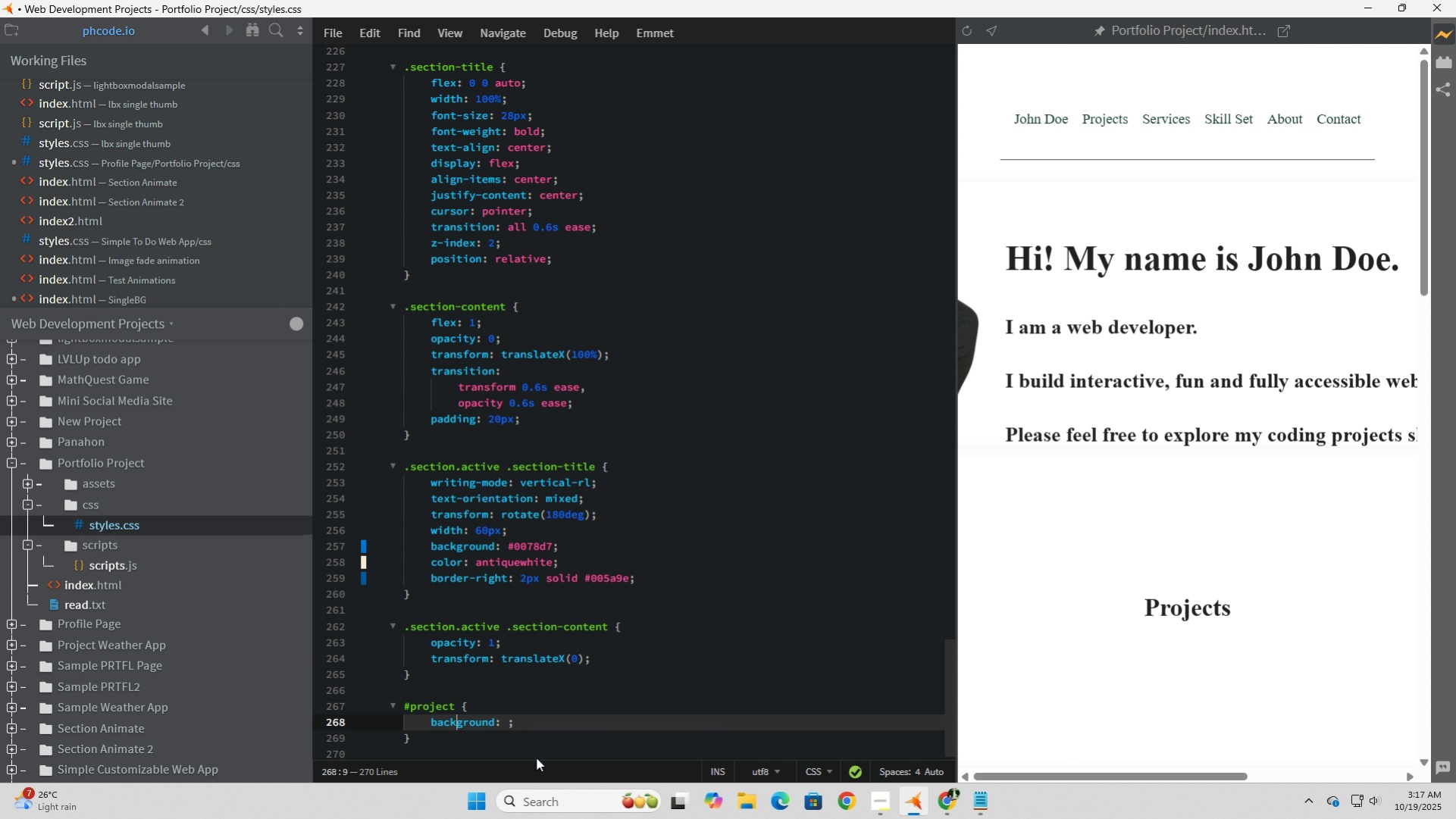 
key(ArrowRight)
 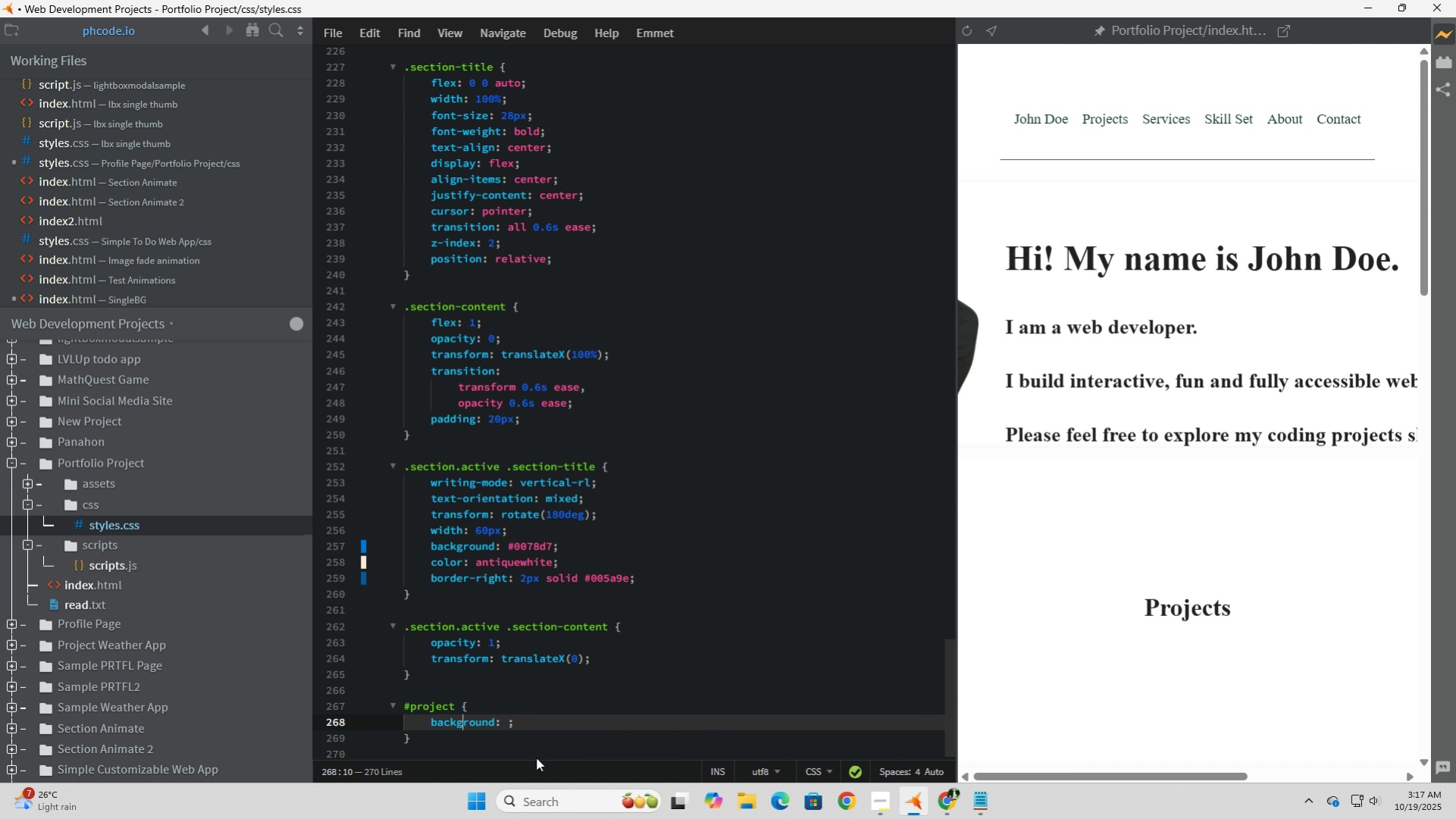 
key(ArrowRight)
 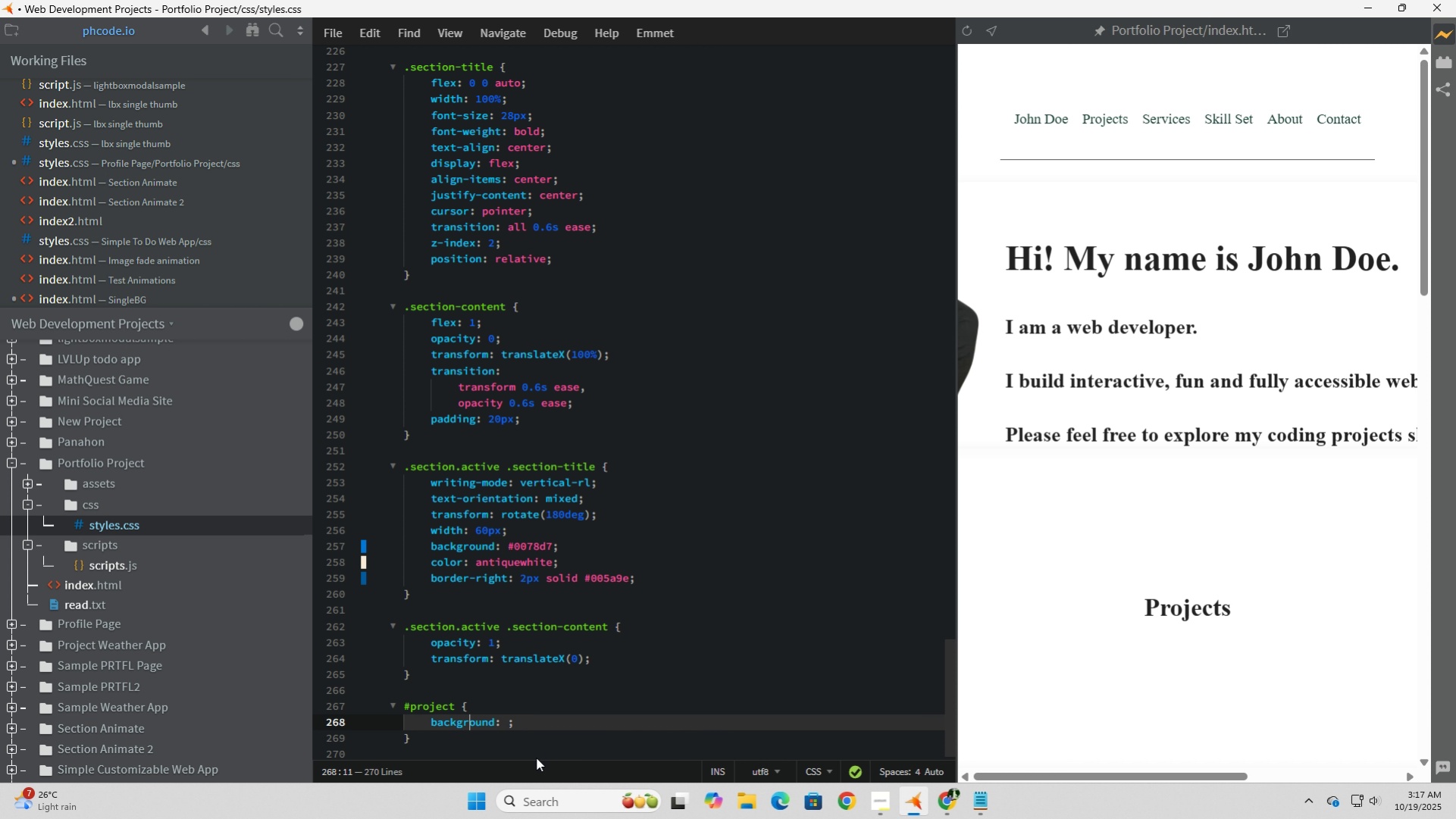 
key(ArrowRight)
 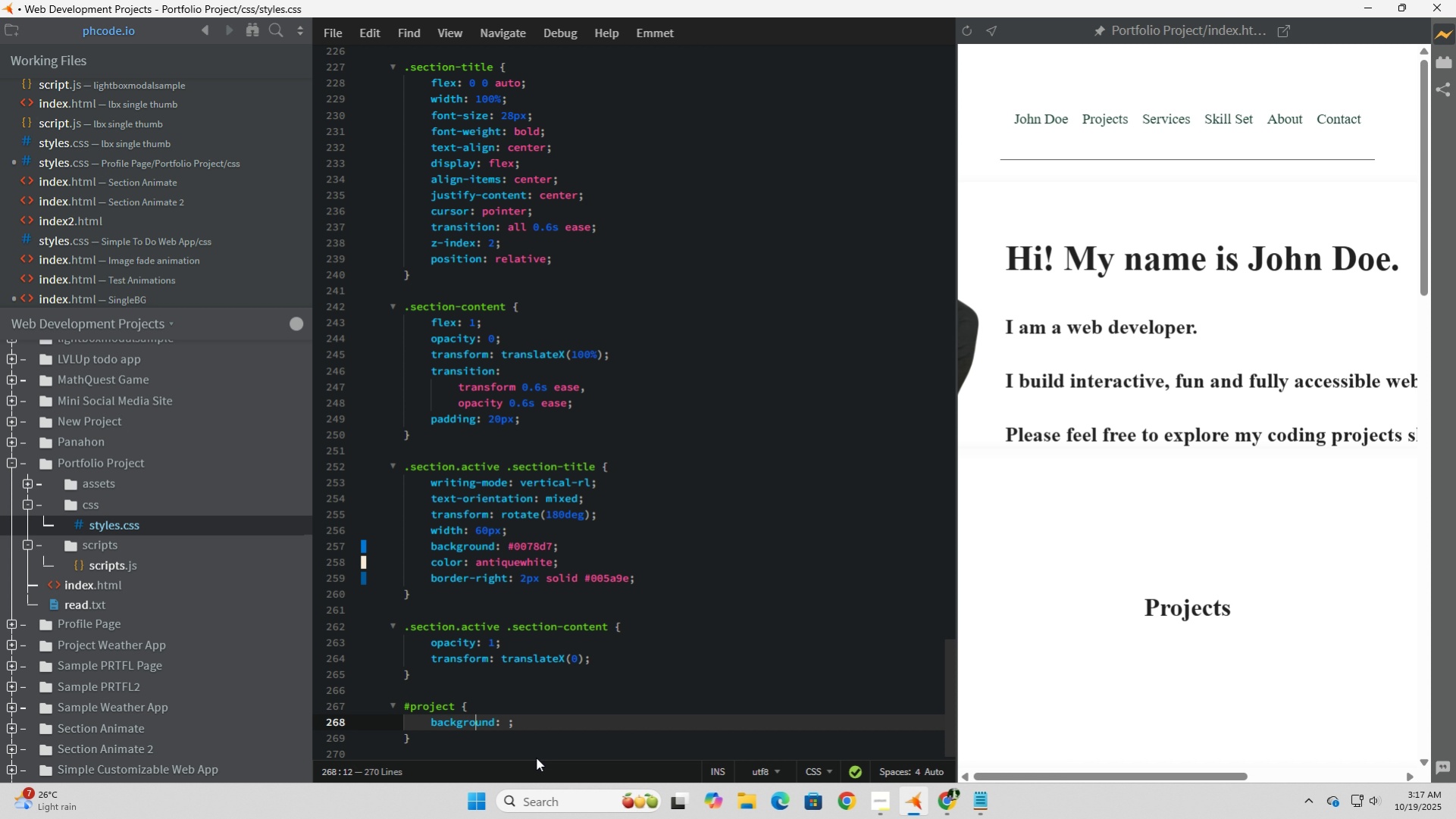 
key(ArrowRight)
 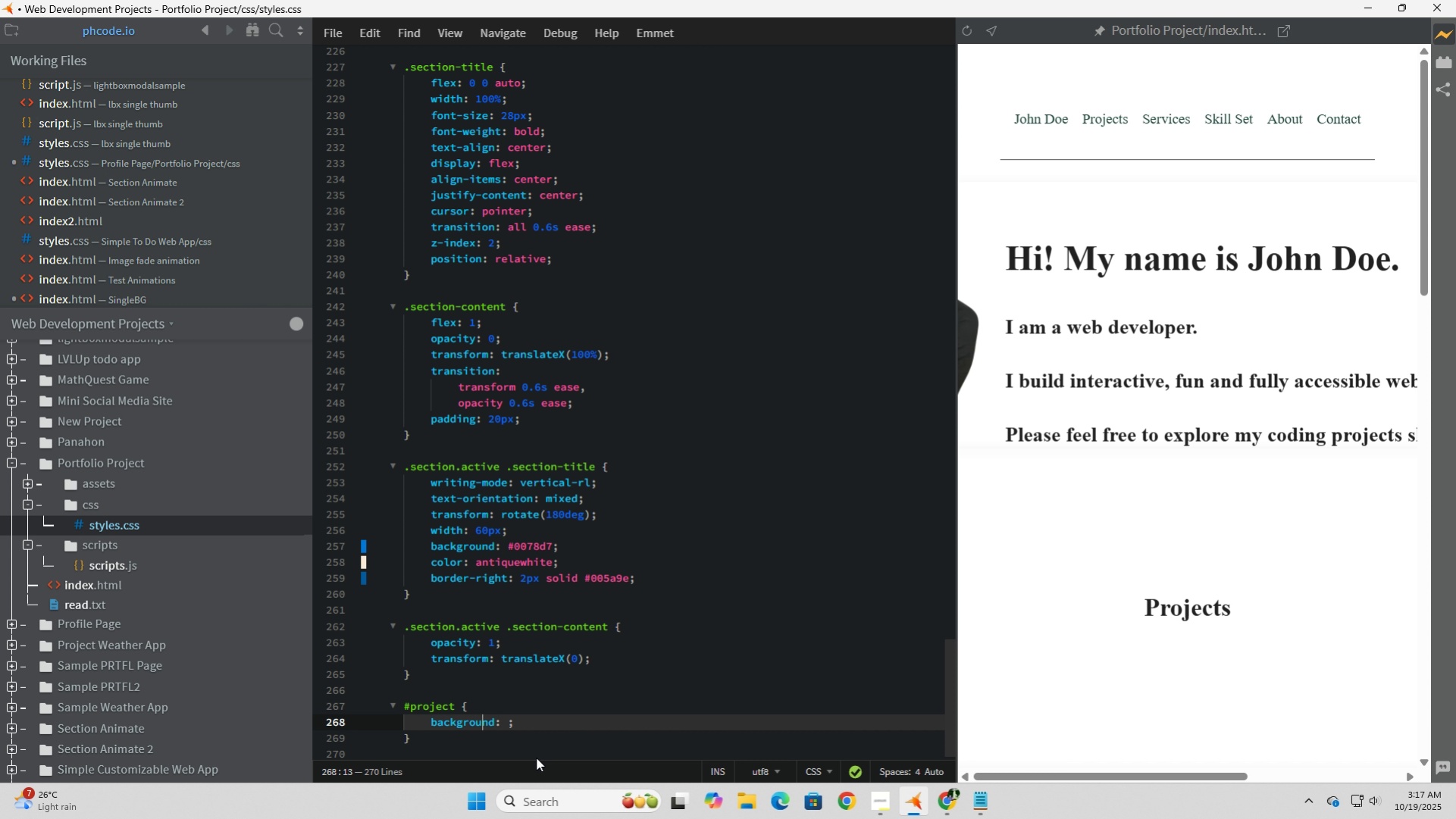 
key(ArrowRight)
 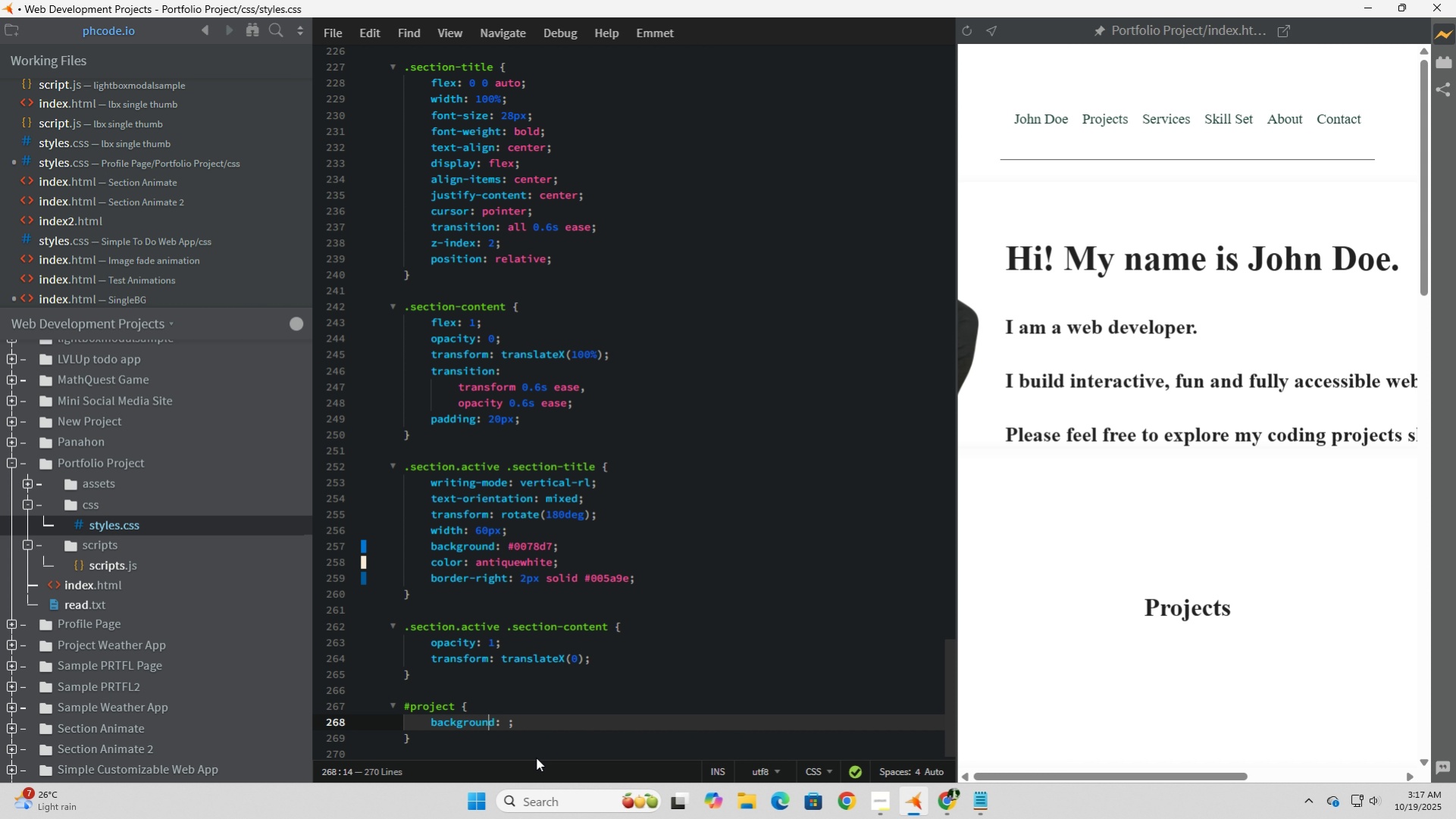 
key(ArrowRight)
 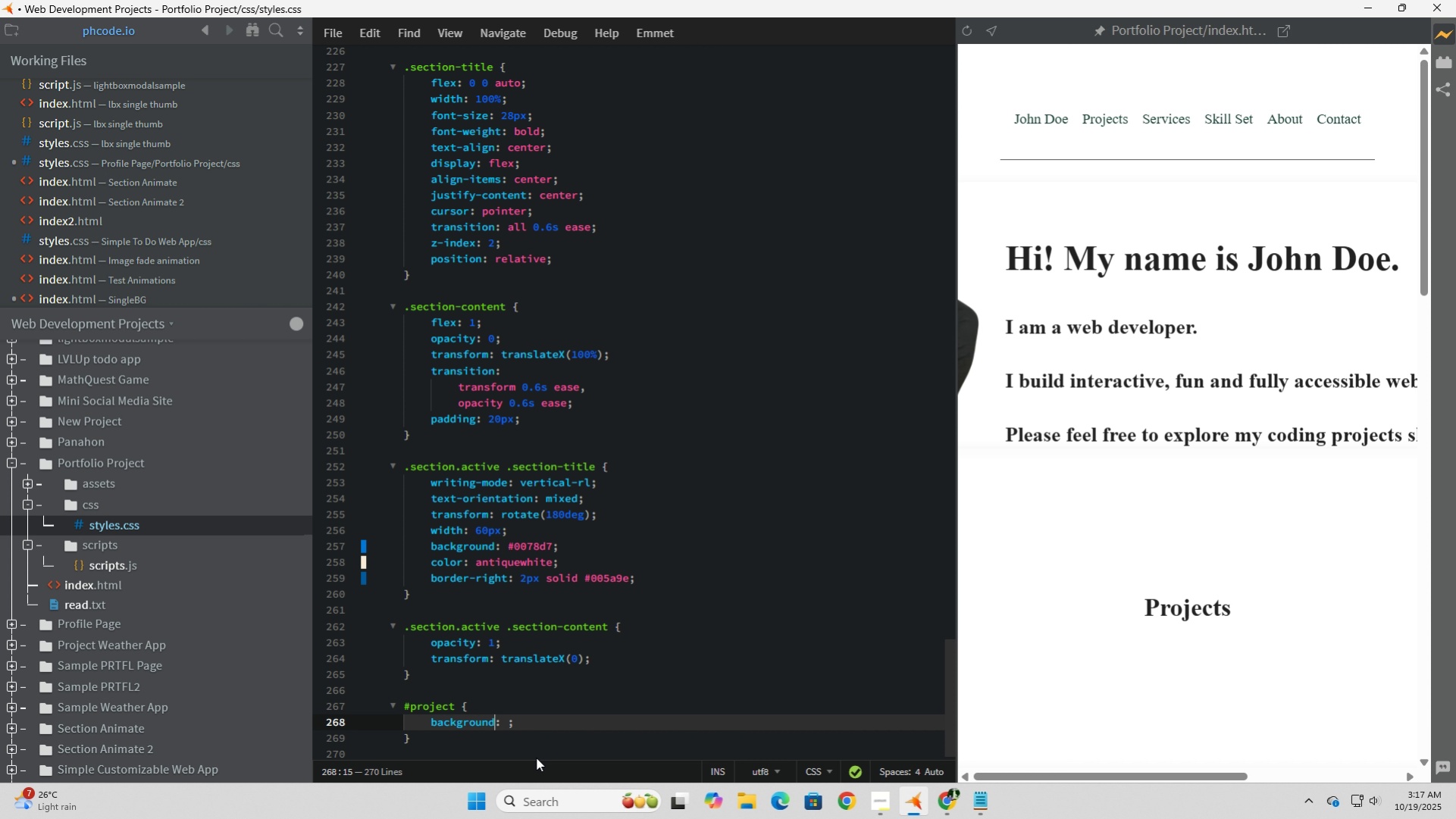 
key(ArrowRight)
 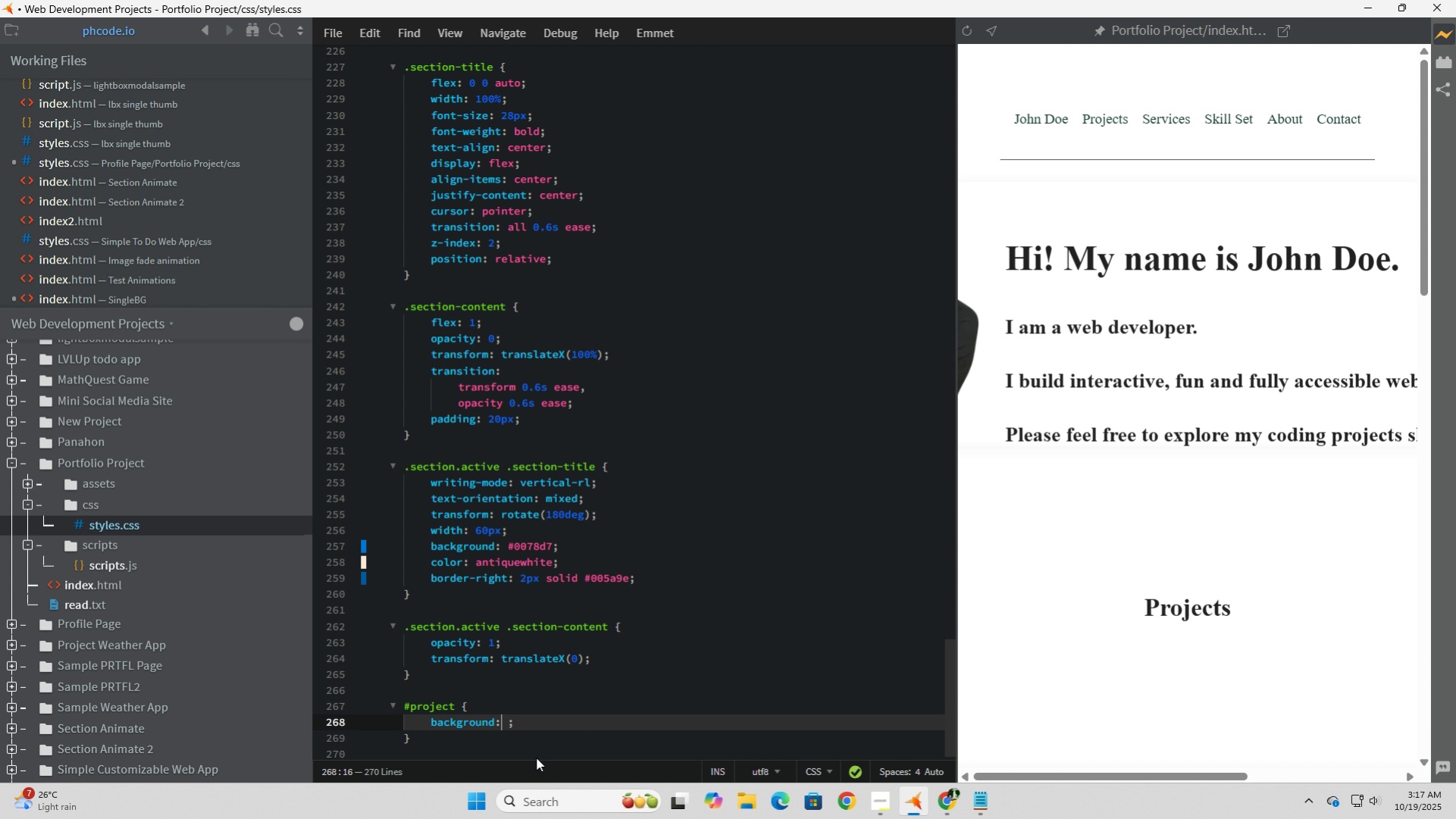 
key(ArrowRight)
 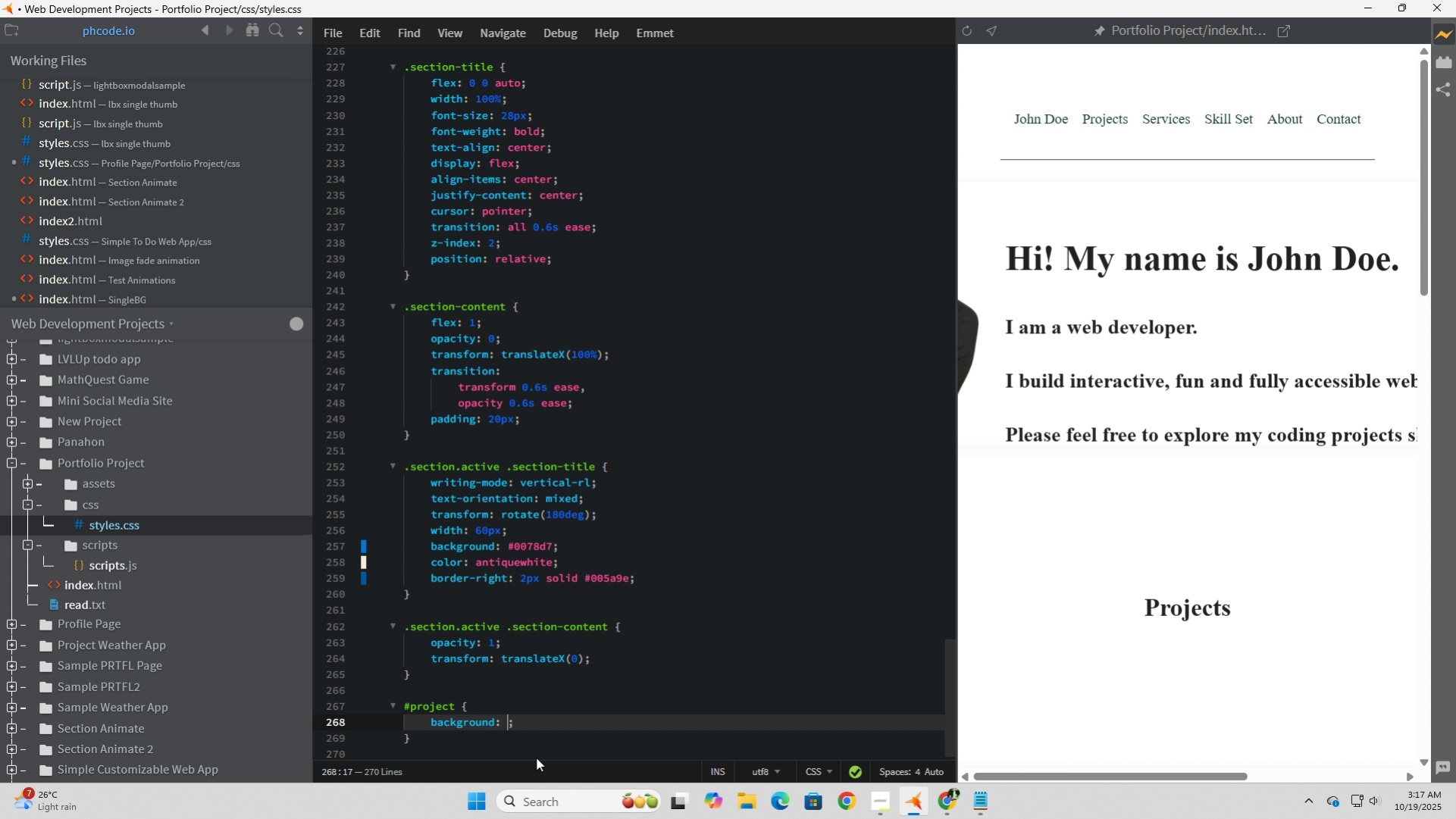 
key(ArrowRight)
 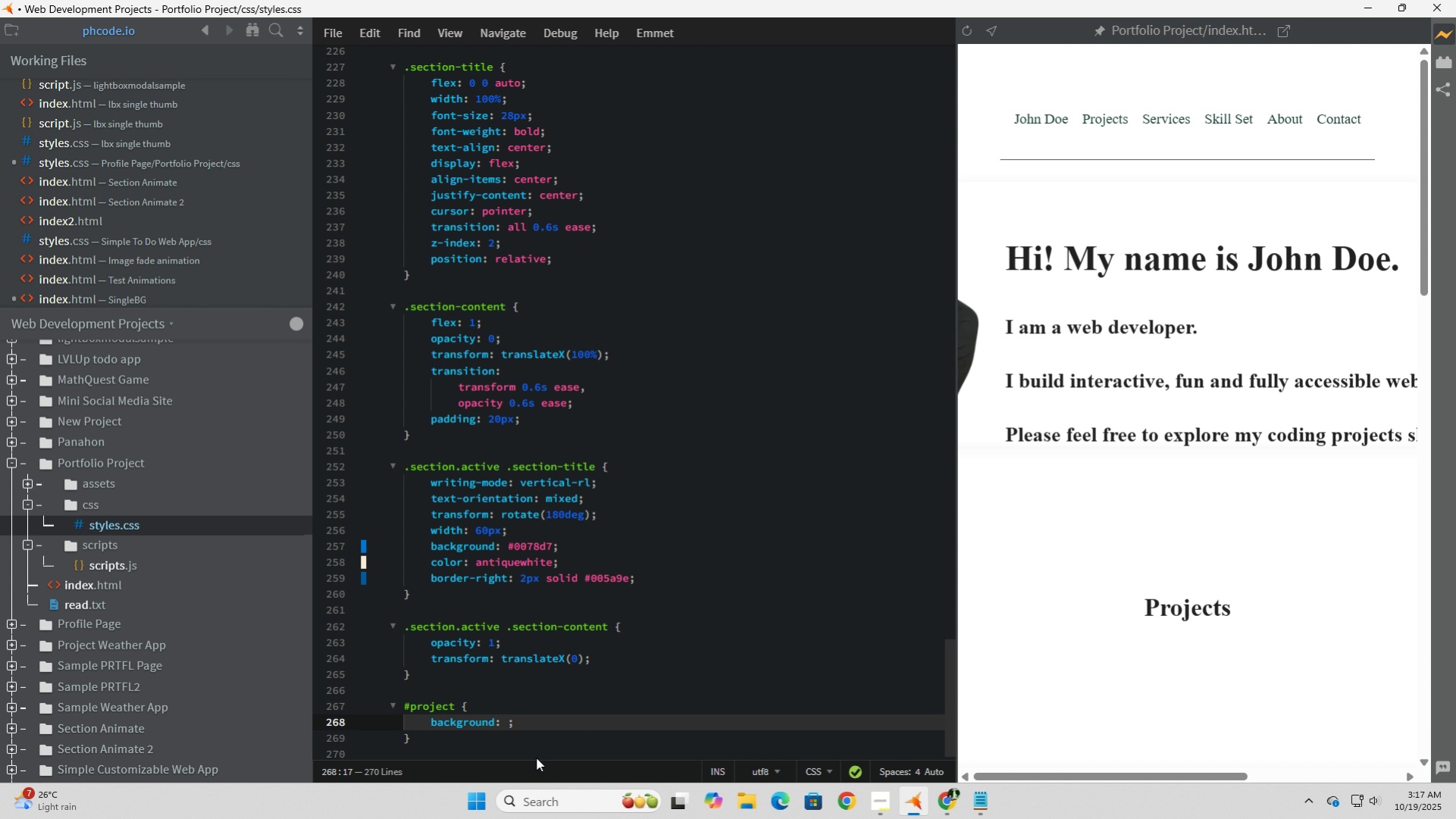 
key(Shift+3)
 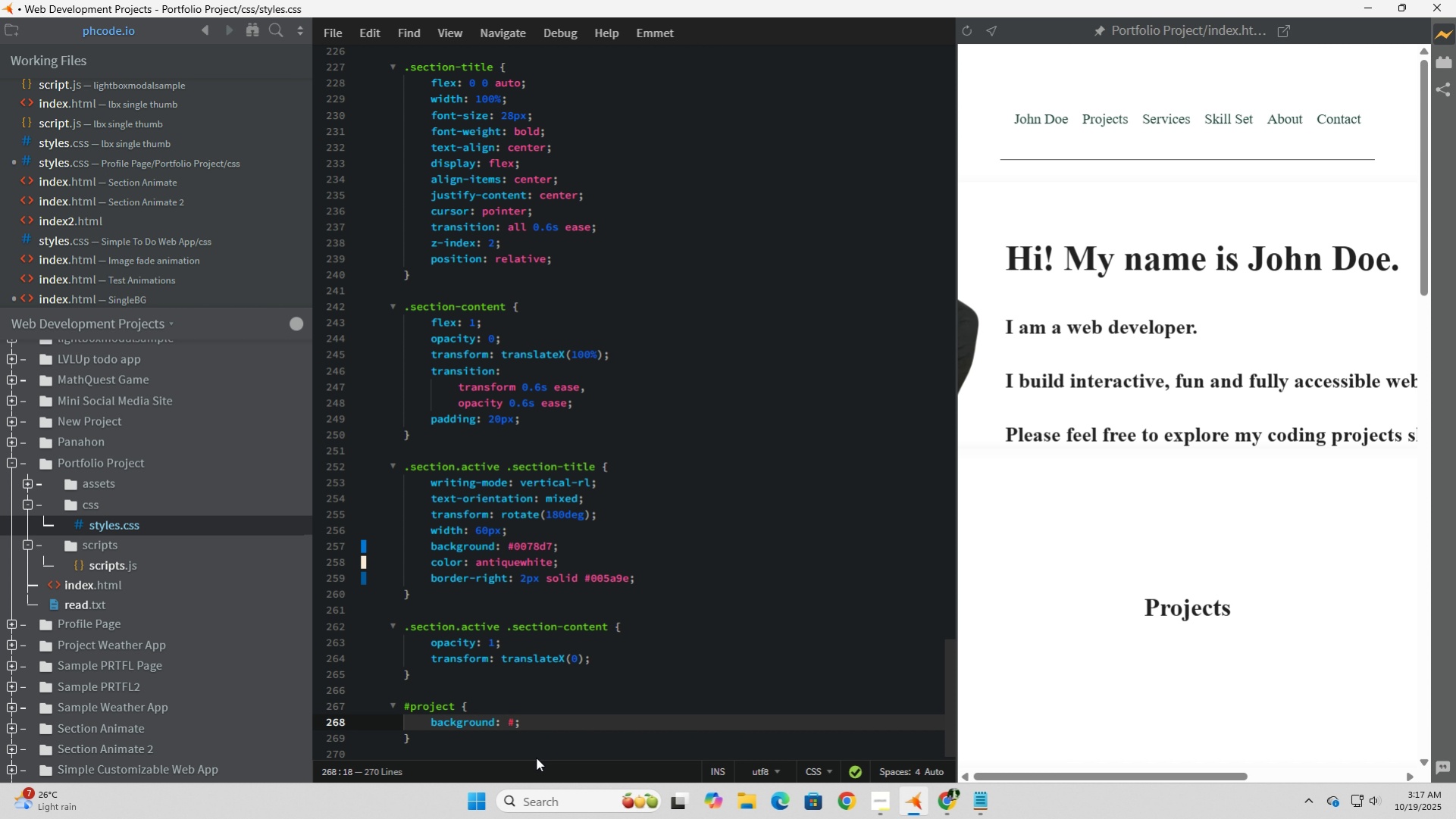 
key(Numpad0)
 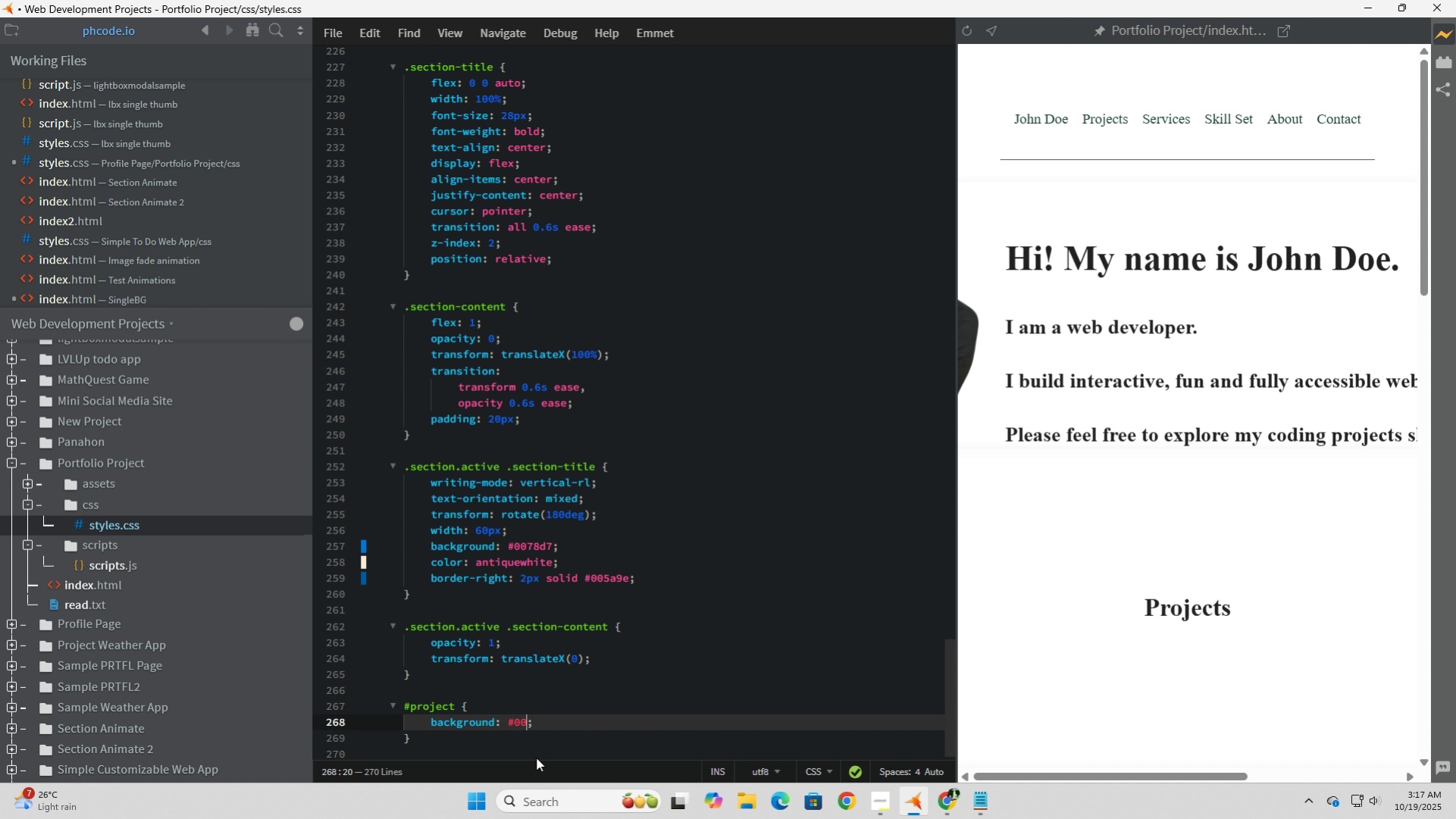 
key(Numpad0)
 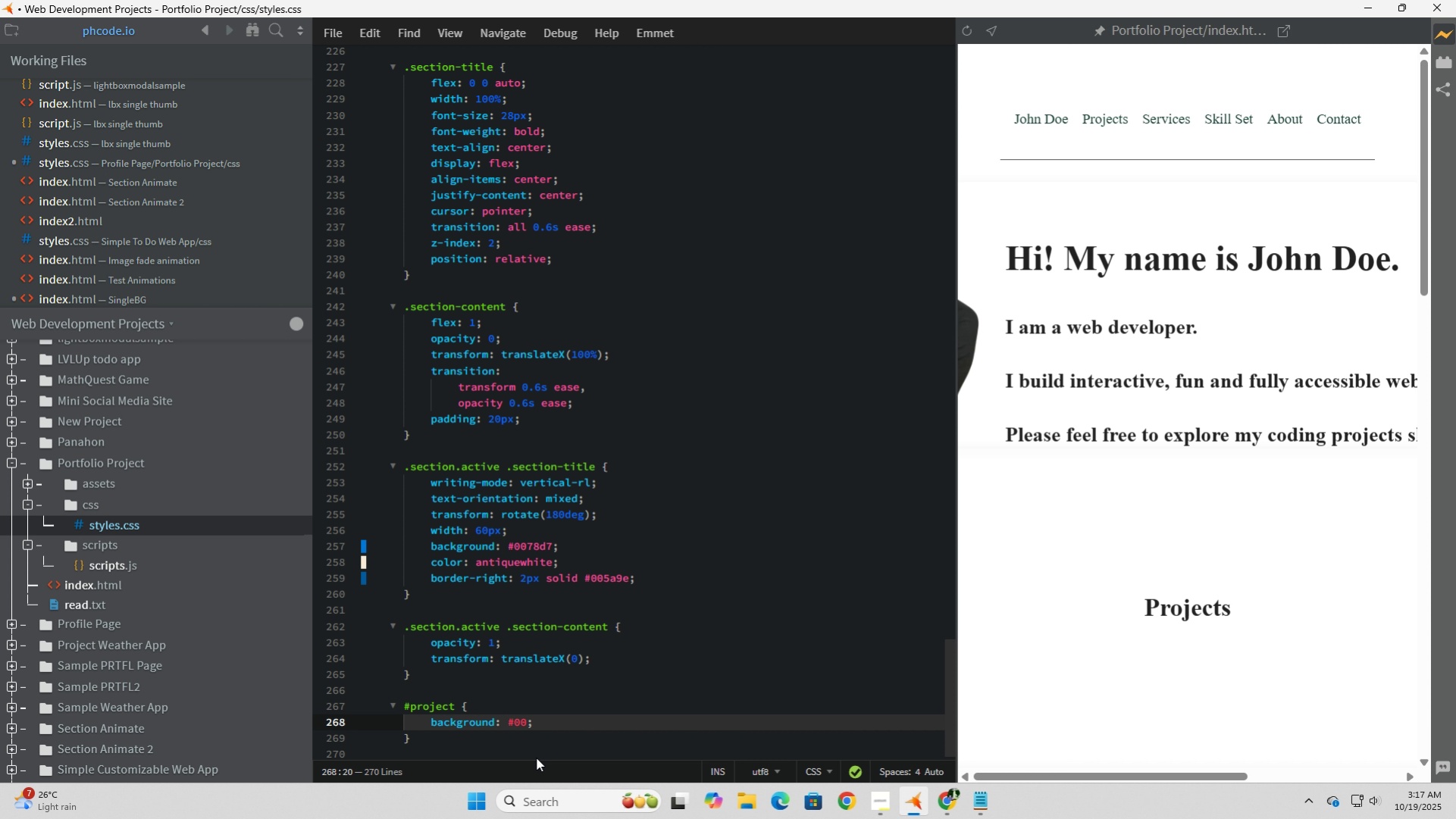 
key(Numpad7)
 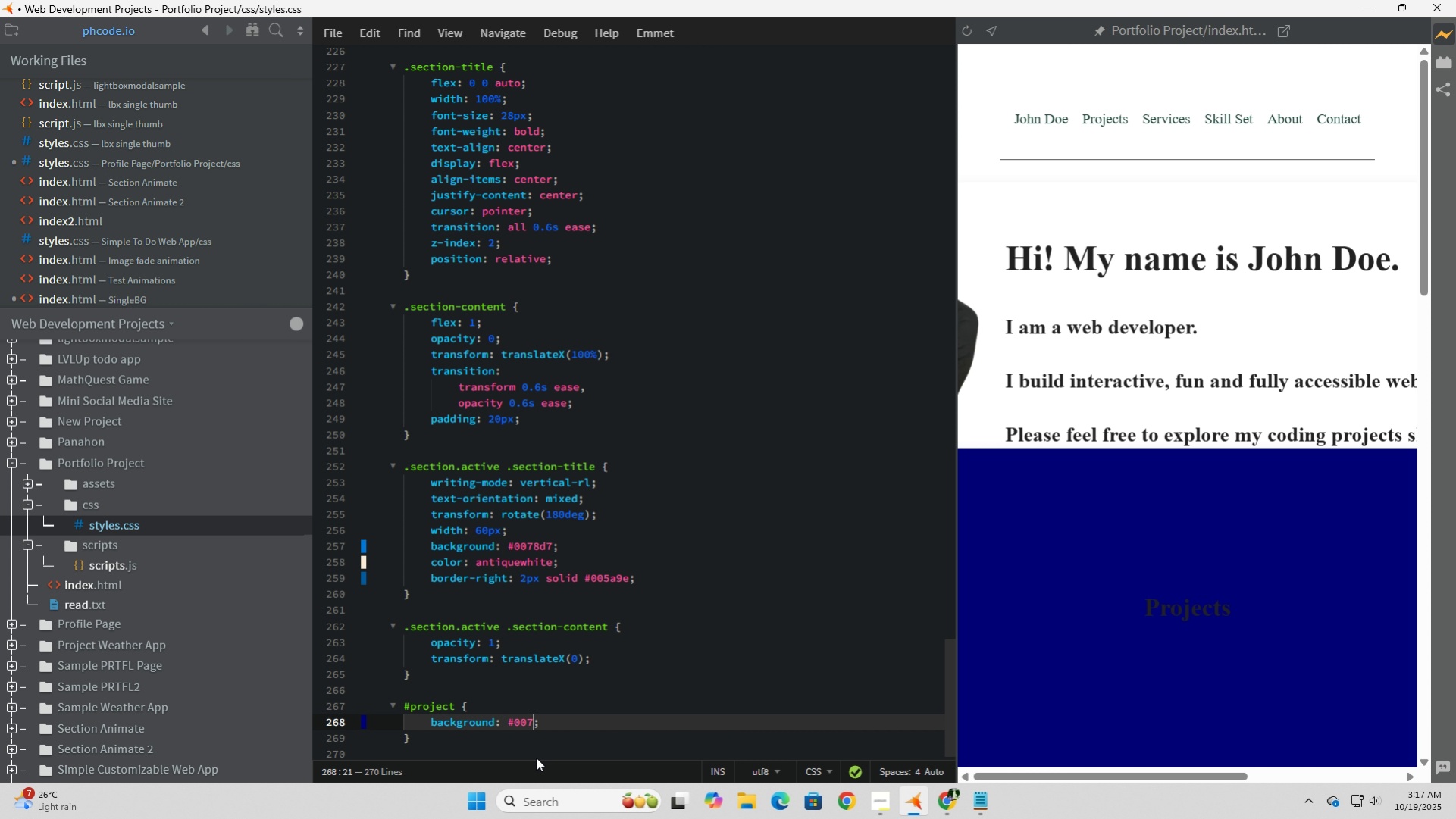 
wait(8.07)
 